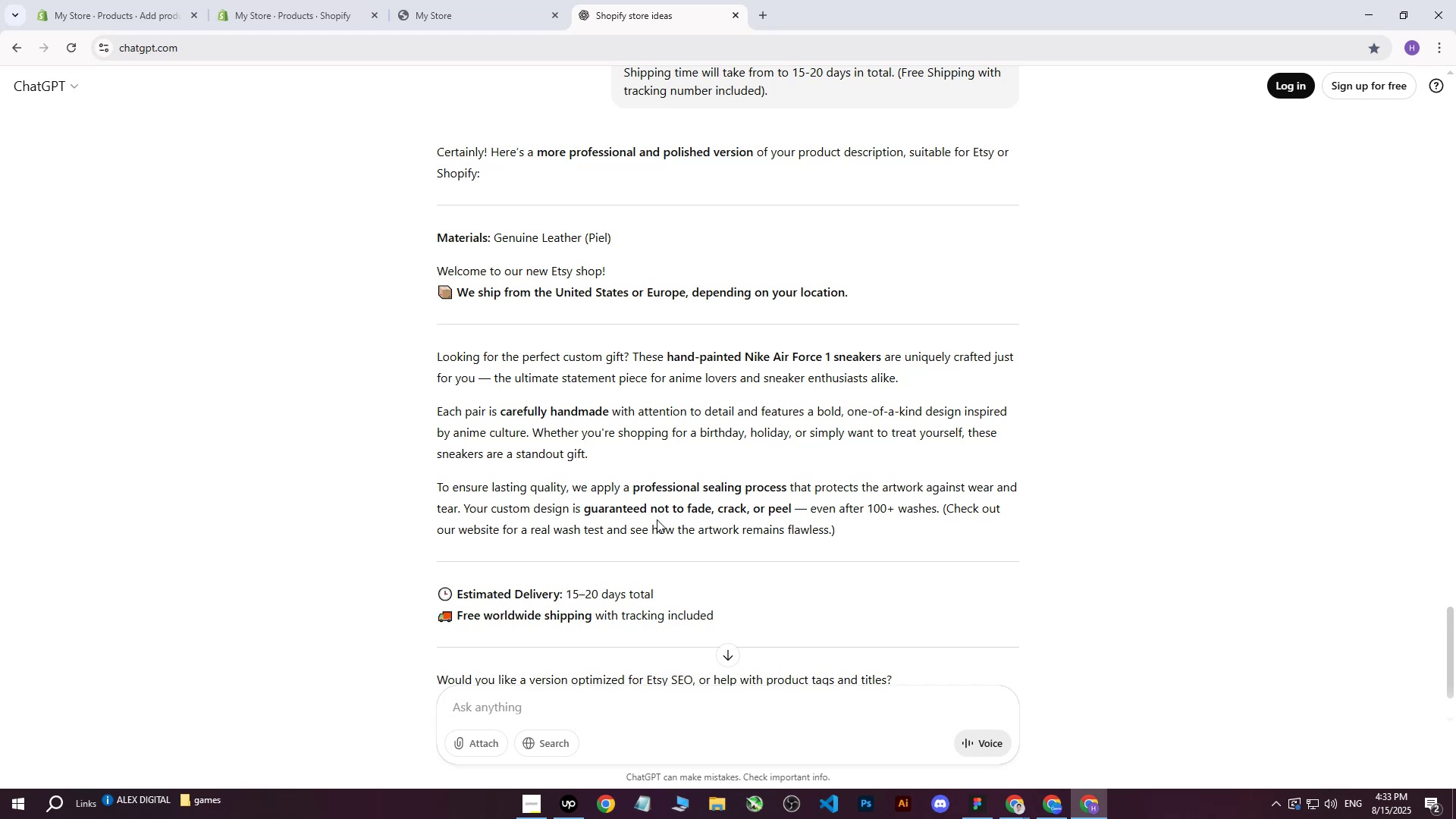 
left_click_drag(start_coordinate=[440, 235], to_coordinate=[617, 237])
 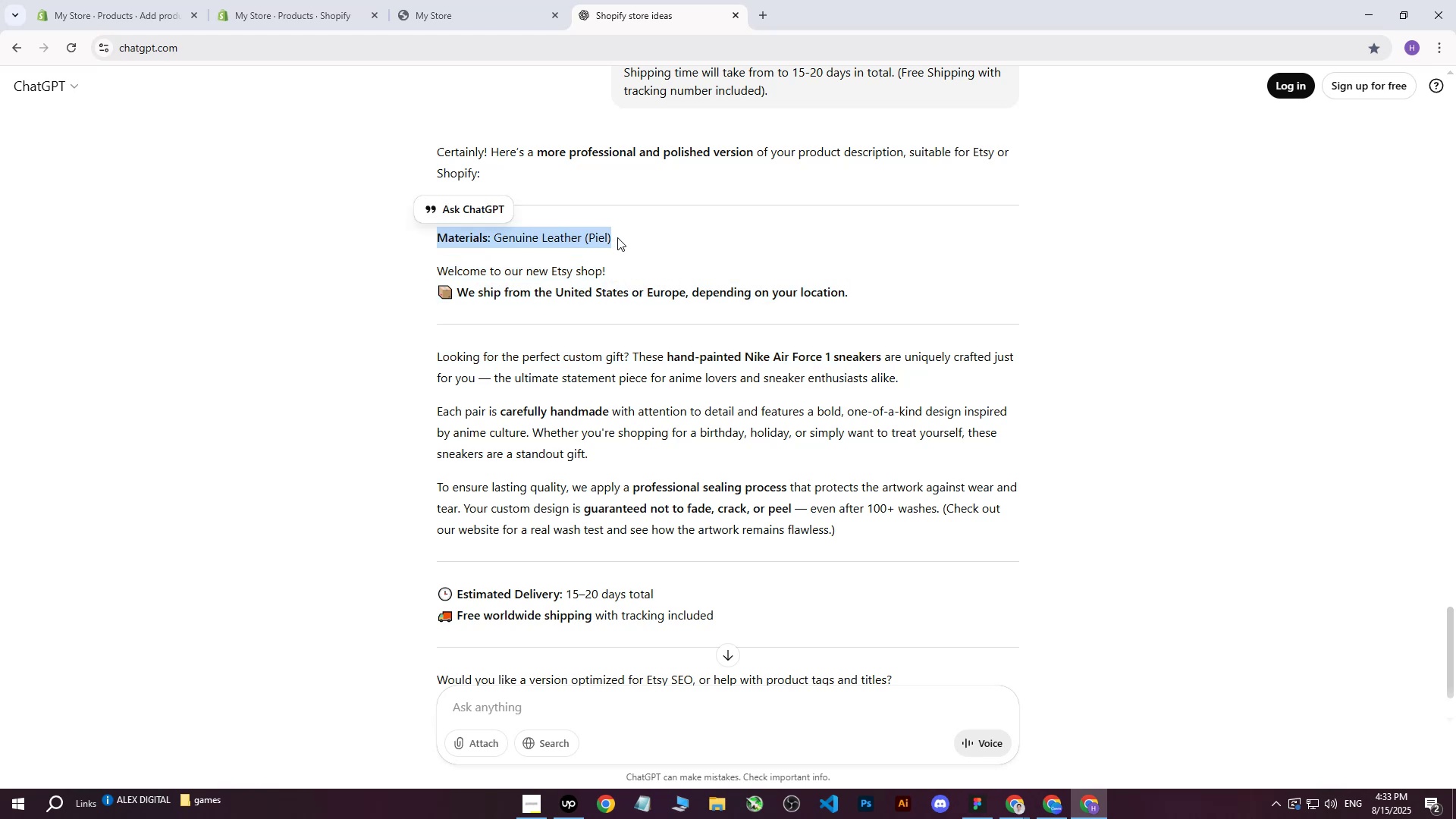 
key(Control+C)
 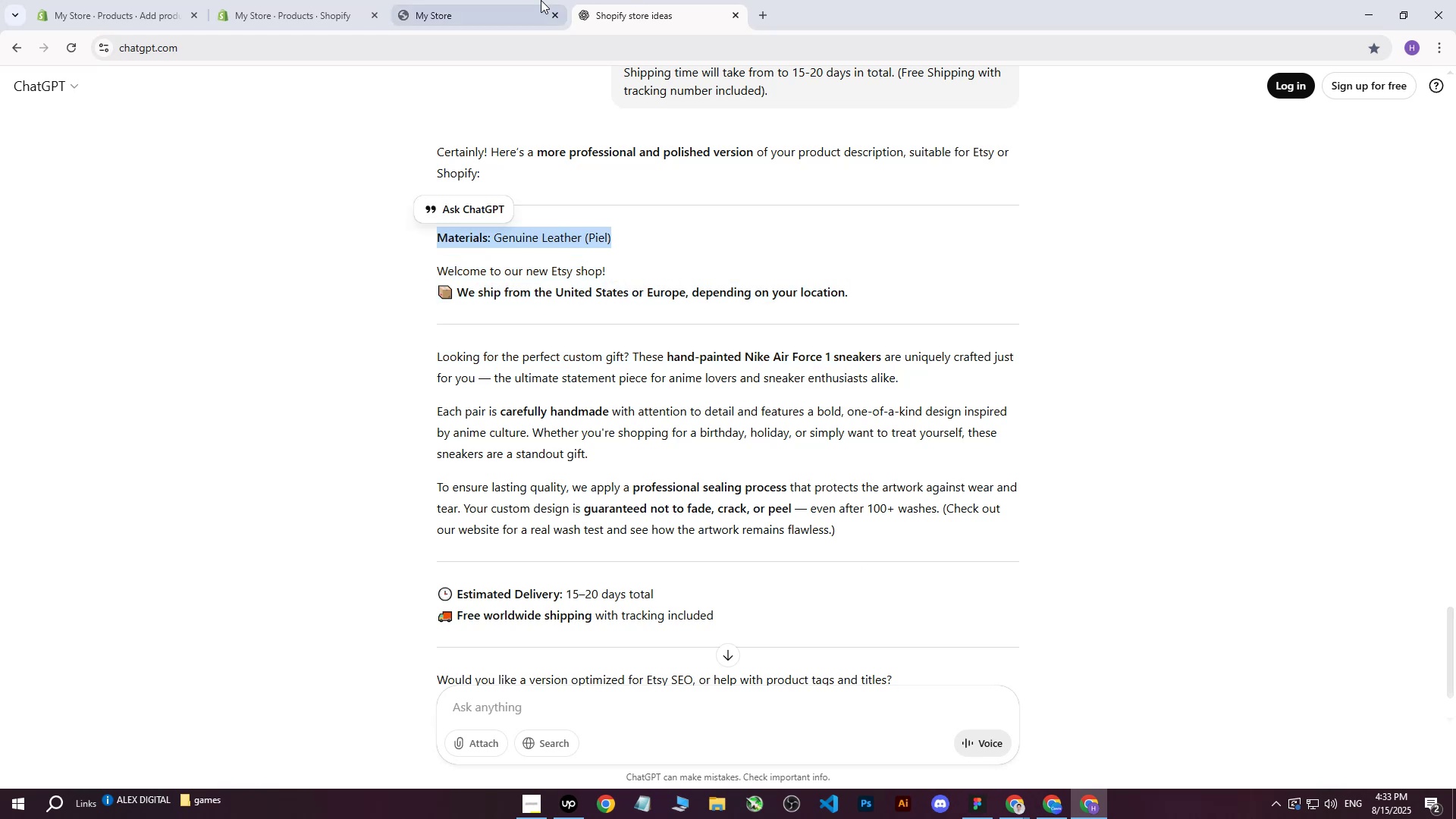 
left_click([480, 0])
 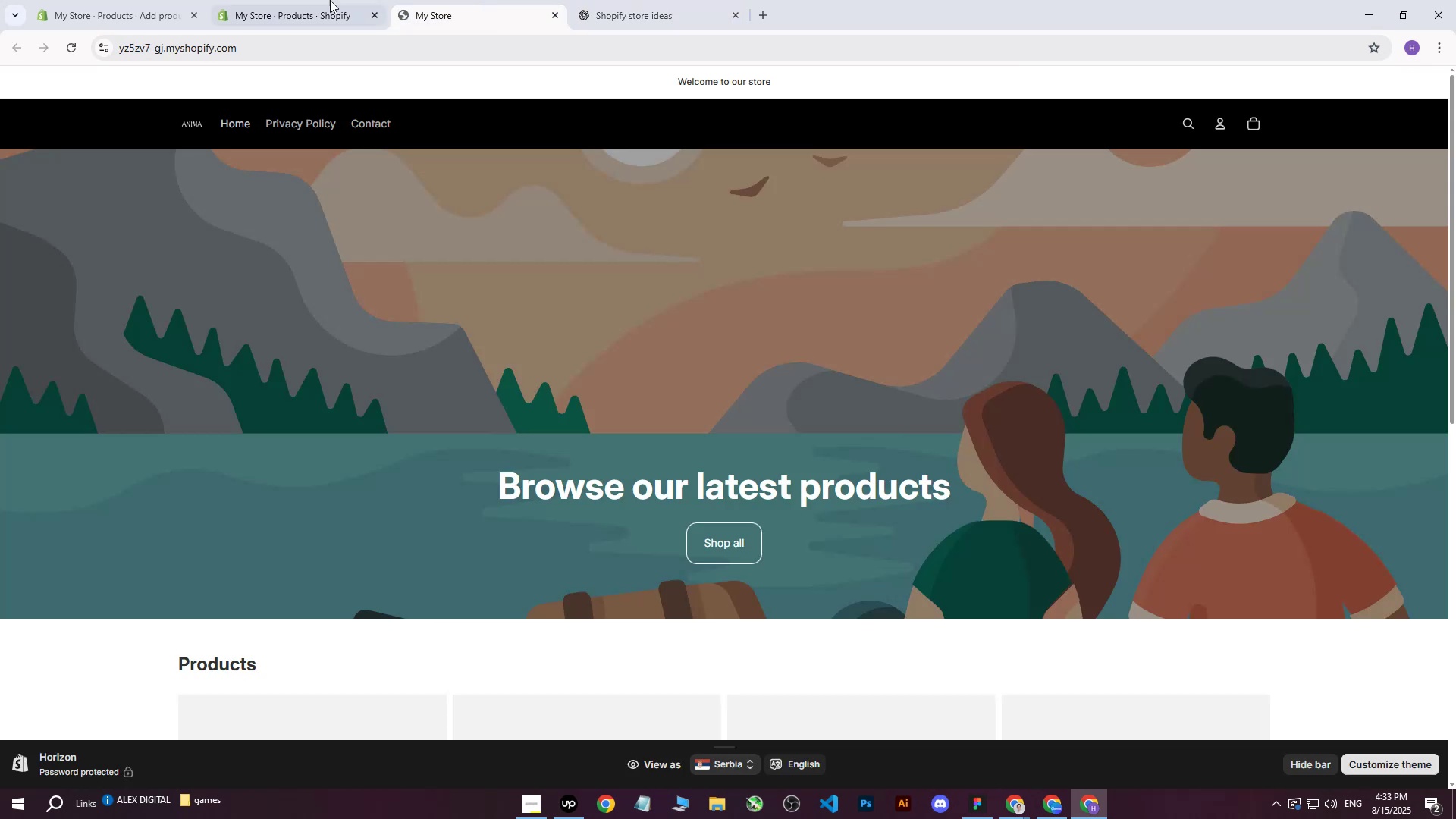 
left_click([325, 0])
 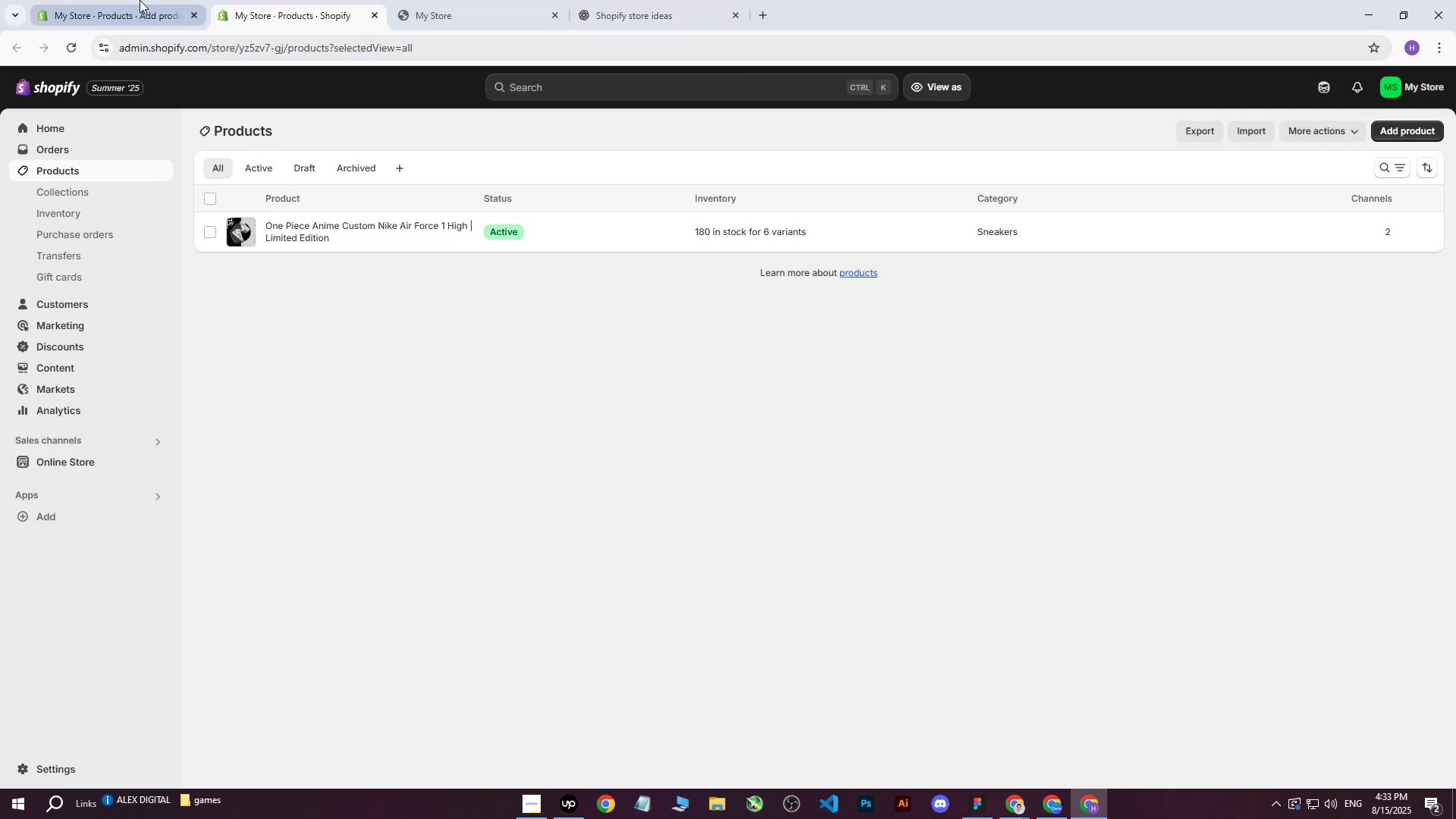 
left_click([127, 0])
 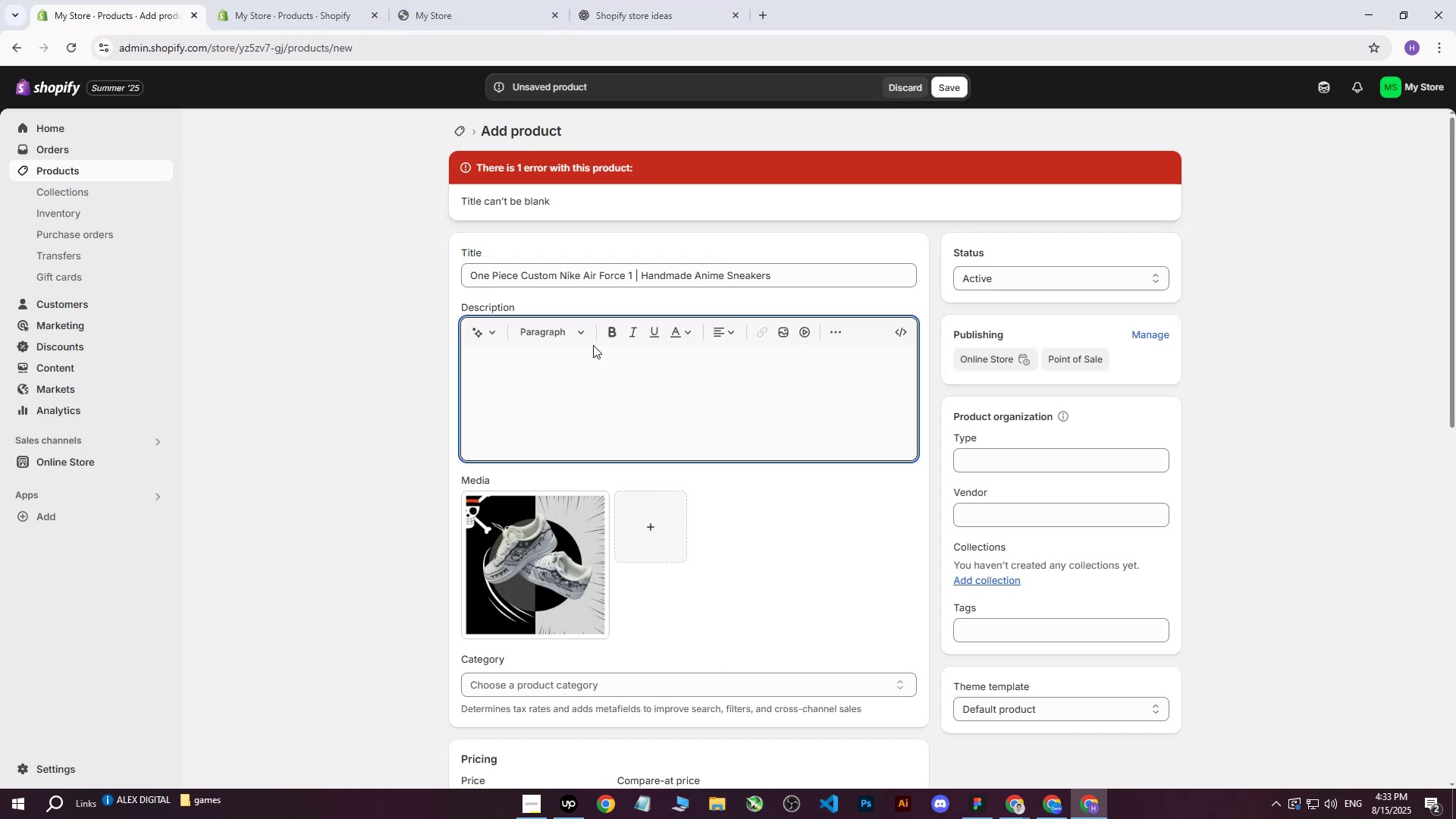 
left_click([567, 371])
 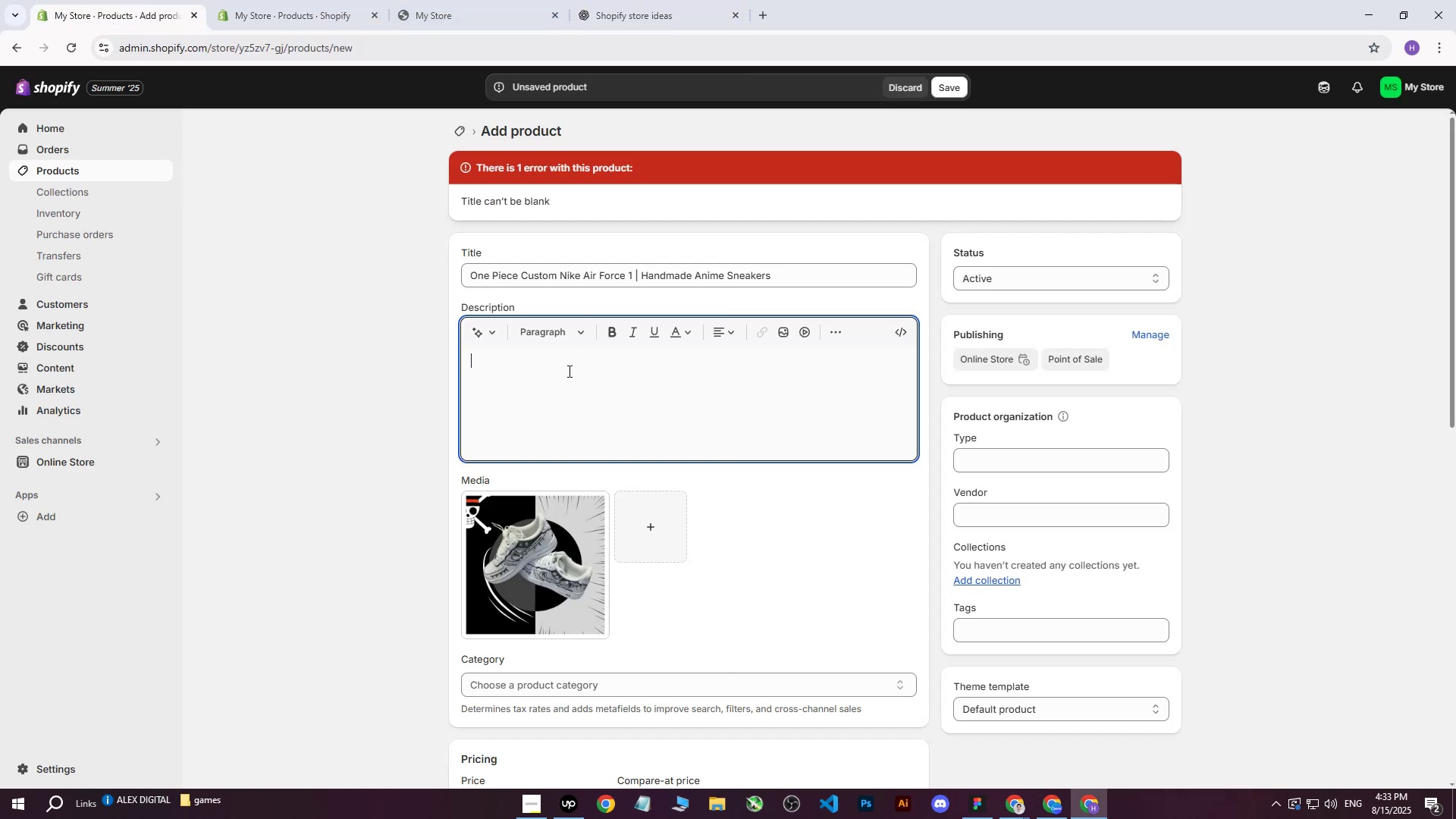 
key(Control+ControlLeft)
 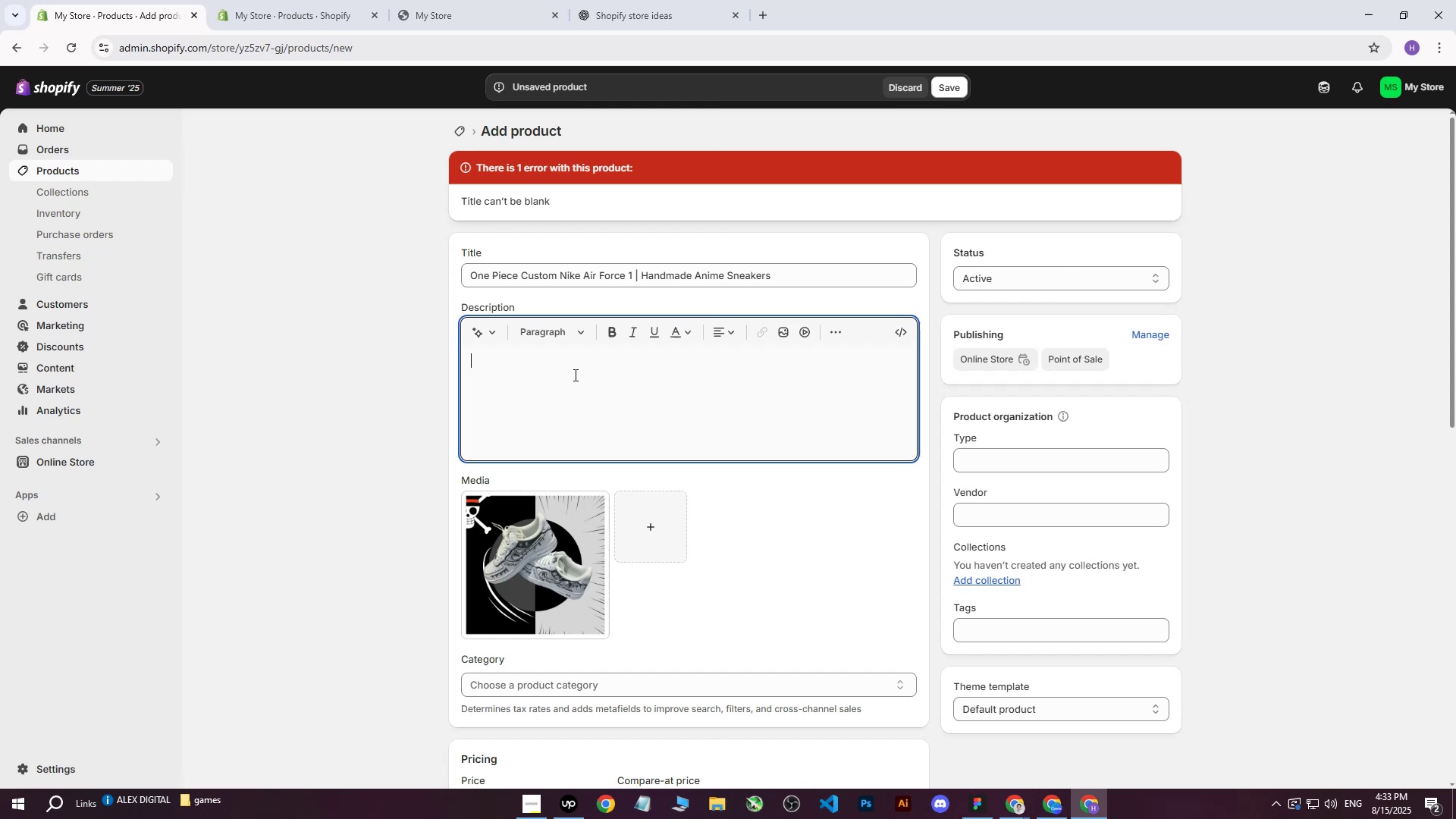 
key(Control+V)
 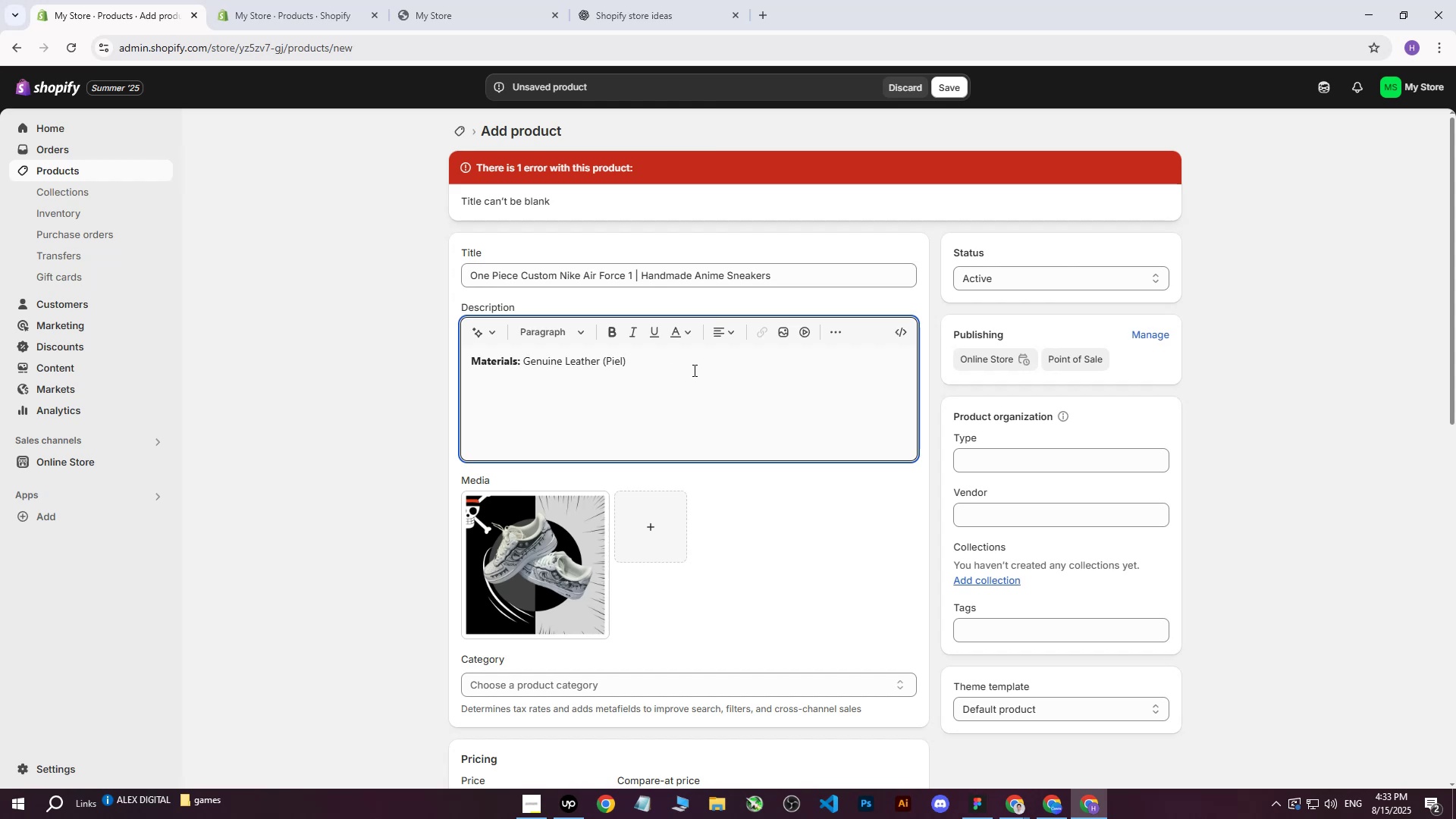 
key(Enter)
 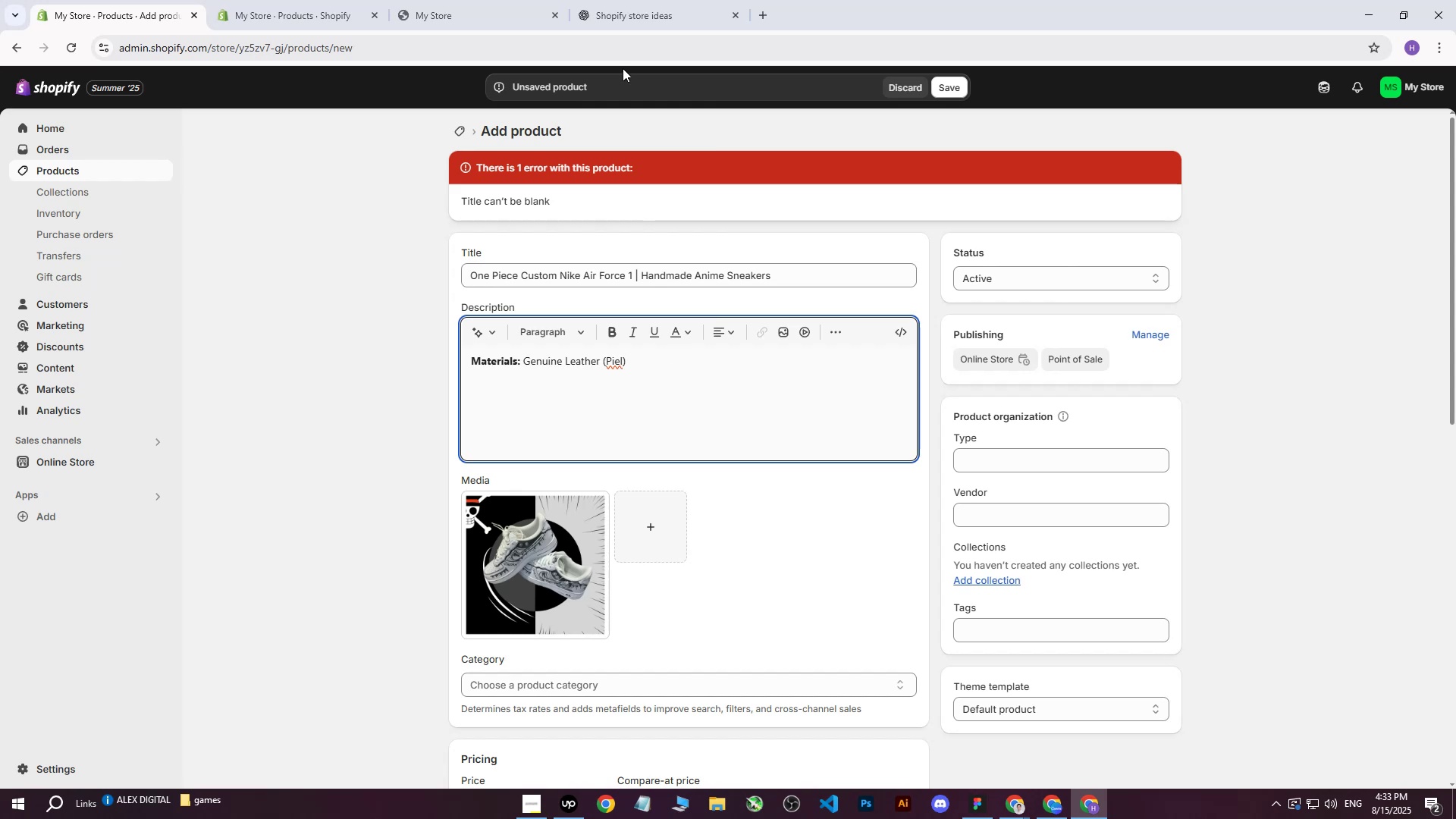 
left_click([601, 0])
 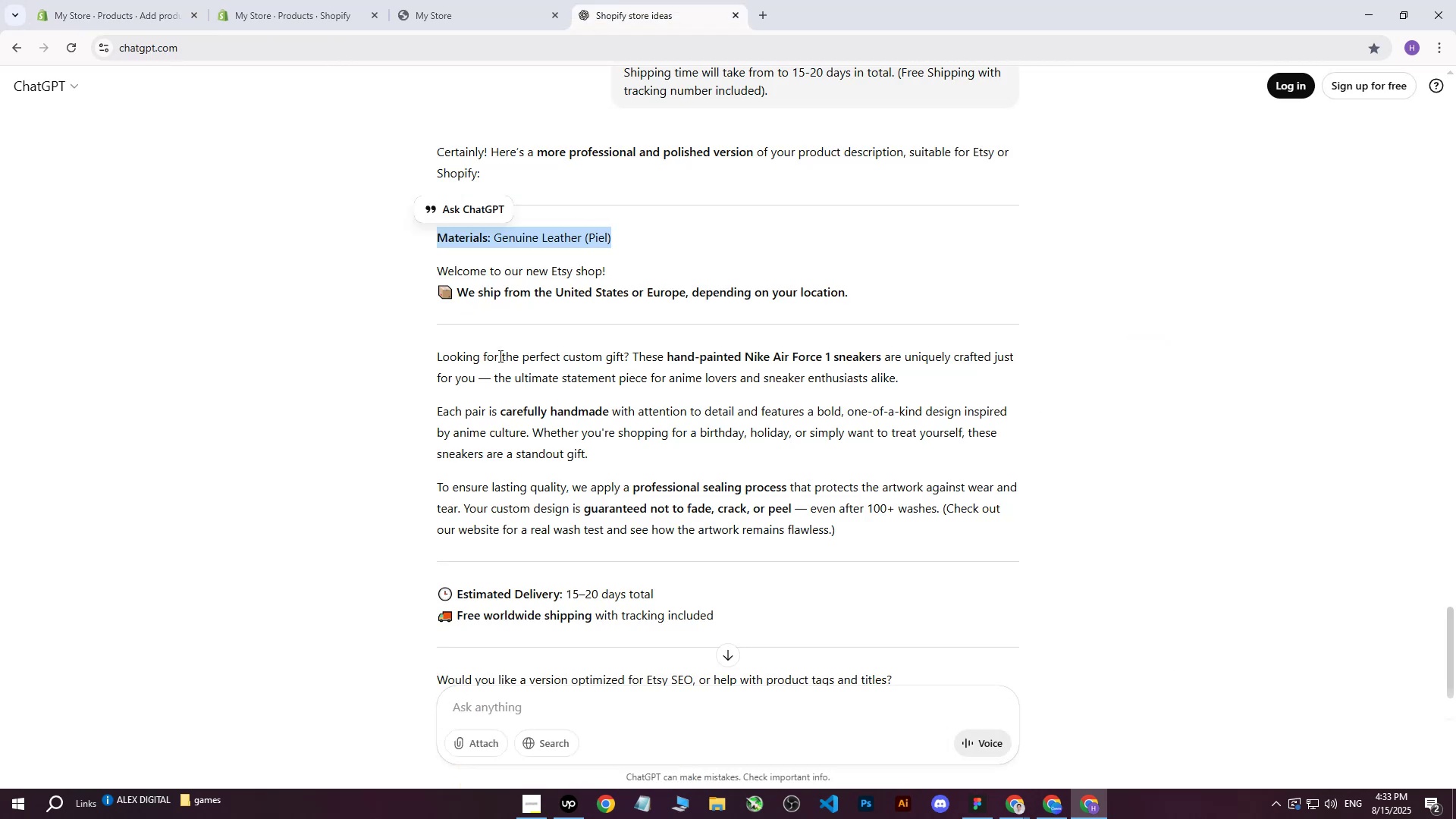 
scroll: coordinate [493, 346], scroll_direction: down, amount: 1.0
 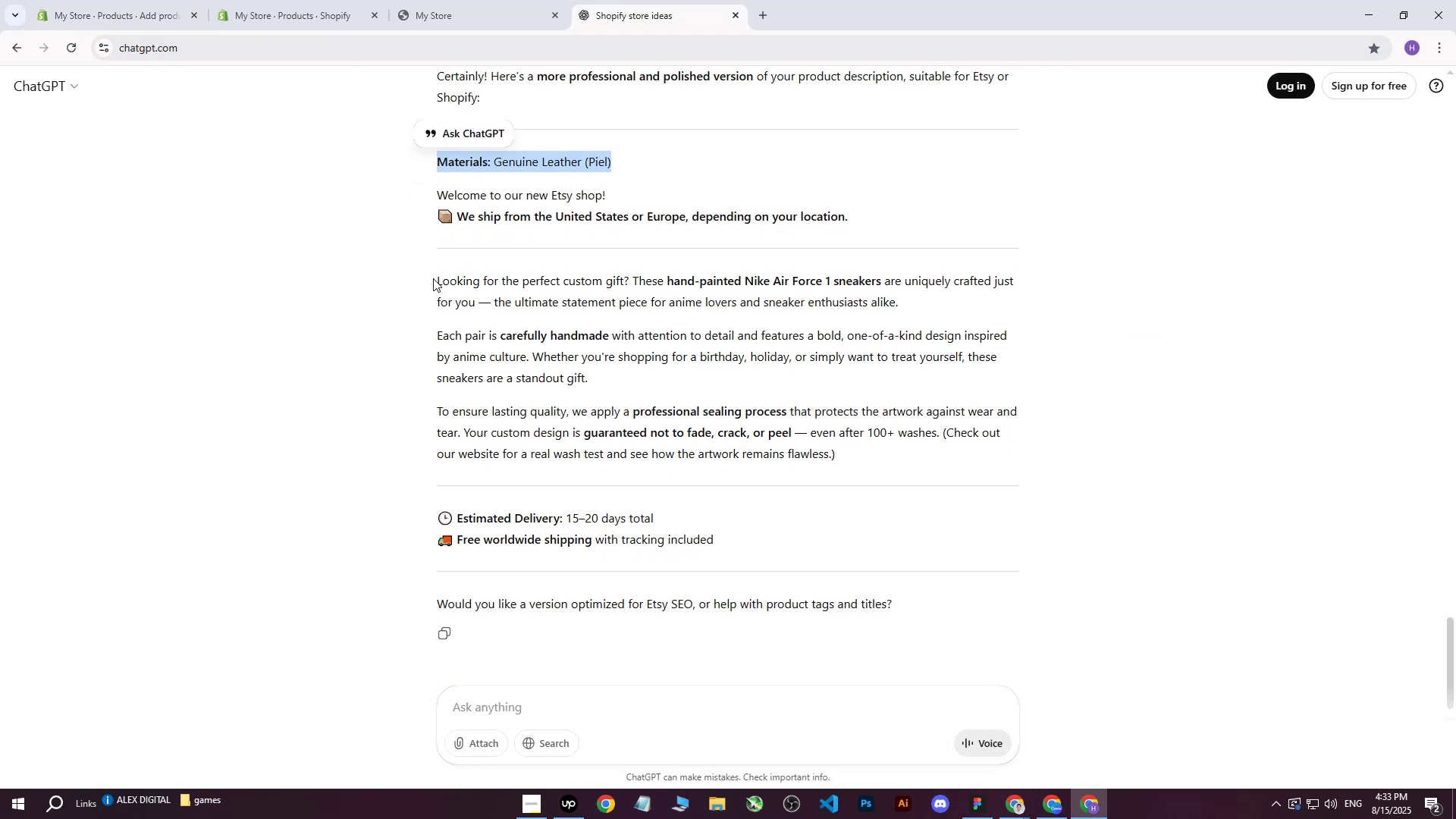 
left_click_drag(start_coordinate=[436, 278], to_coordinate=[817, 552])
 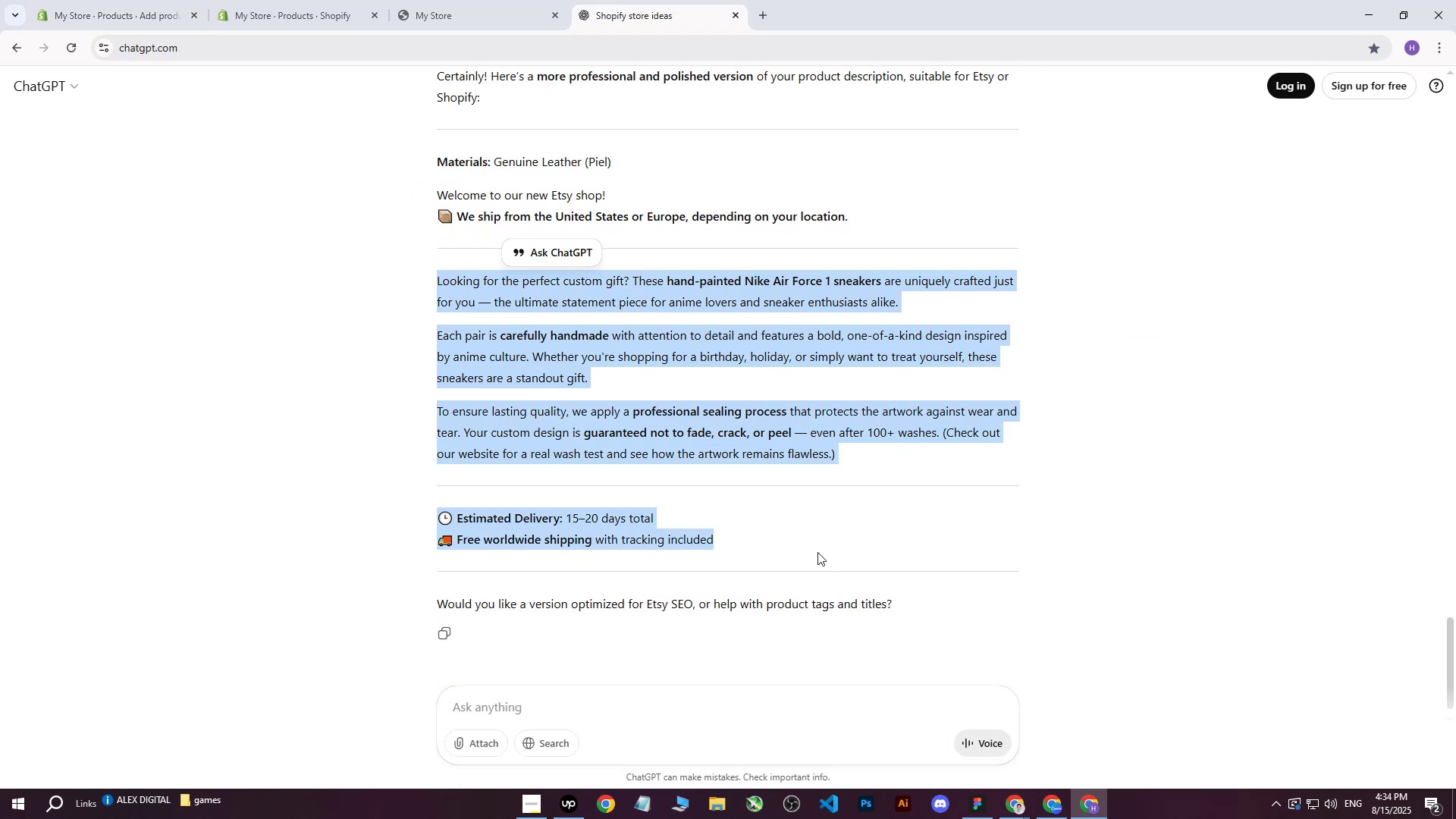 
key(Control+C)
 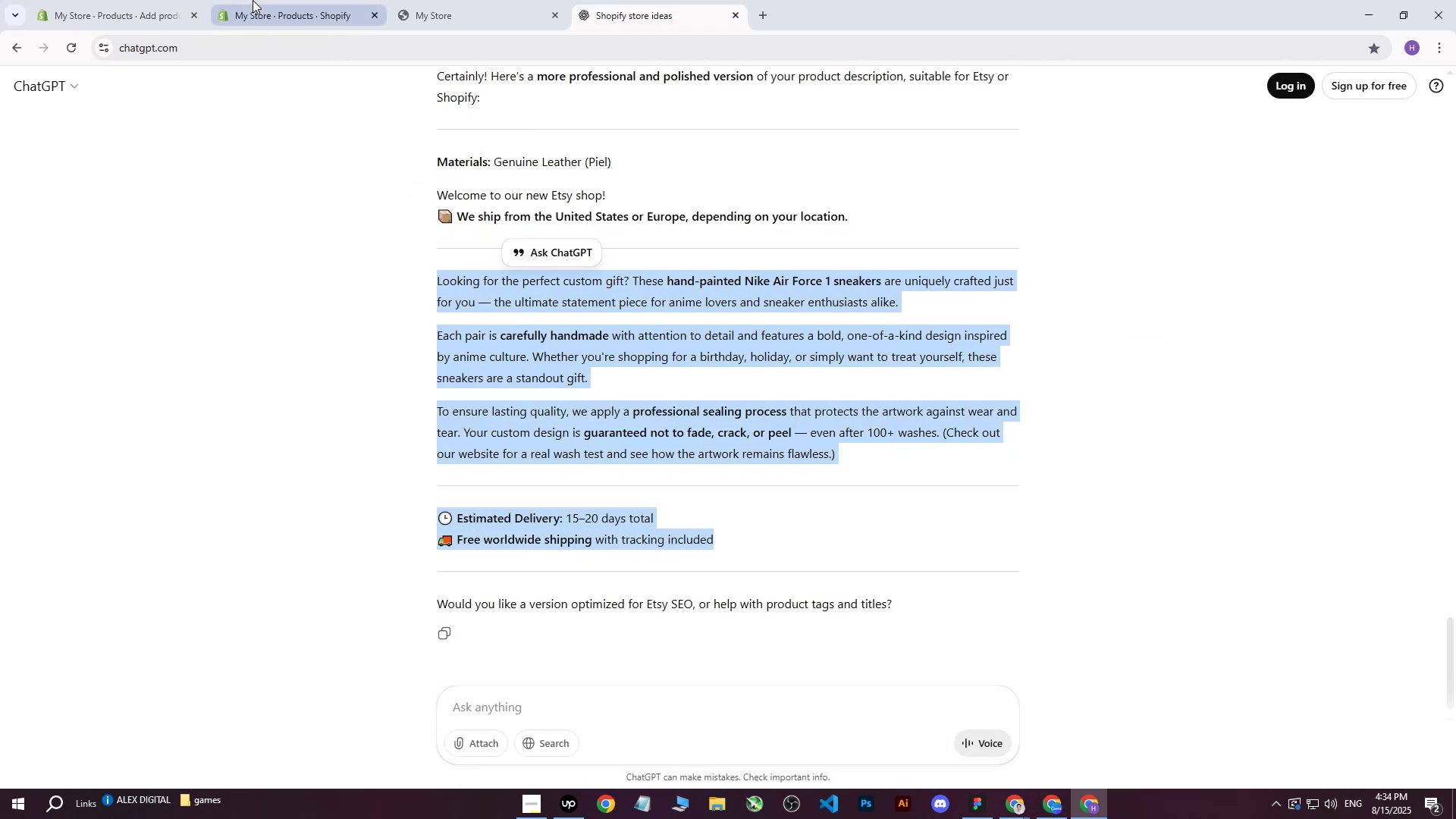 
left_click([253, 0])
 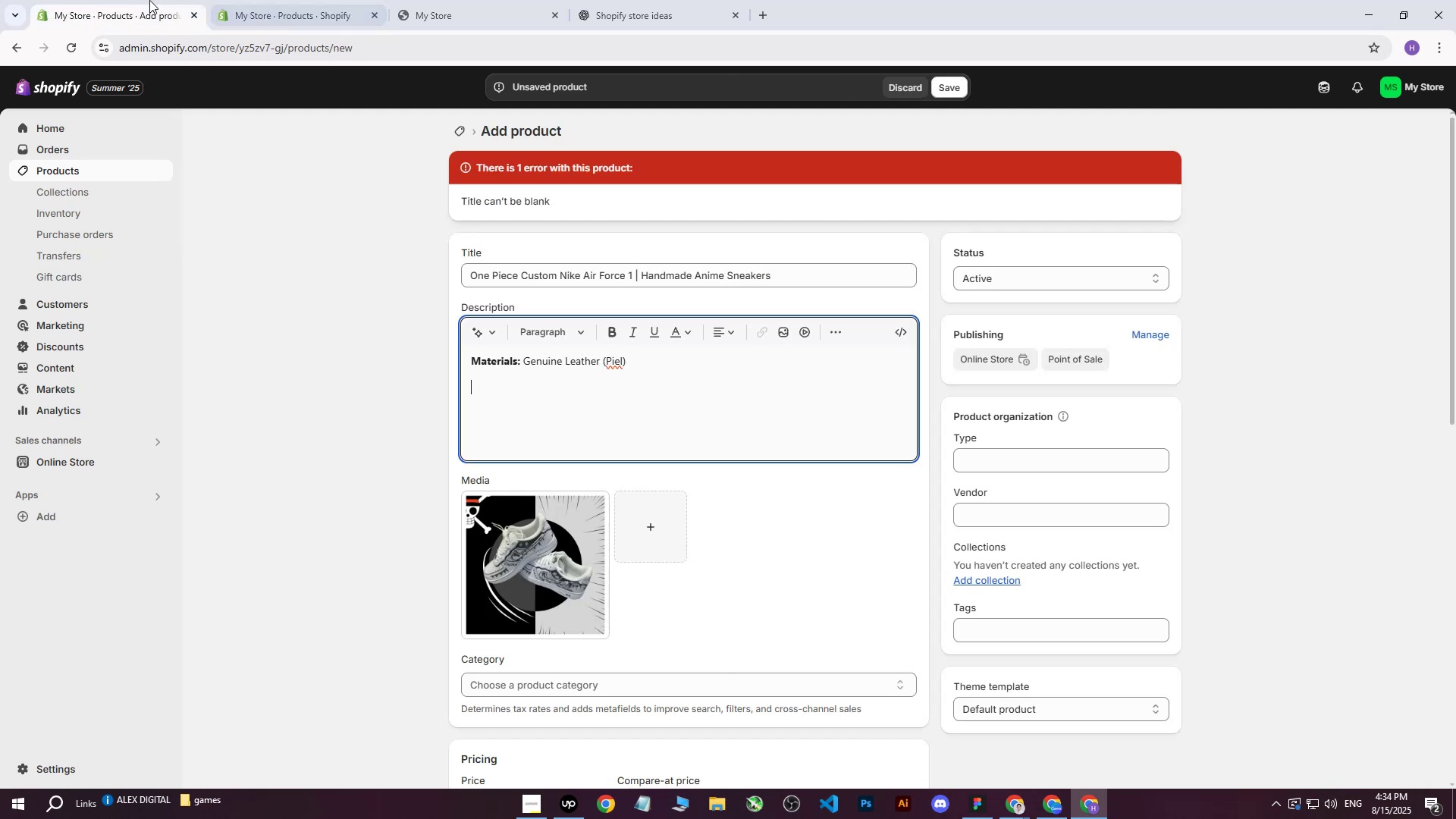 
left_click([149, 0])
 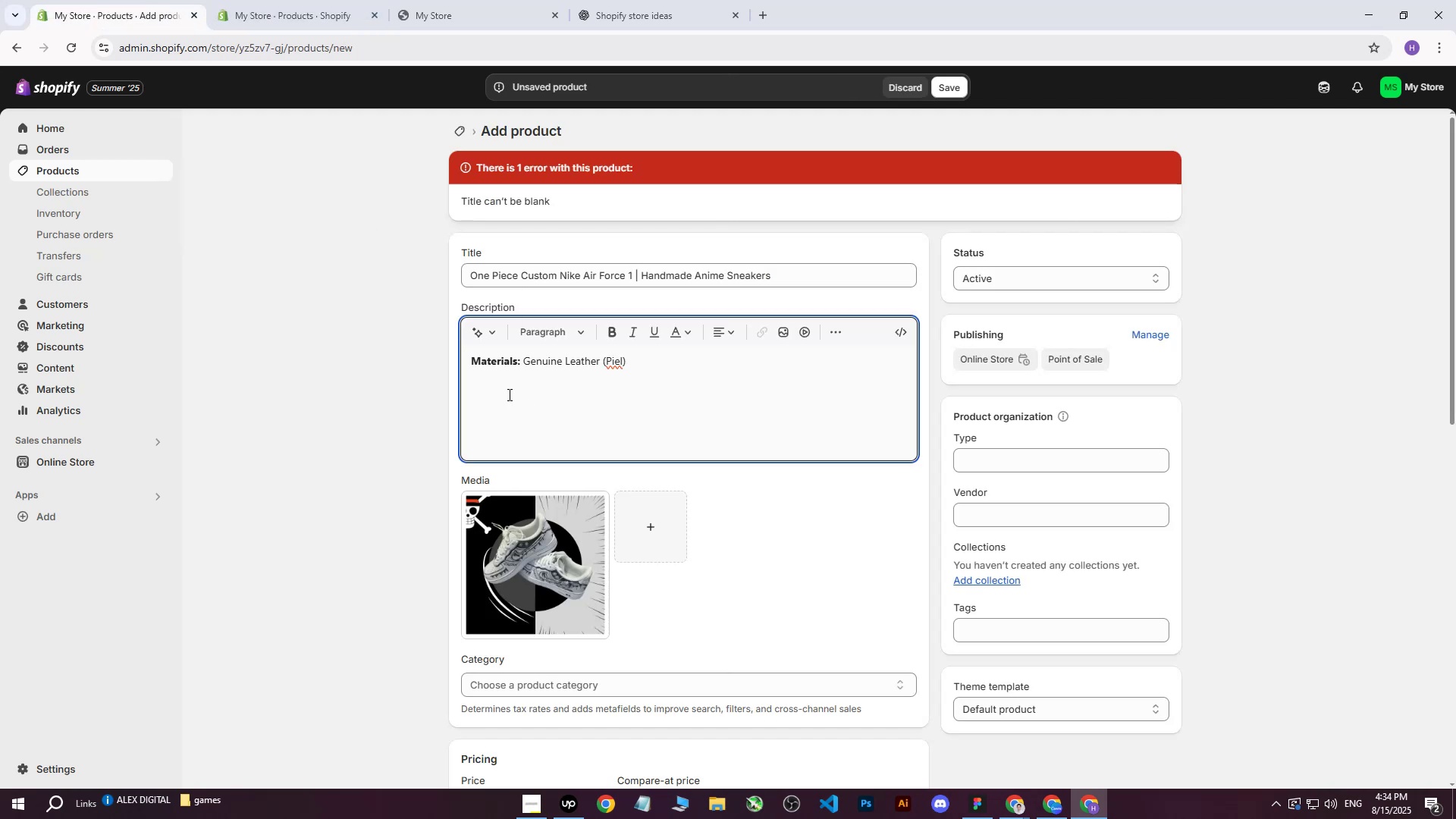 
key(Control+ControlLeft)
 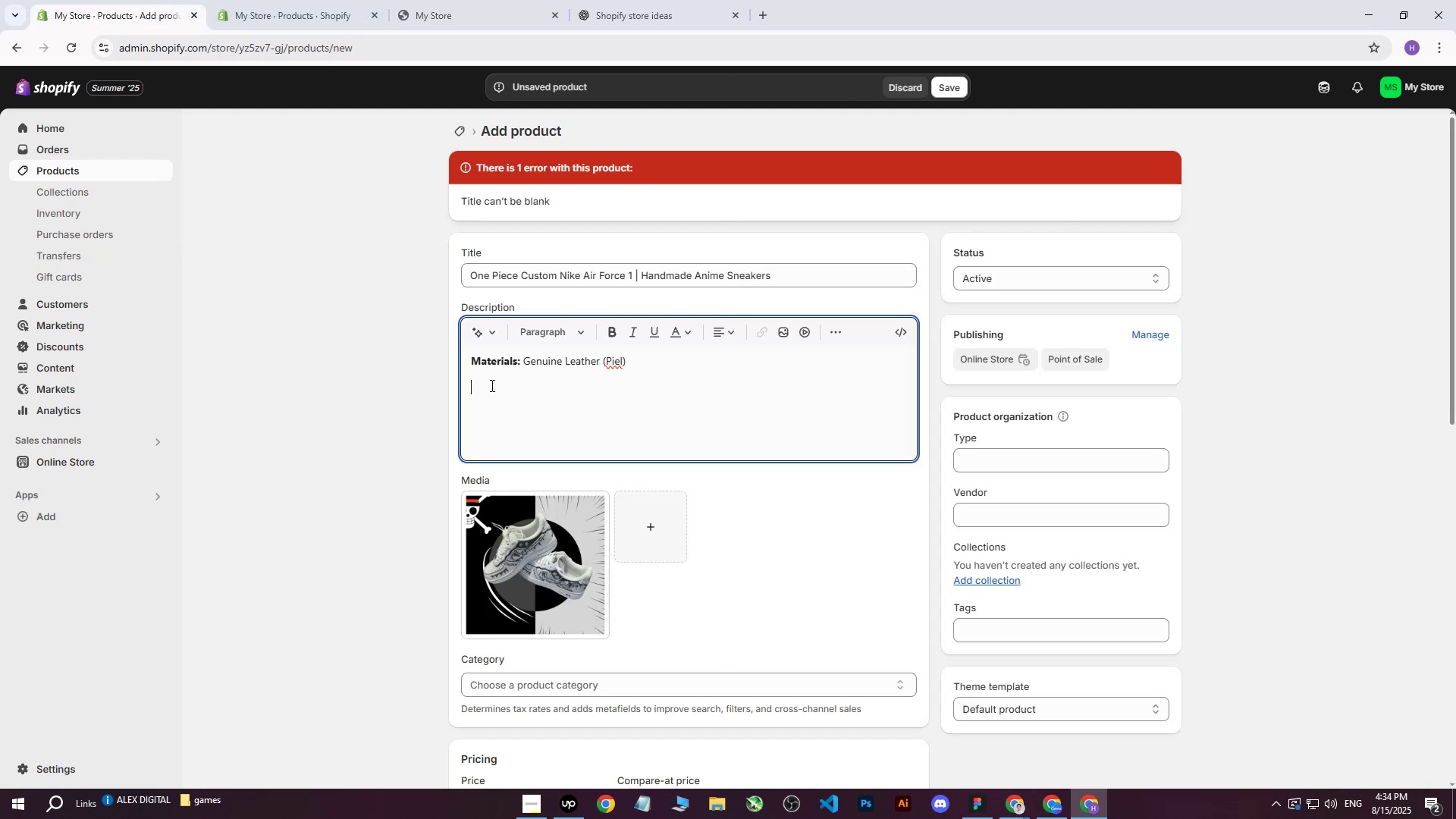 
key(Control+V)
 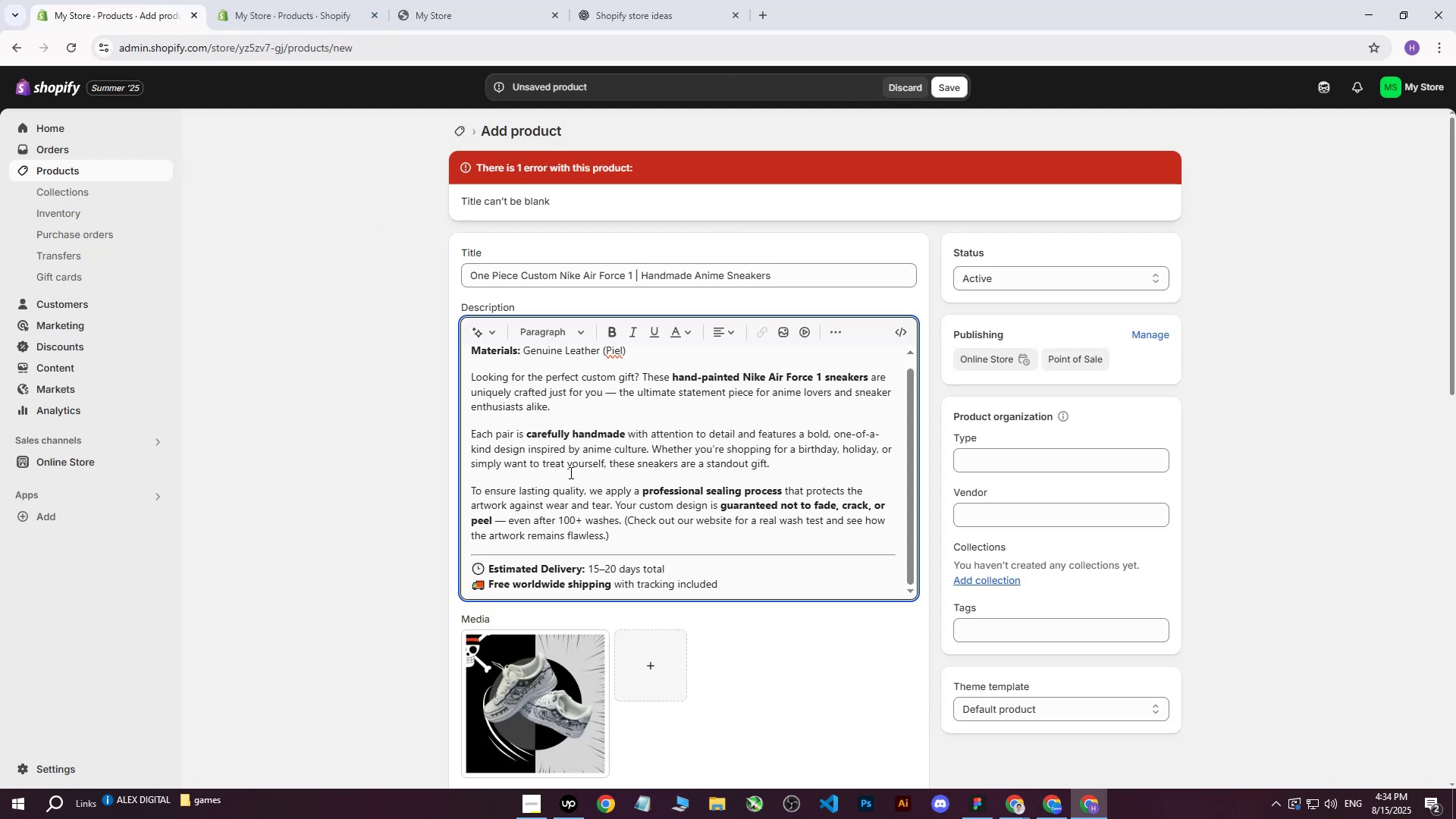 
scroll: coordinate [569, 475], scroll_direction: up, amount: 4.0
 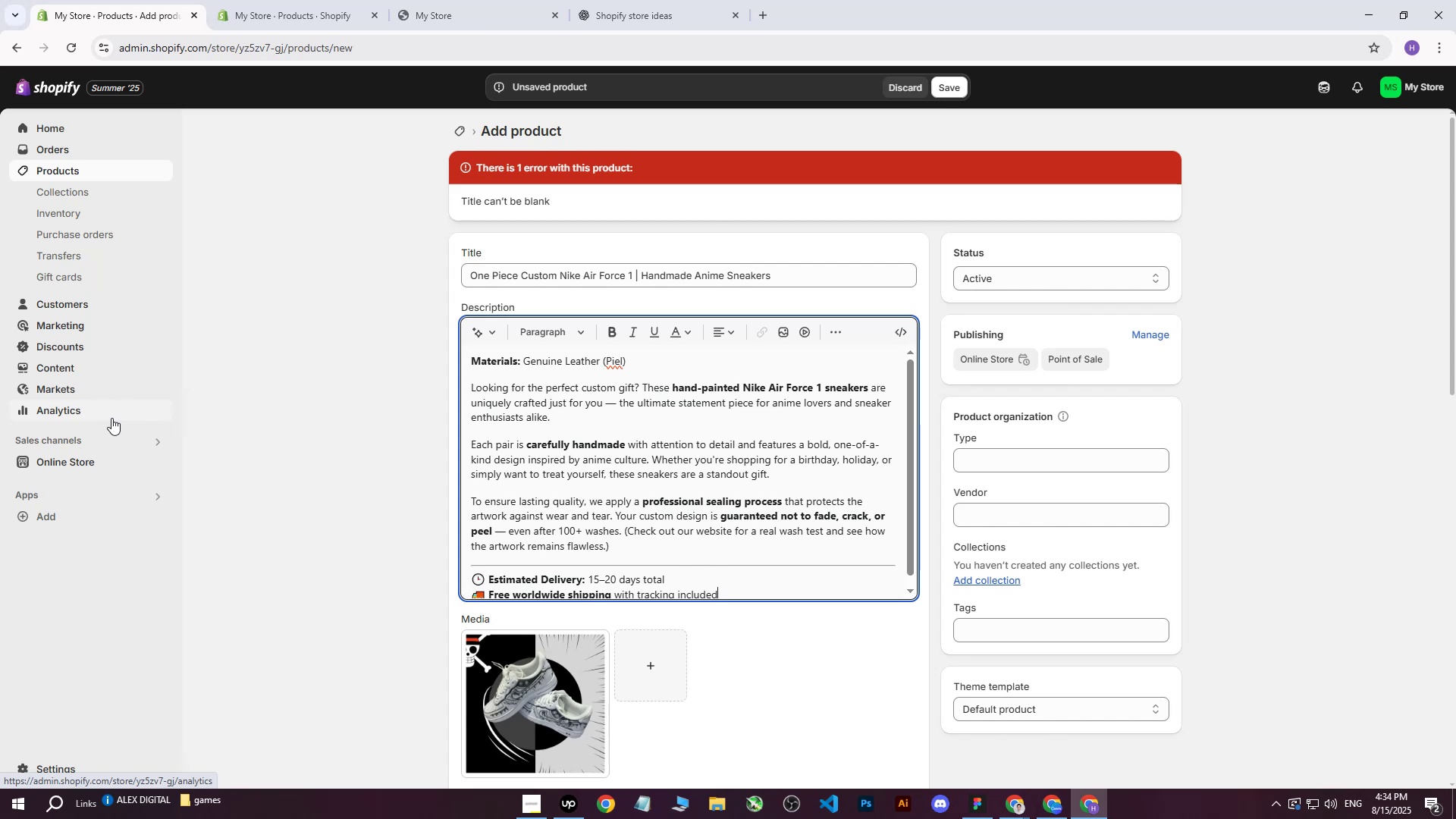 
wait(12.04)
 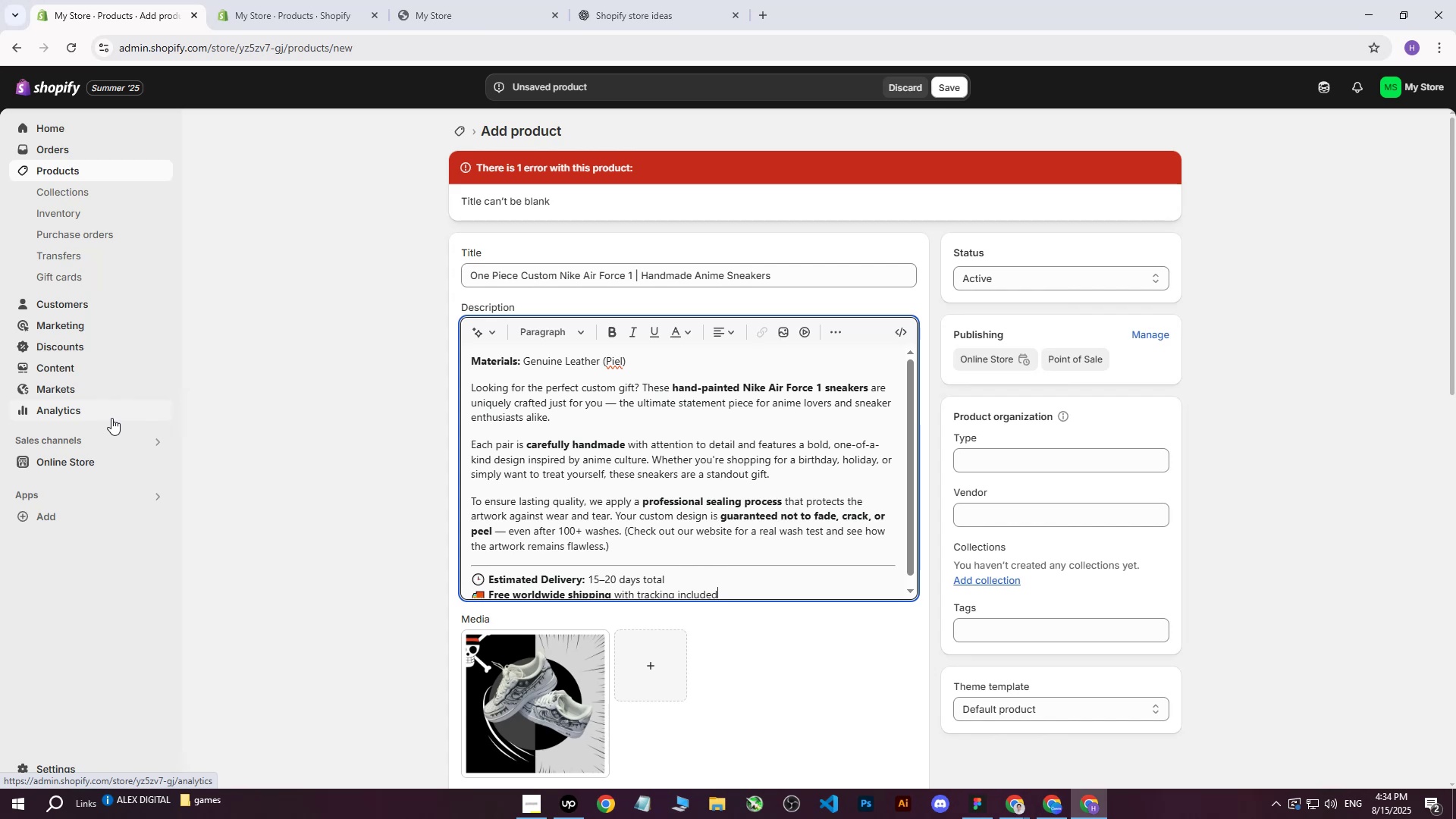 
scroll: coordinate [675, 428], scroll_direction: down, amount: 2.0
 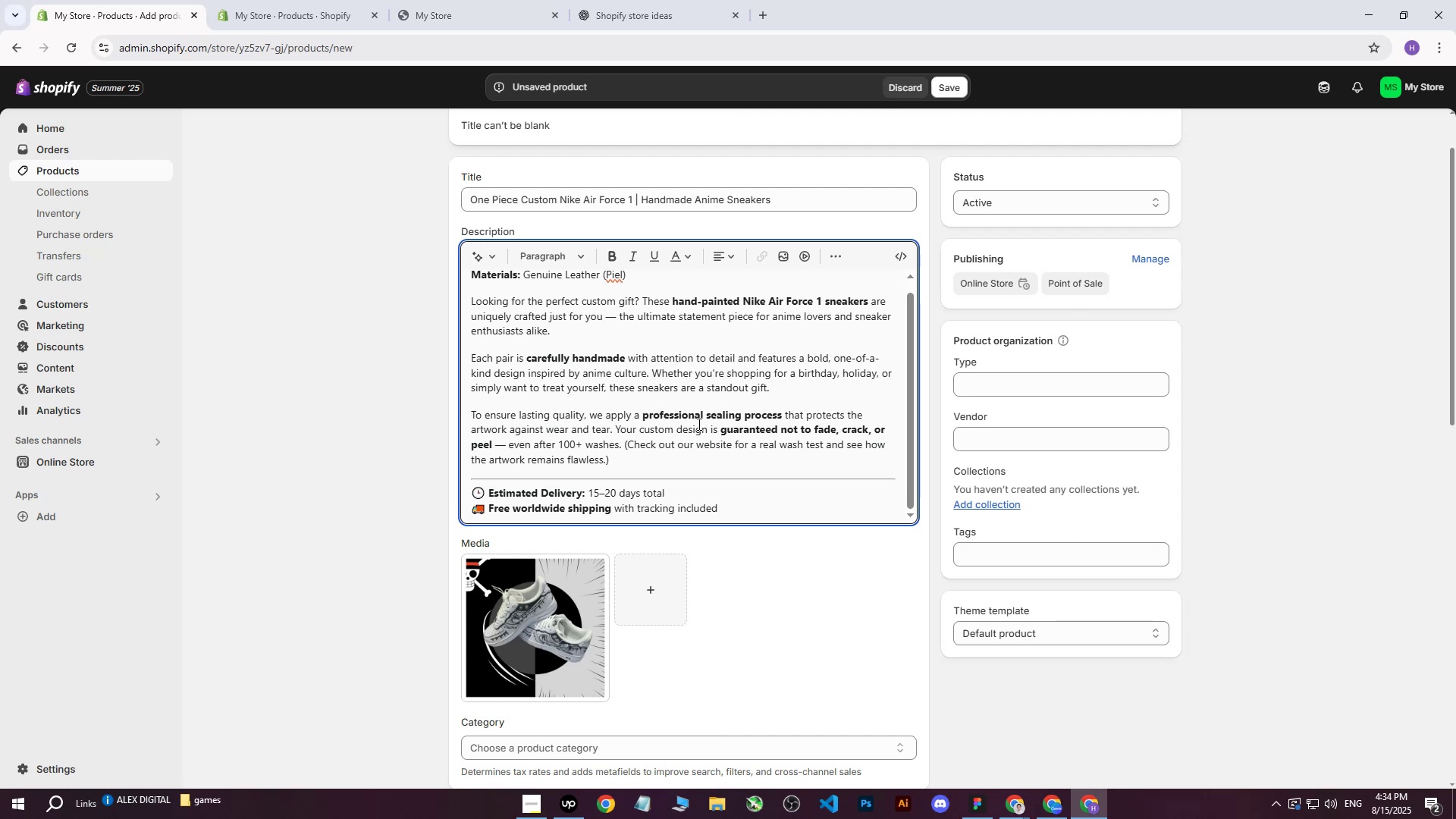 
wait(10.56)
 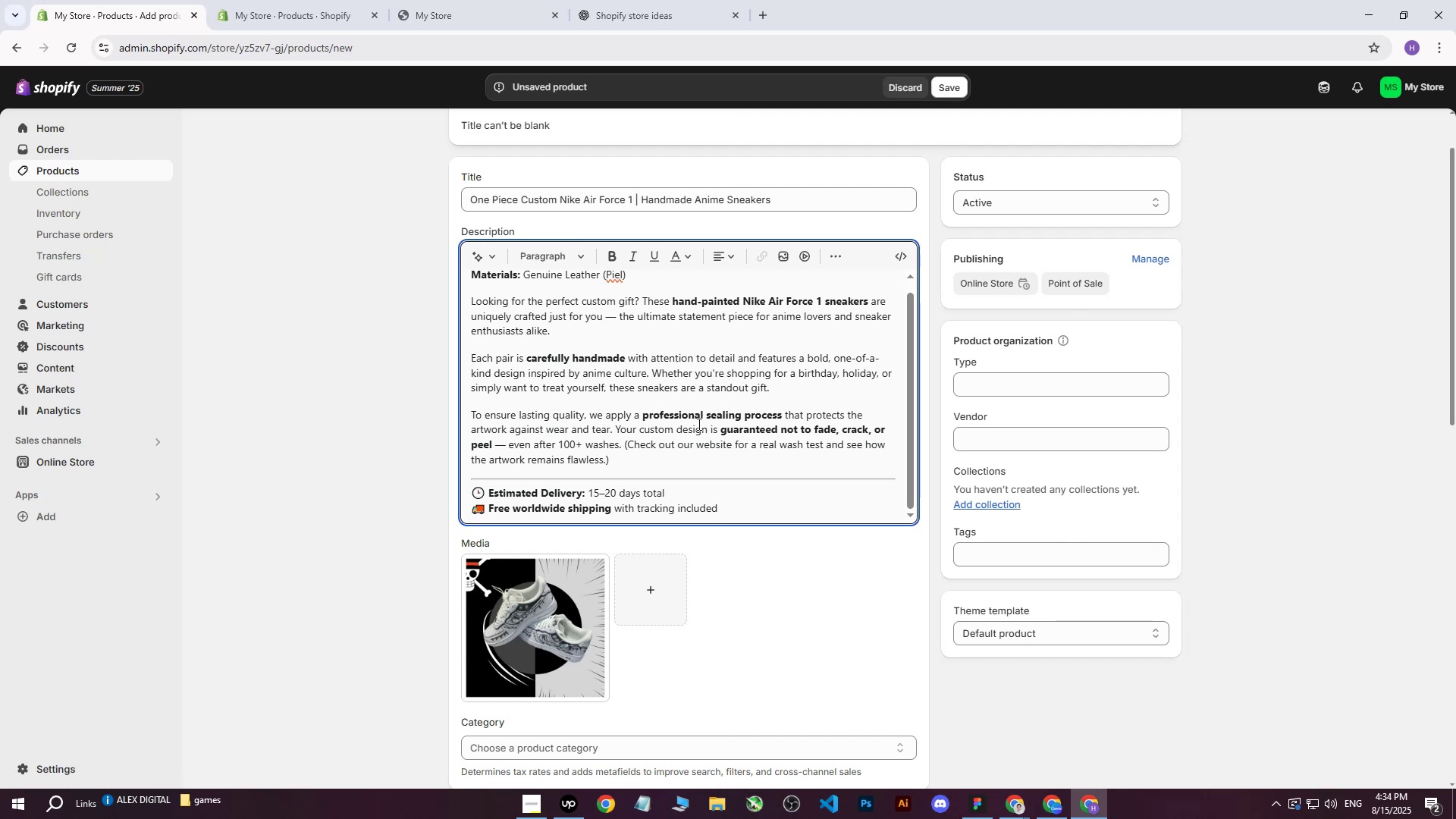 
scroll: coordinate [682, 416], scroll_direction: down, amount: 3.0
 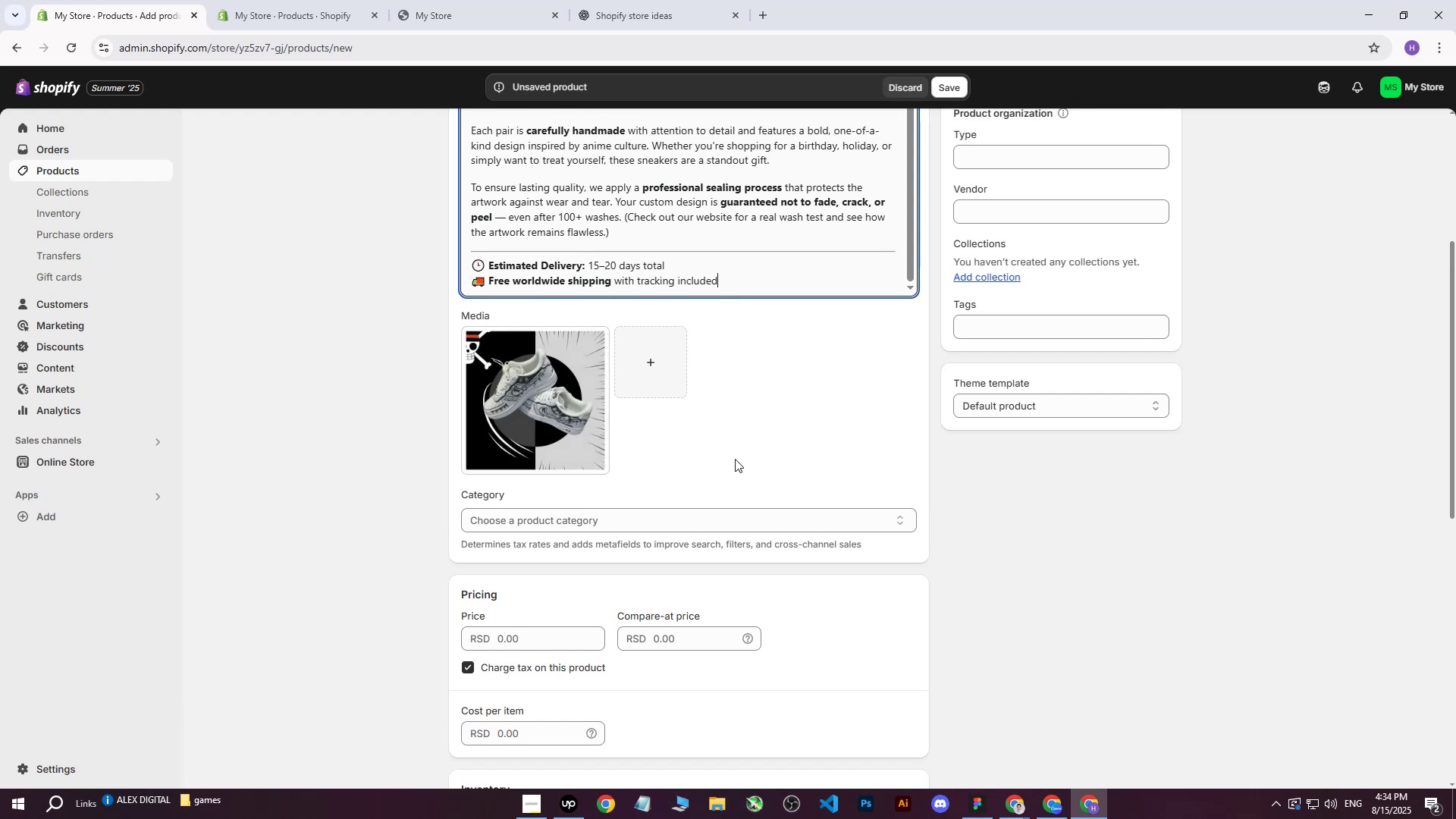 
scroll: coordinate [554, 442], scroll_direction: up, amount: 1.0
 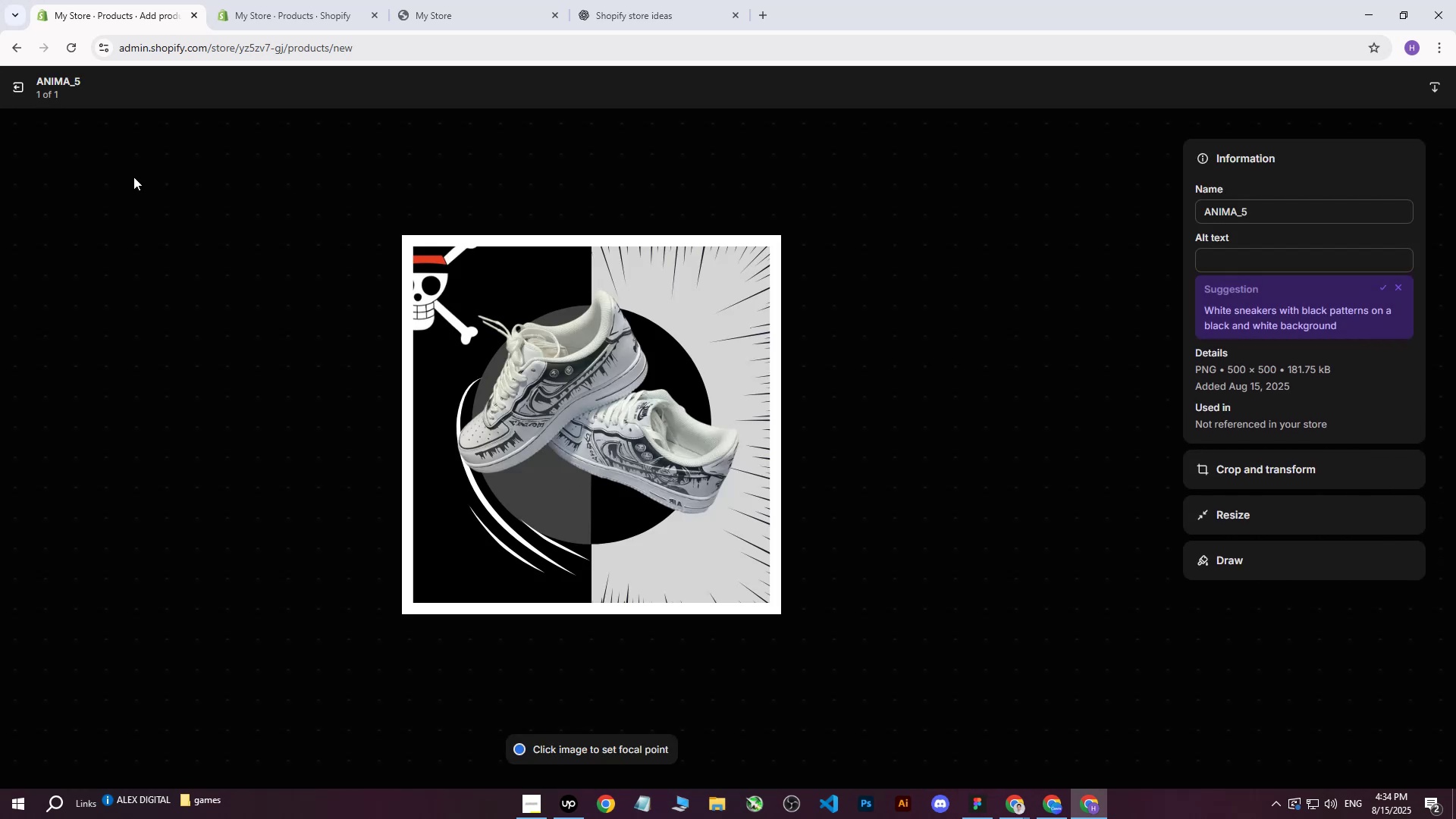 
left_click([20, 94])
 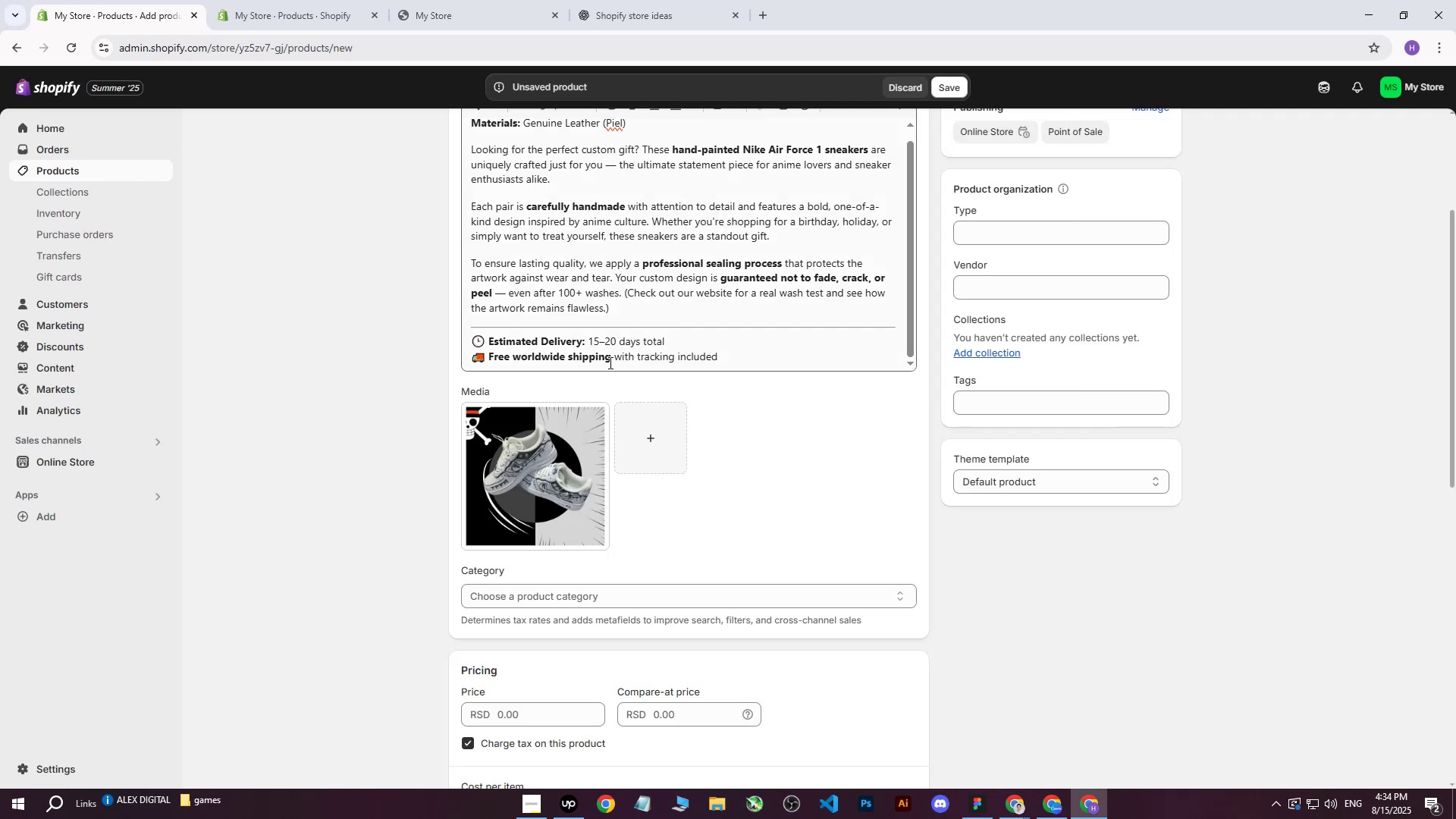 
scroll: coordinate [751, 410], scroll_direction: up, amount: 9.0
 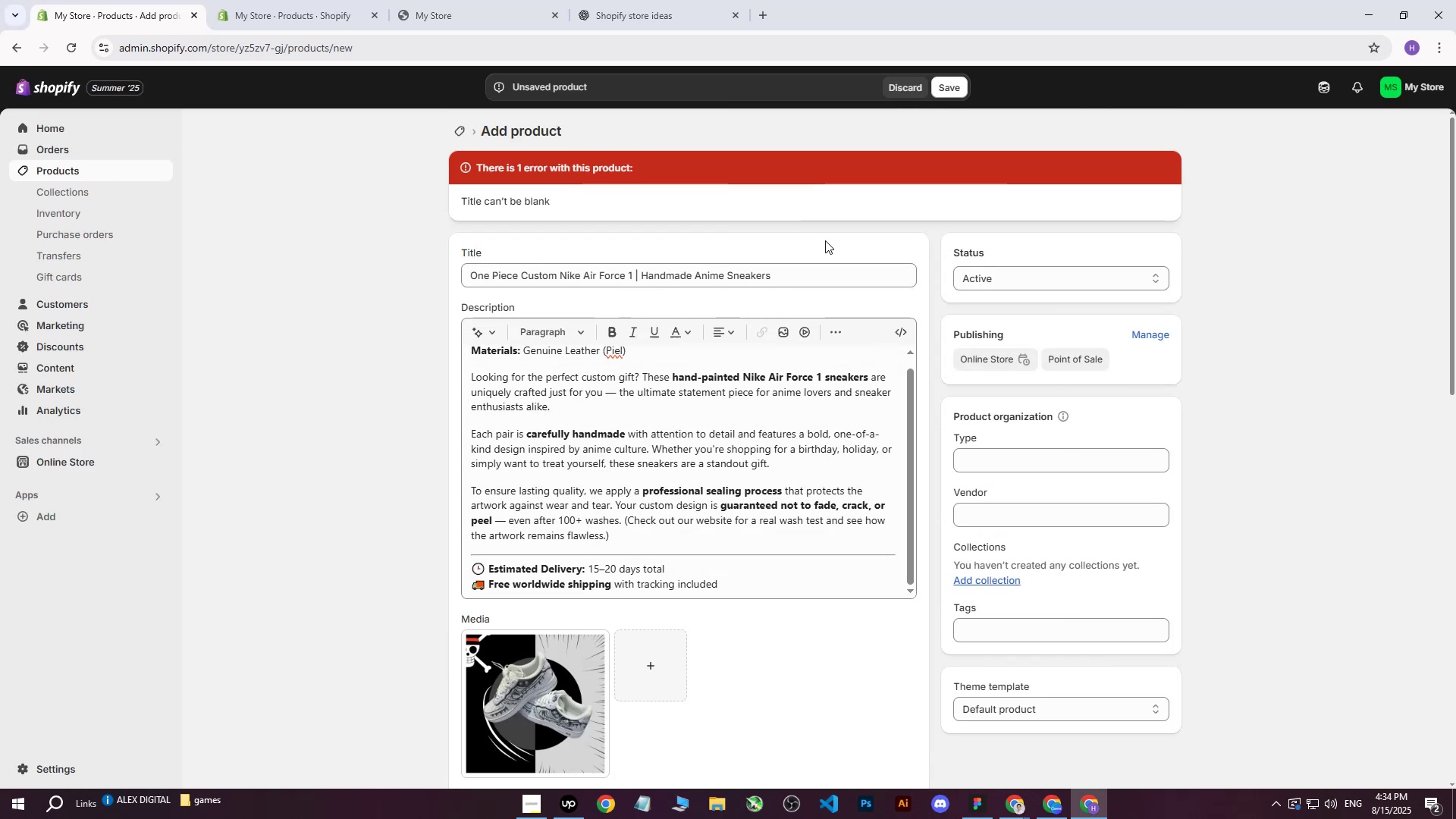 
left_click_drag(start_coordinate=[814, 276], to_coordinate=[258, 288])
 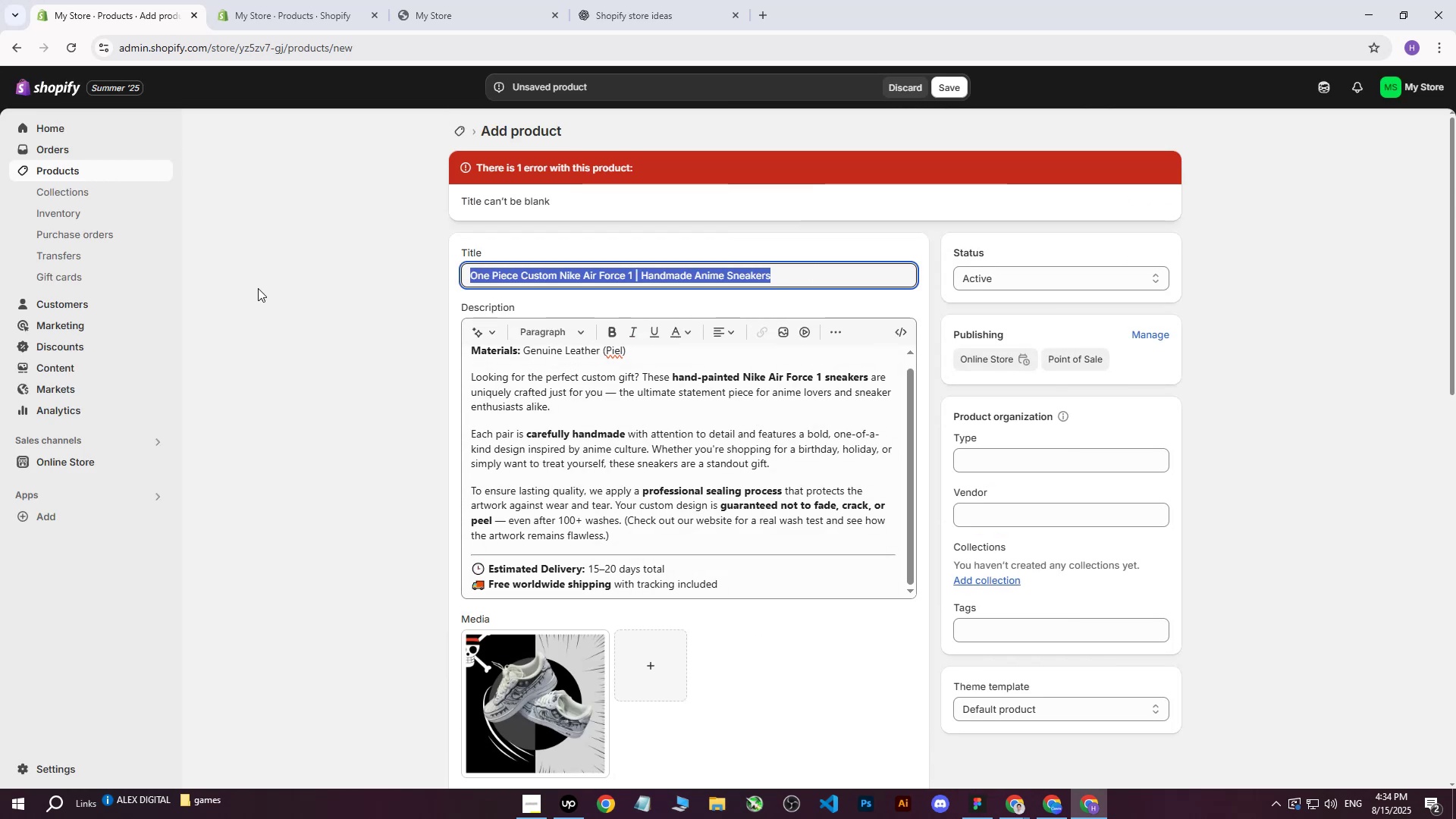 
key(Control+C)
 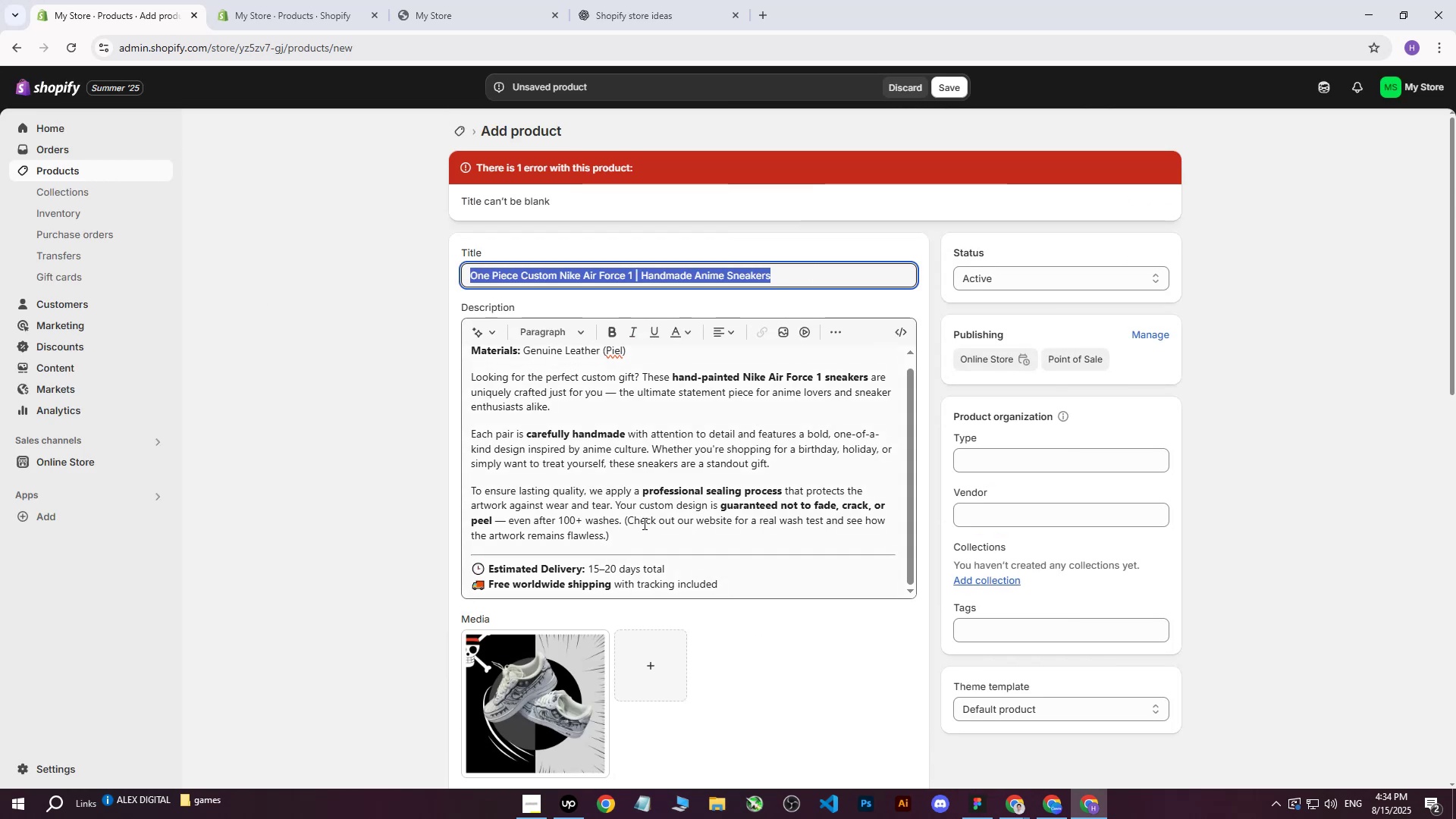 
scroll: coordinate [646, 526], scroll_direction: down, amount: 2.0
 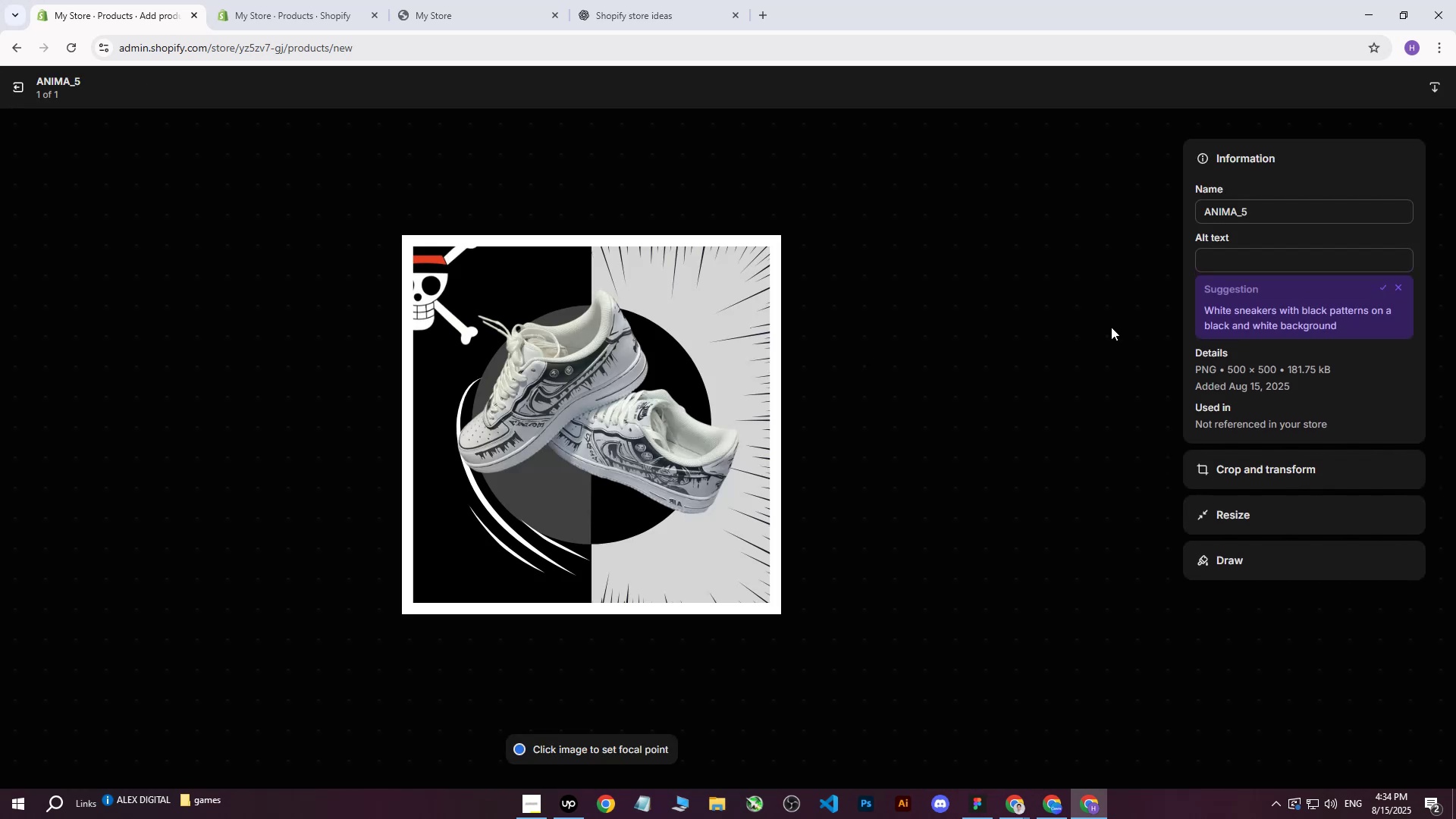 
left_click([1230, 263])
 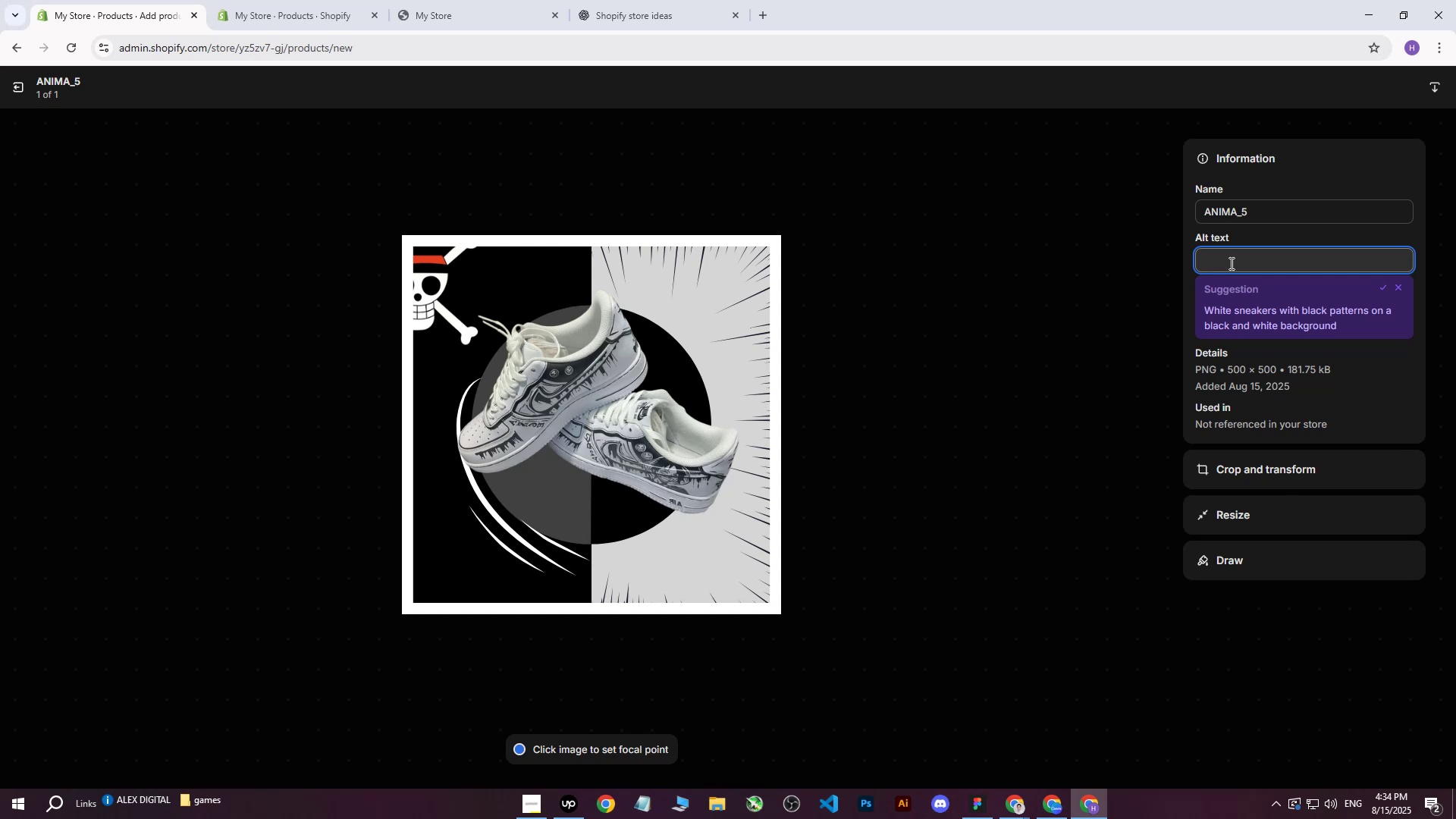 
key(Control+V)
 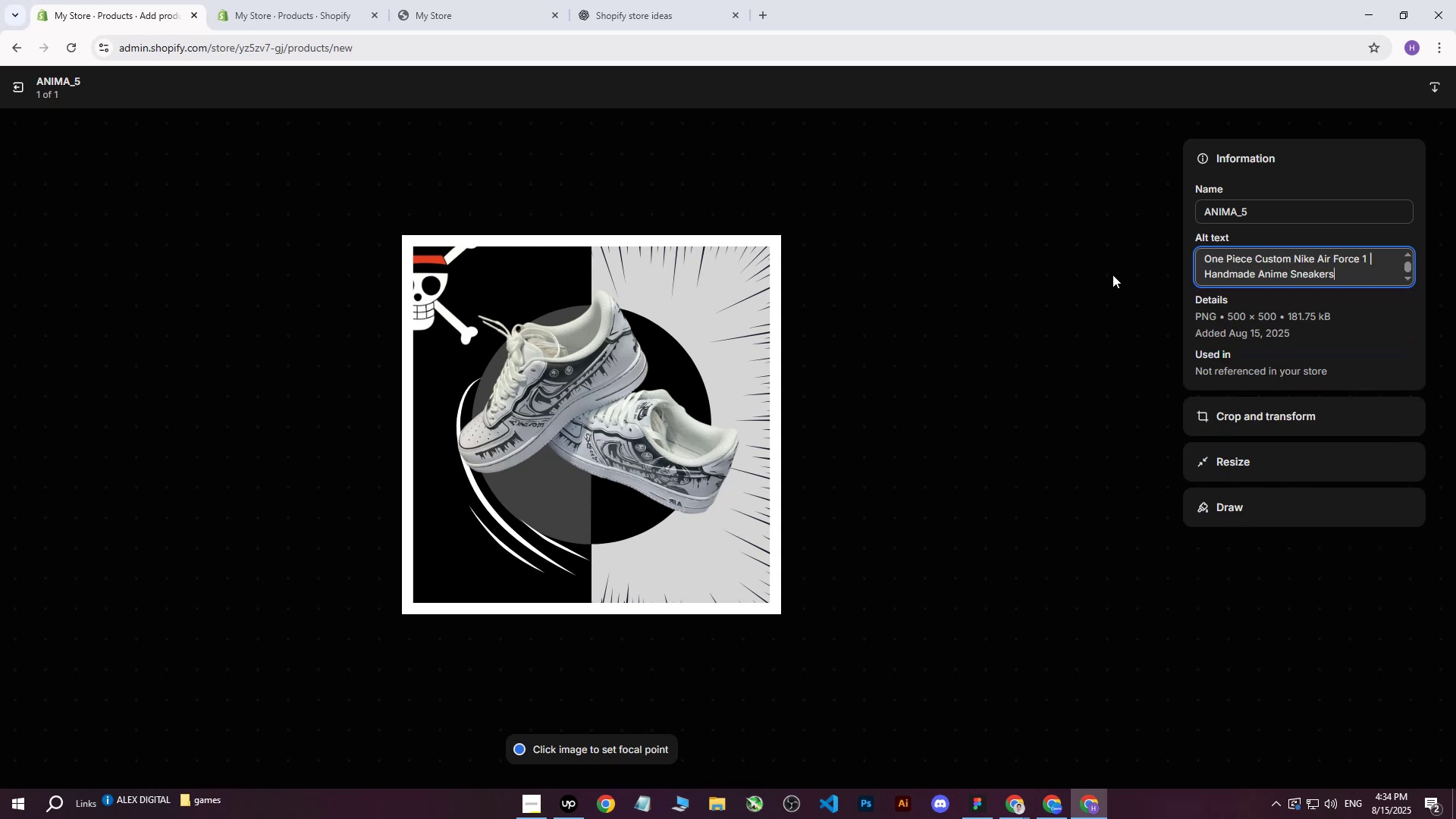 
type( on black/)
 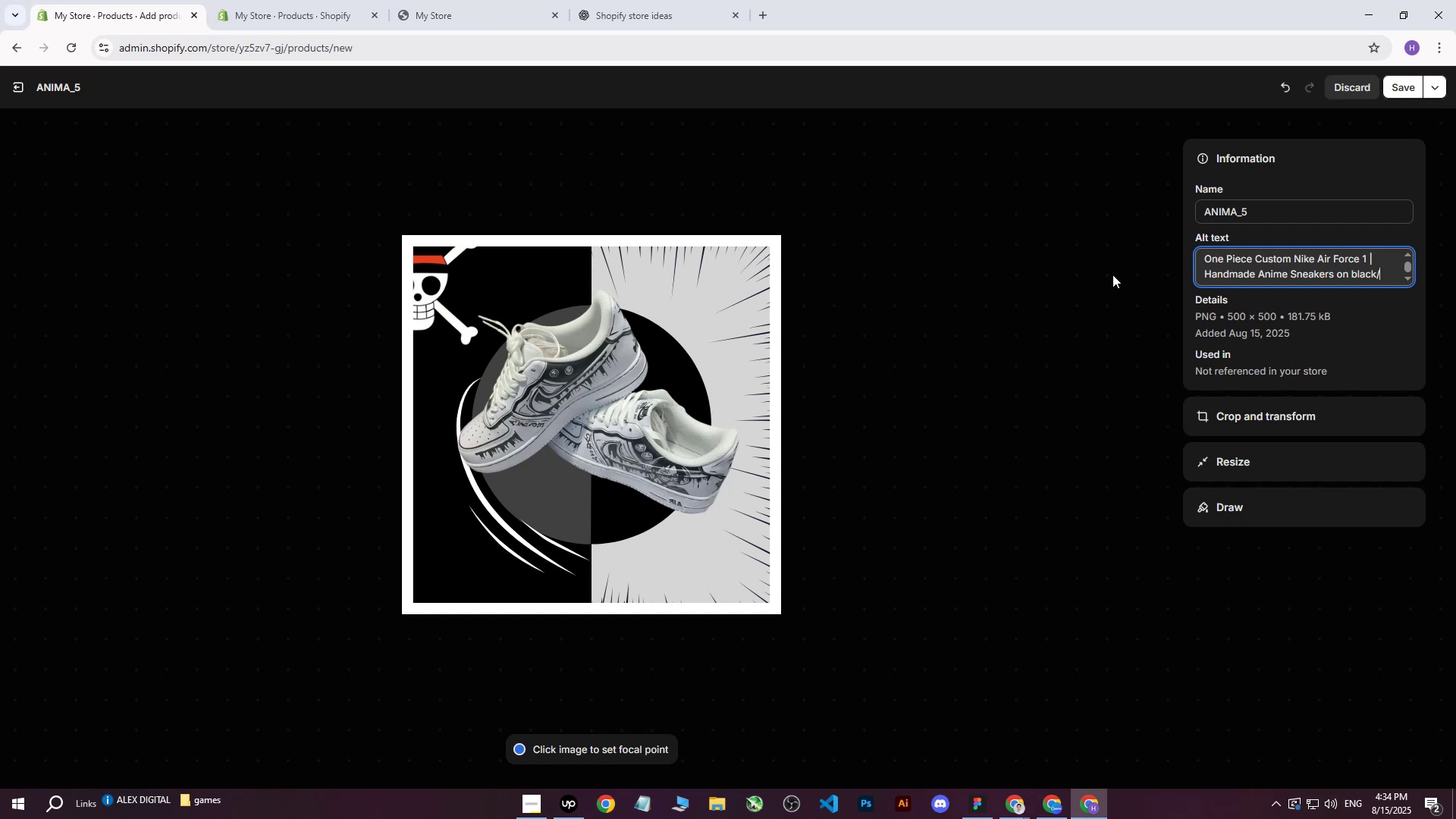 
wait(8.54)
 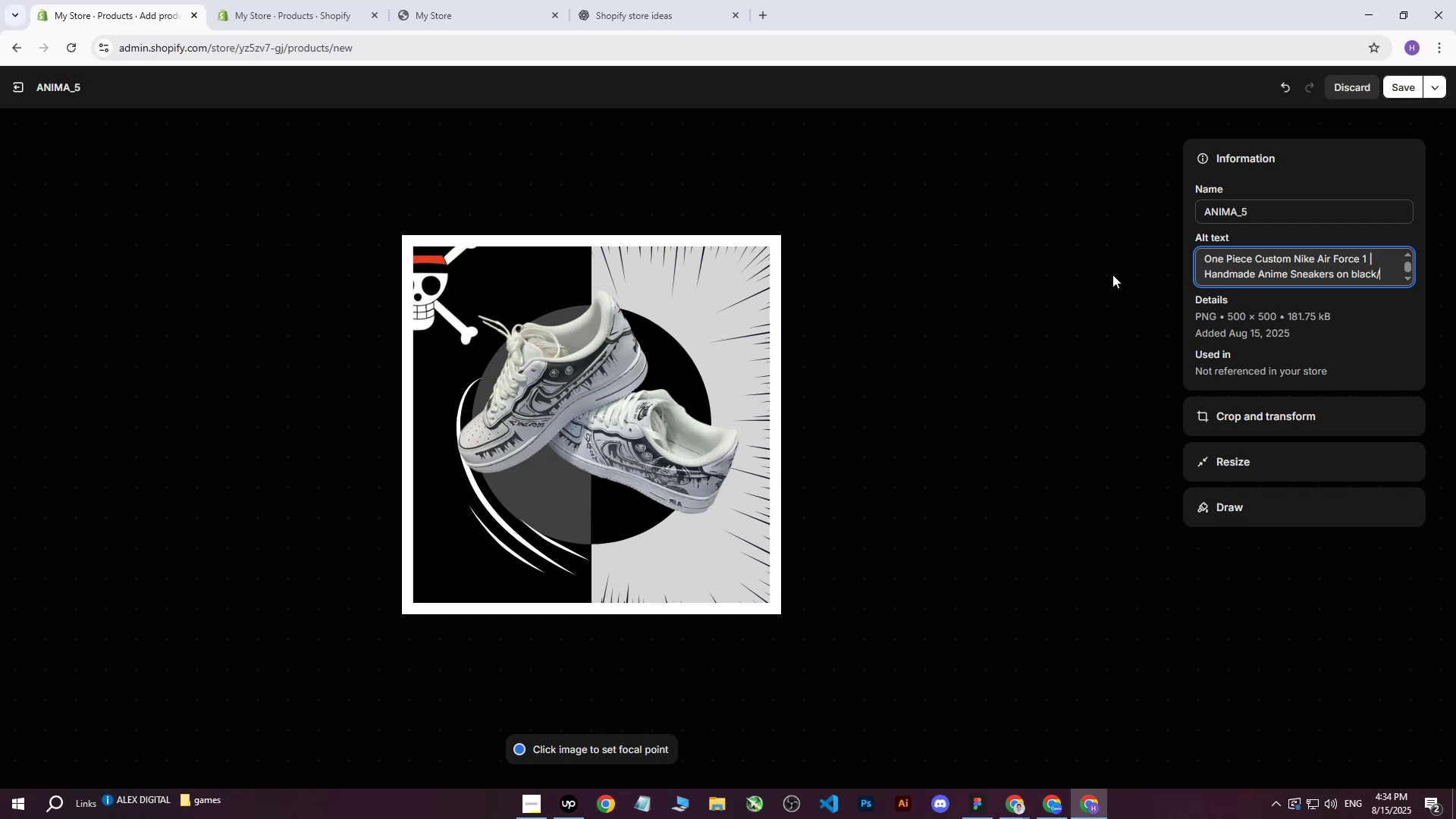 
type(s)
key(Backspace)
type(gray background with an)
key(Backspace)
key(Backspace)
type(on)
key(Backspace)
key(Backspace)
type(One Piece logo and )
 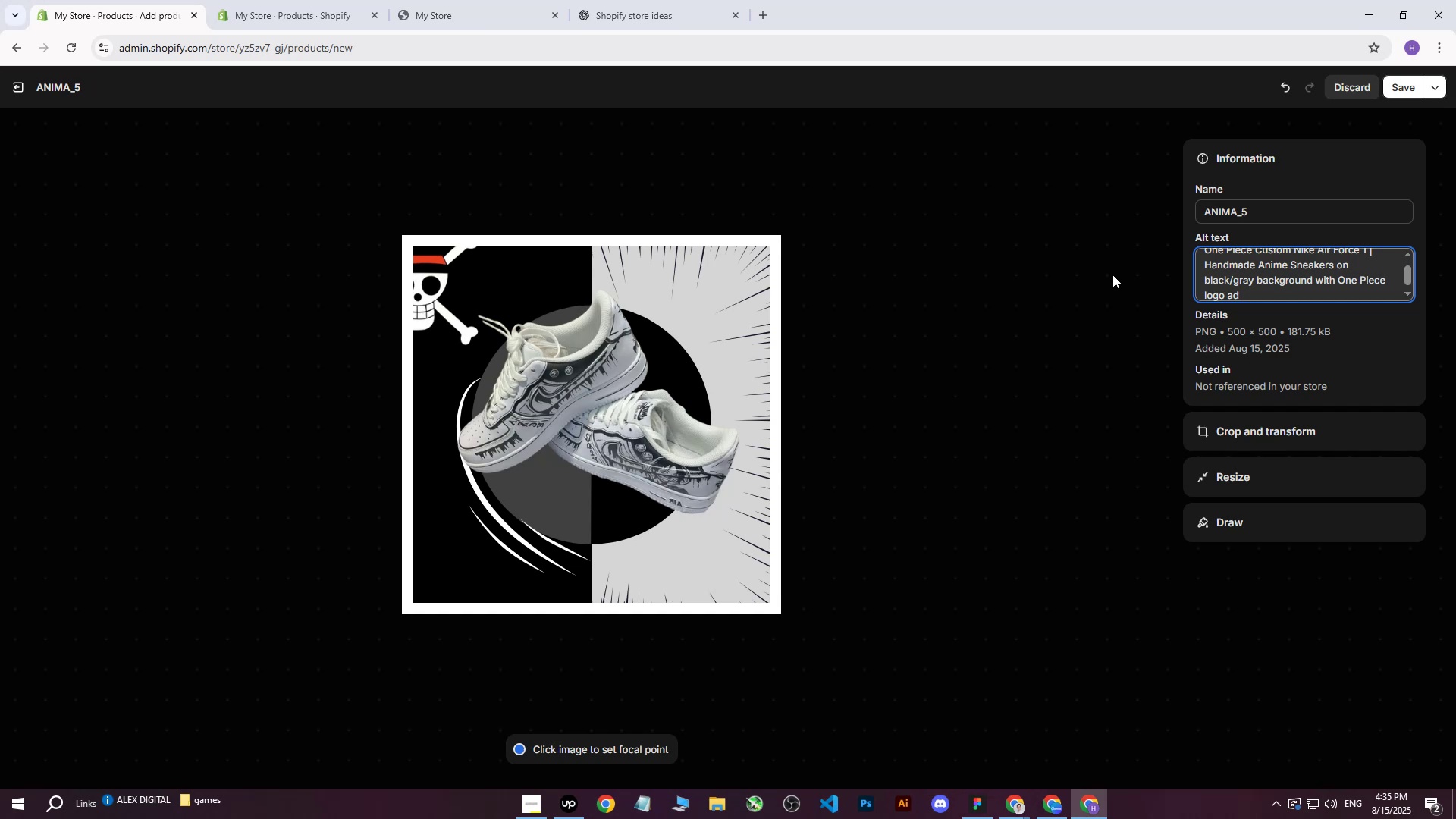 
wait(7.02)
 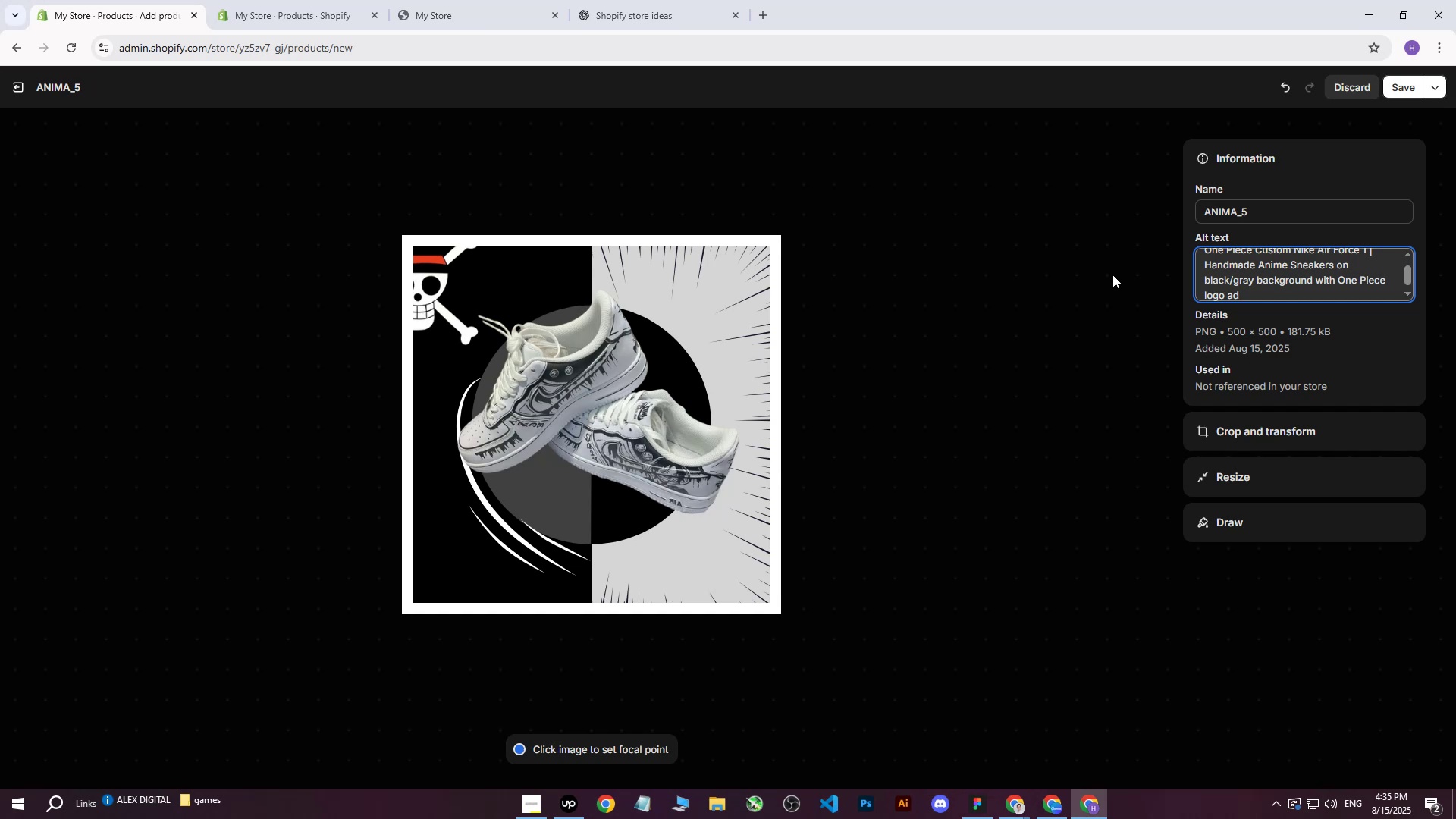 
key(Backspace)
key(Backspace)
type(nd anime elements.)
 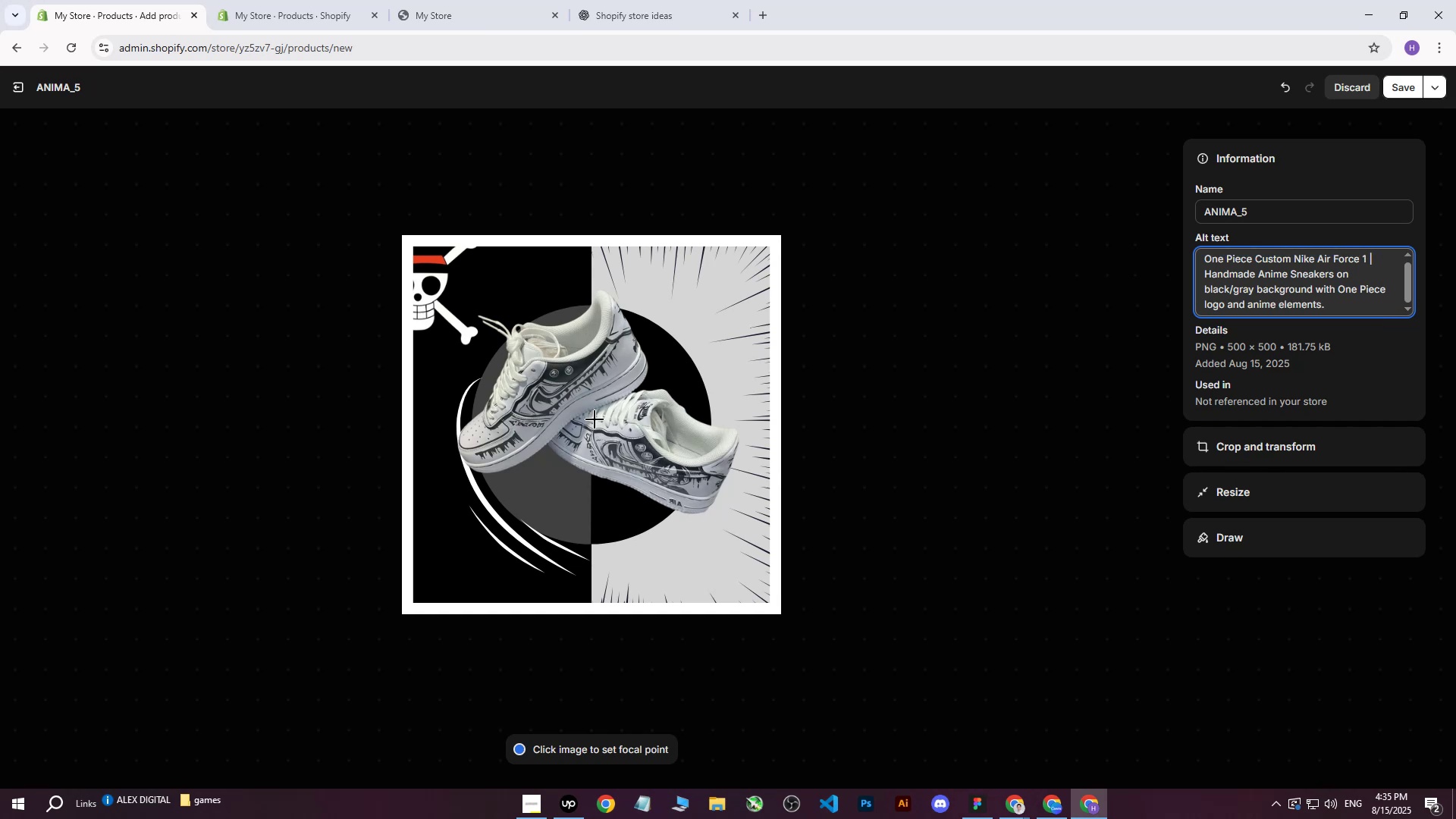 
left_click([595, 421])
 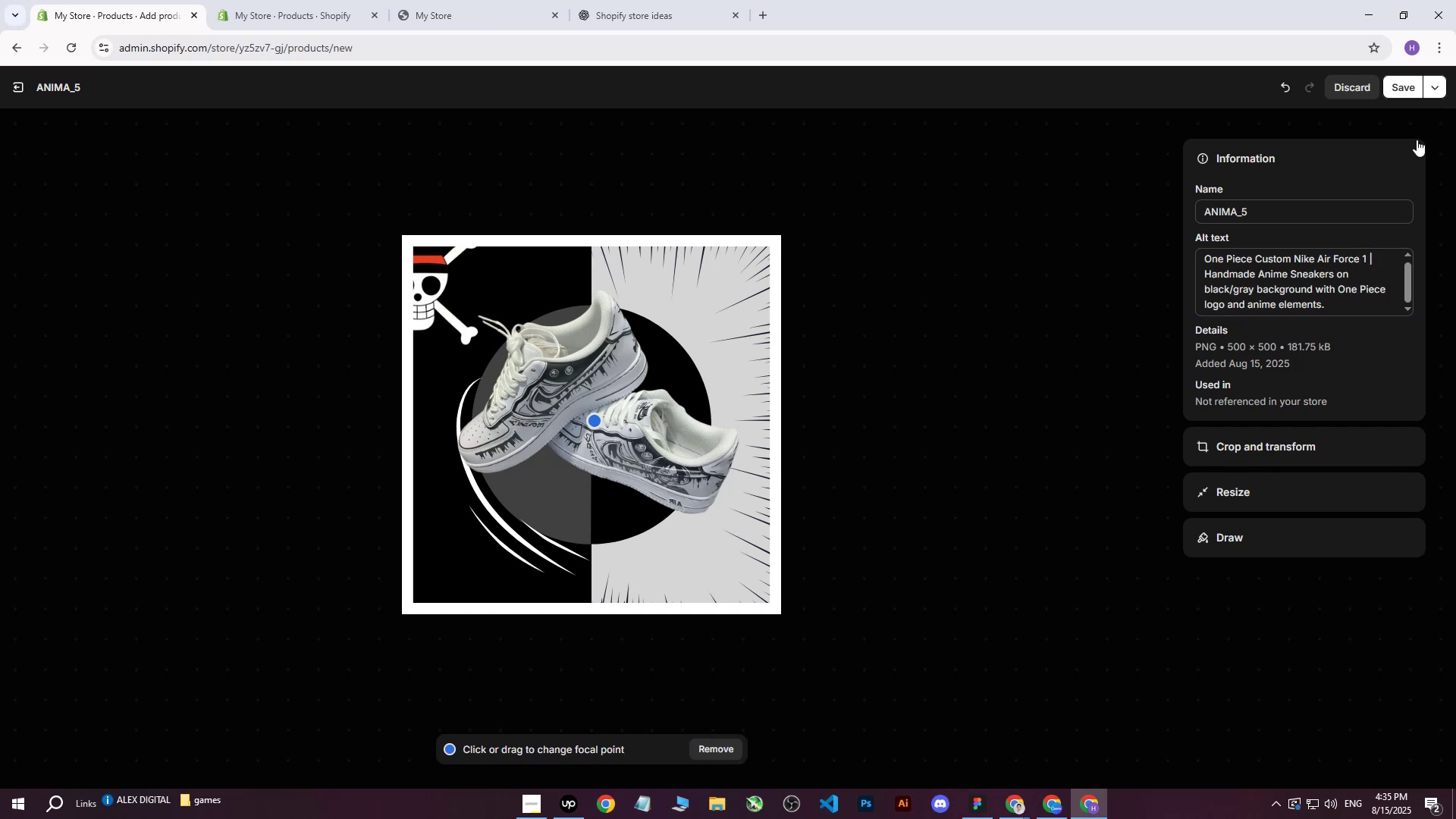 
left_click([1395, 89])
 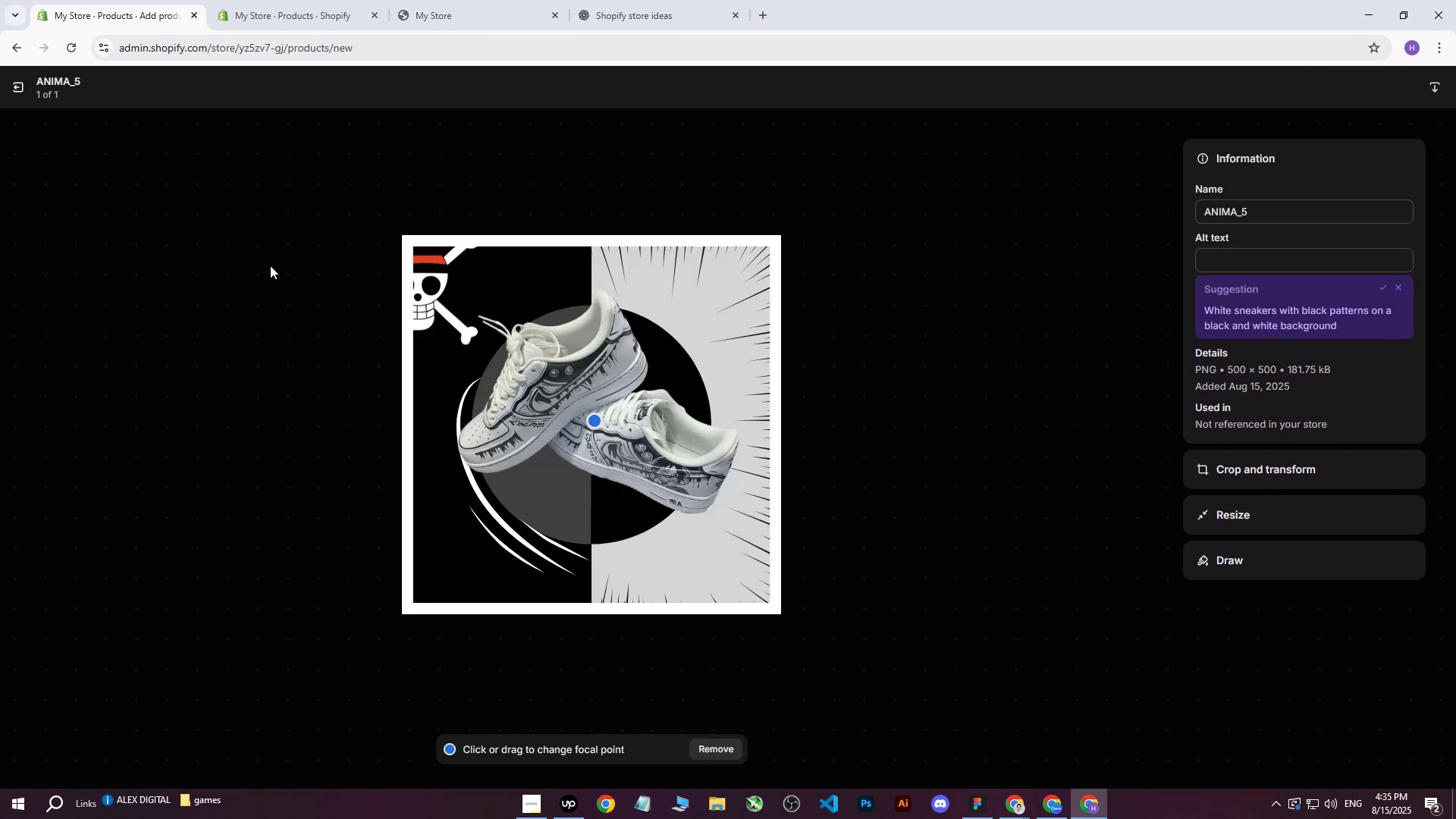 
left_click([18, 85])
 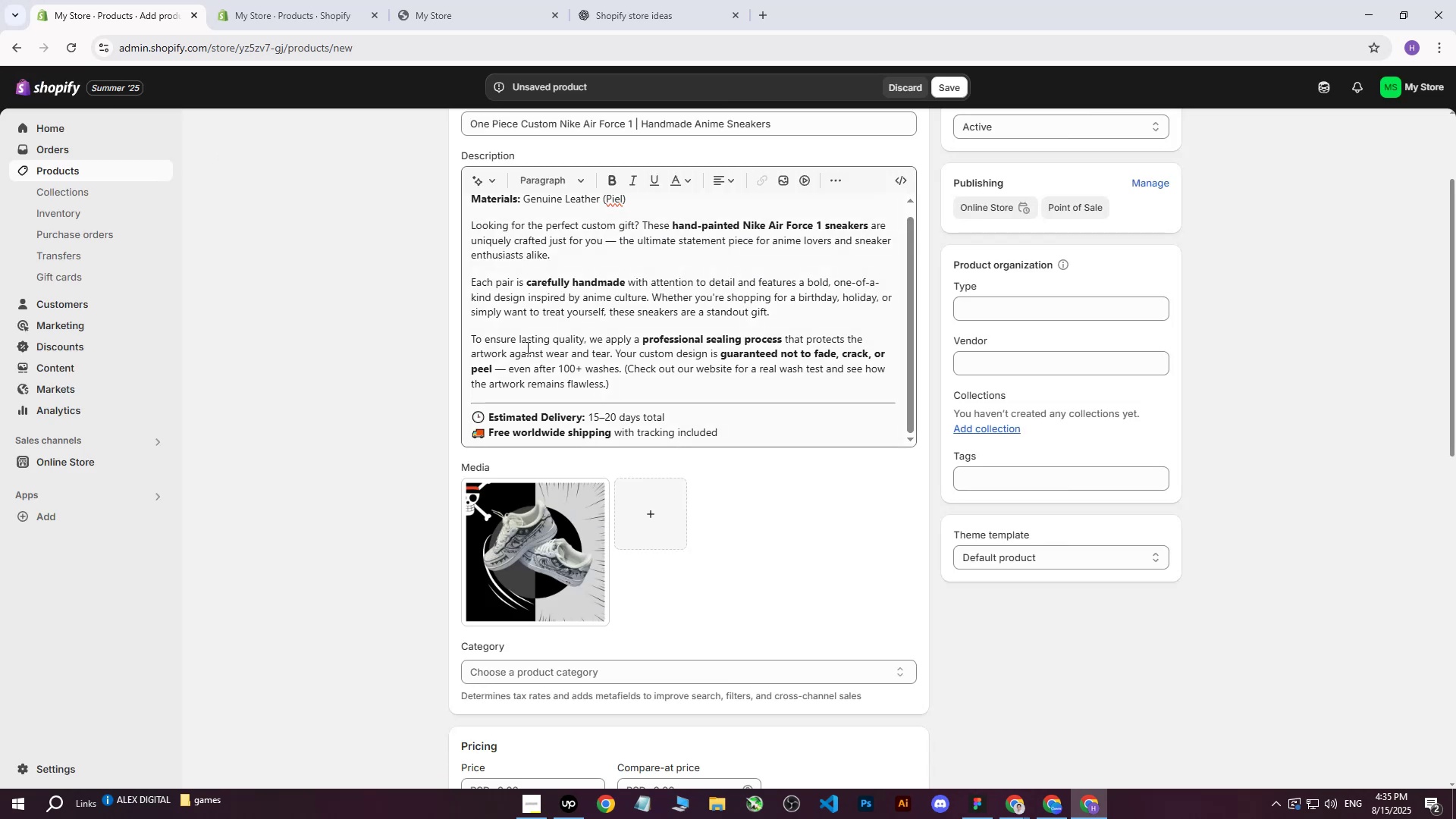 
scroll: coordinate [706, 462], scroll_direction: down, amount: 2.0
 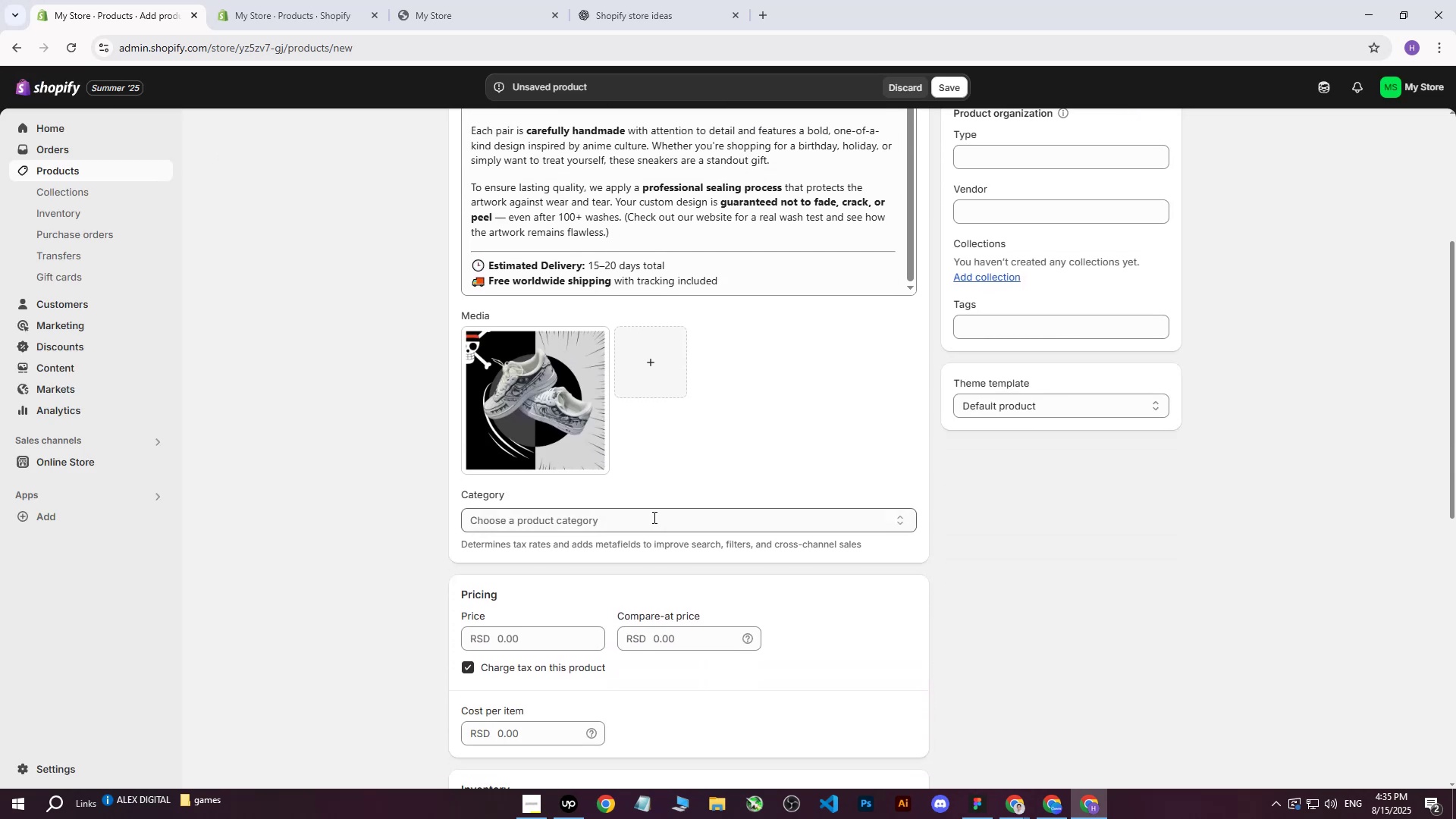 
left_click([653, 517])
 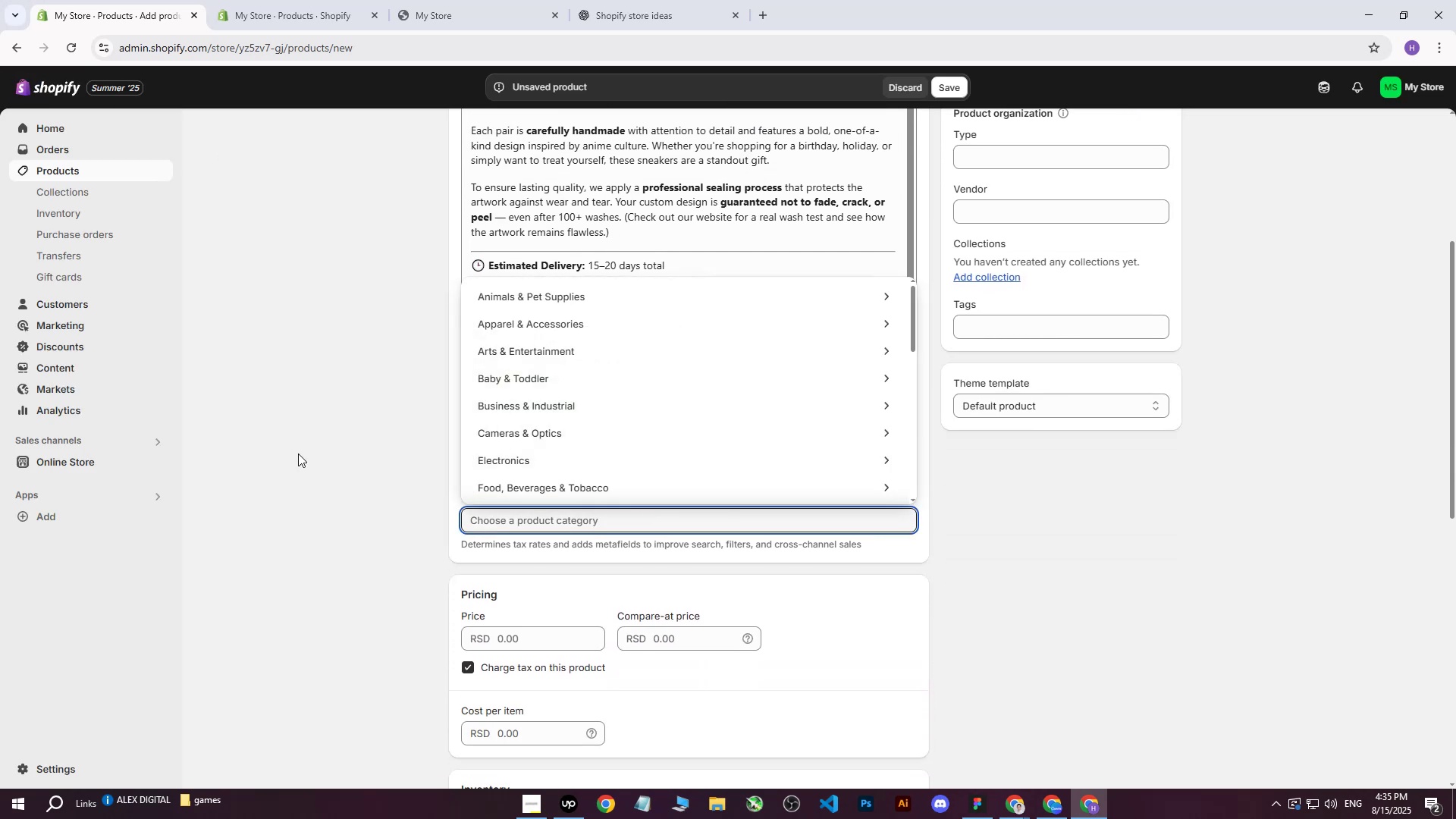 
left_click([298, 453])
 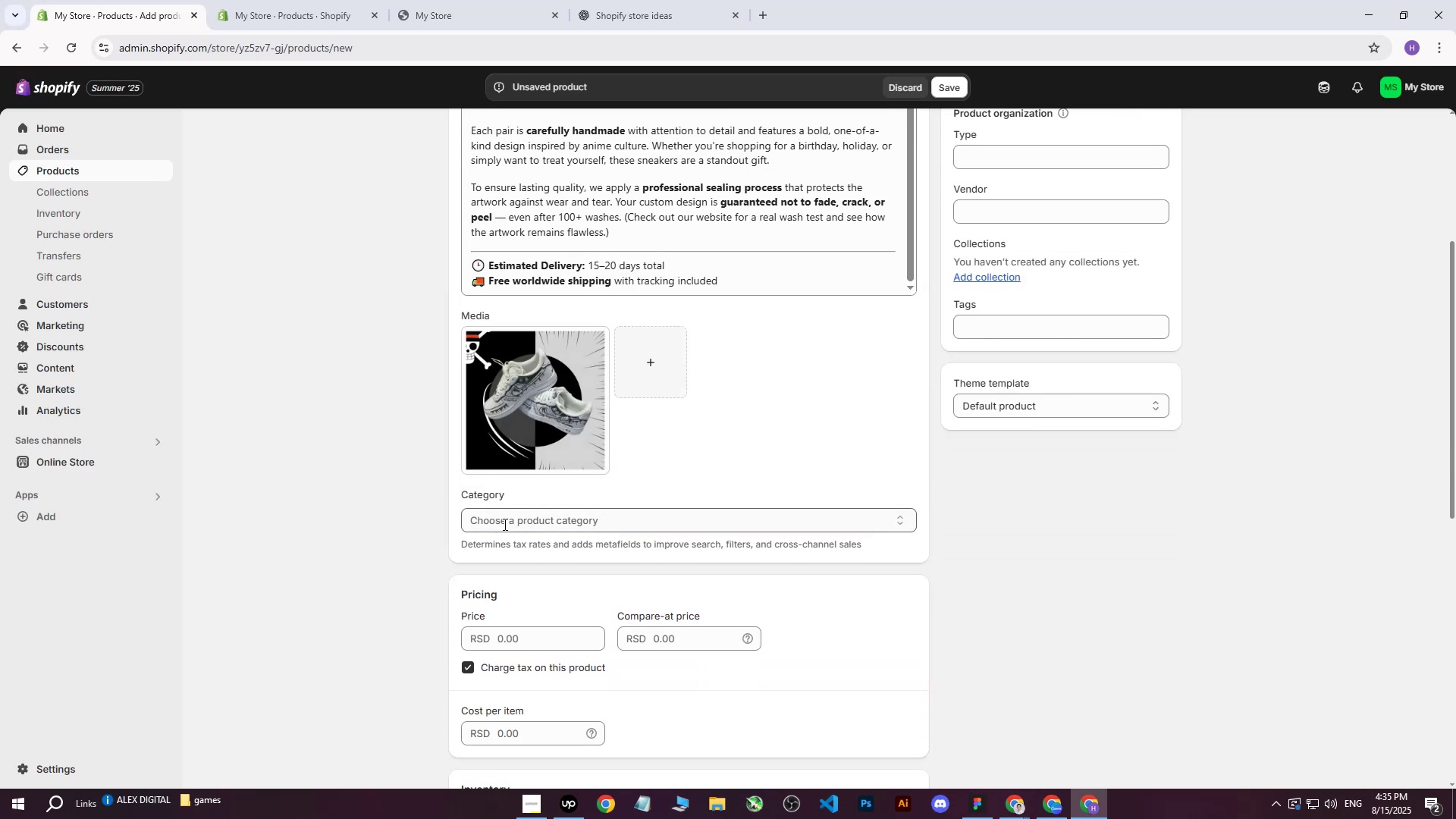 
left_click([504, 524])
 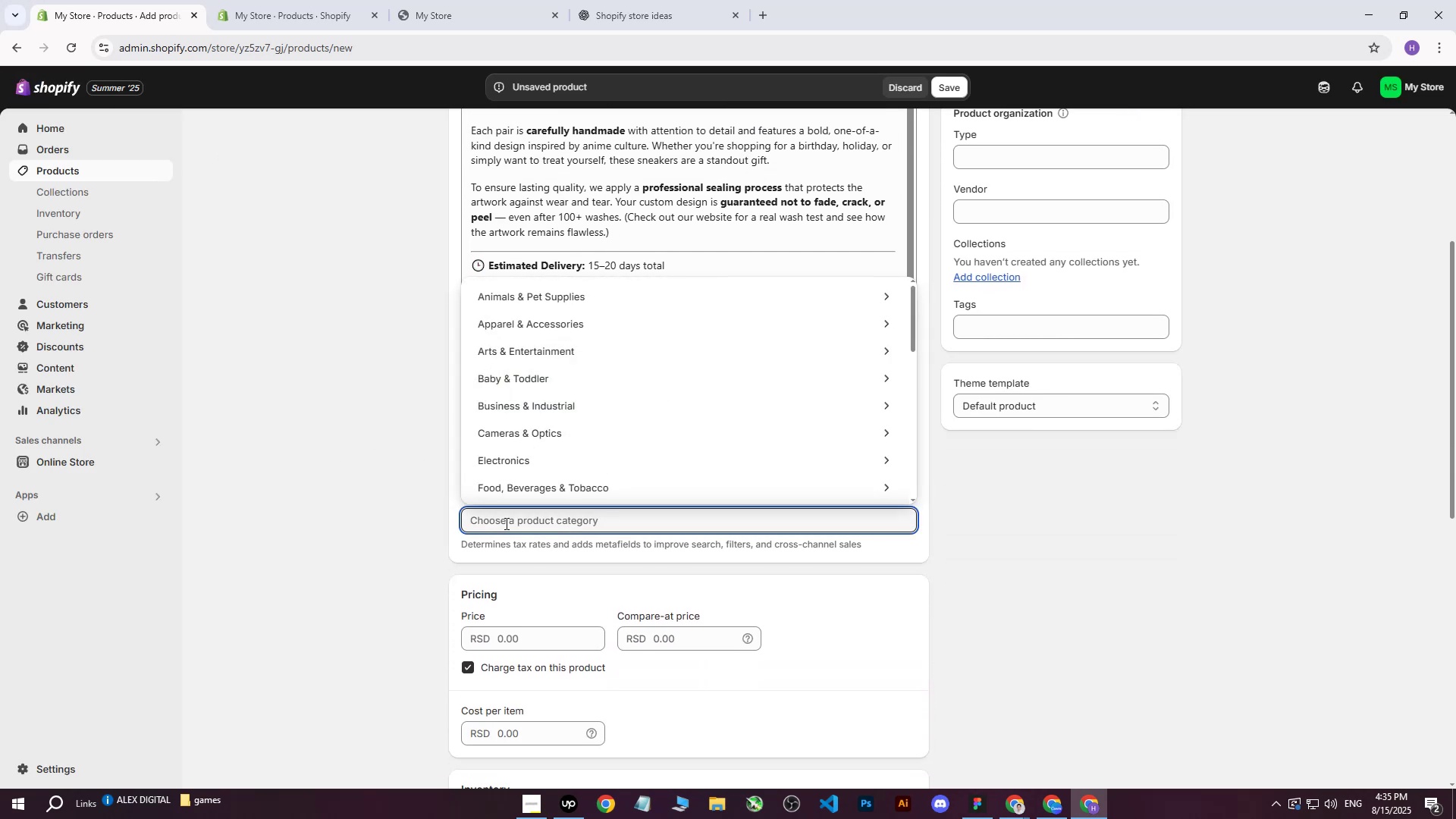 
type(shoes)
 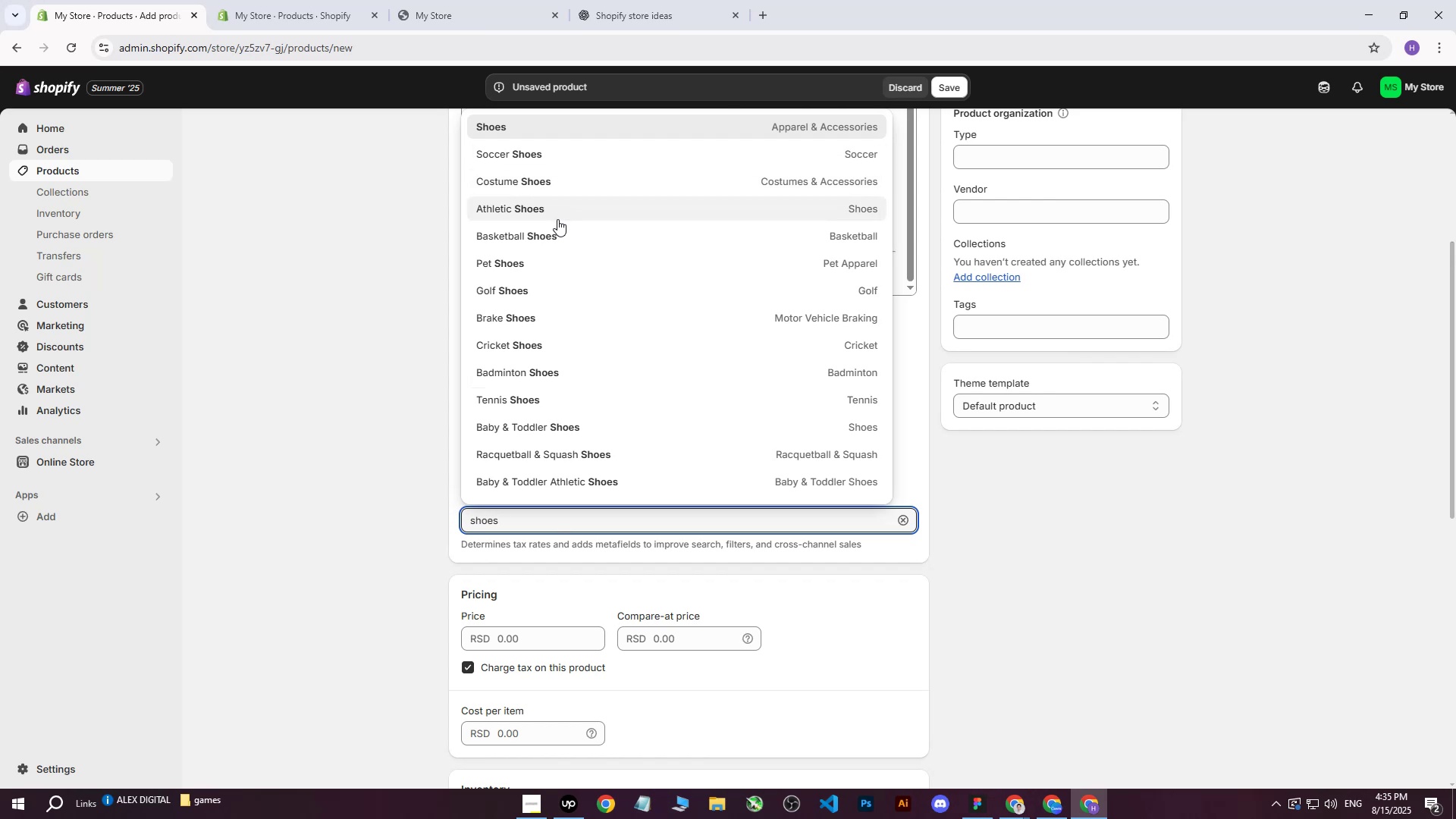 
wait(5.38)
 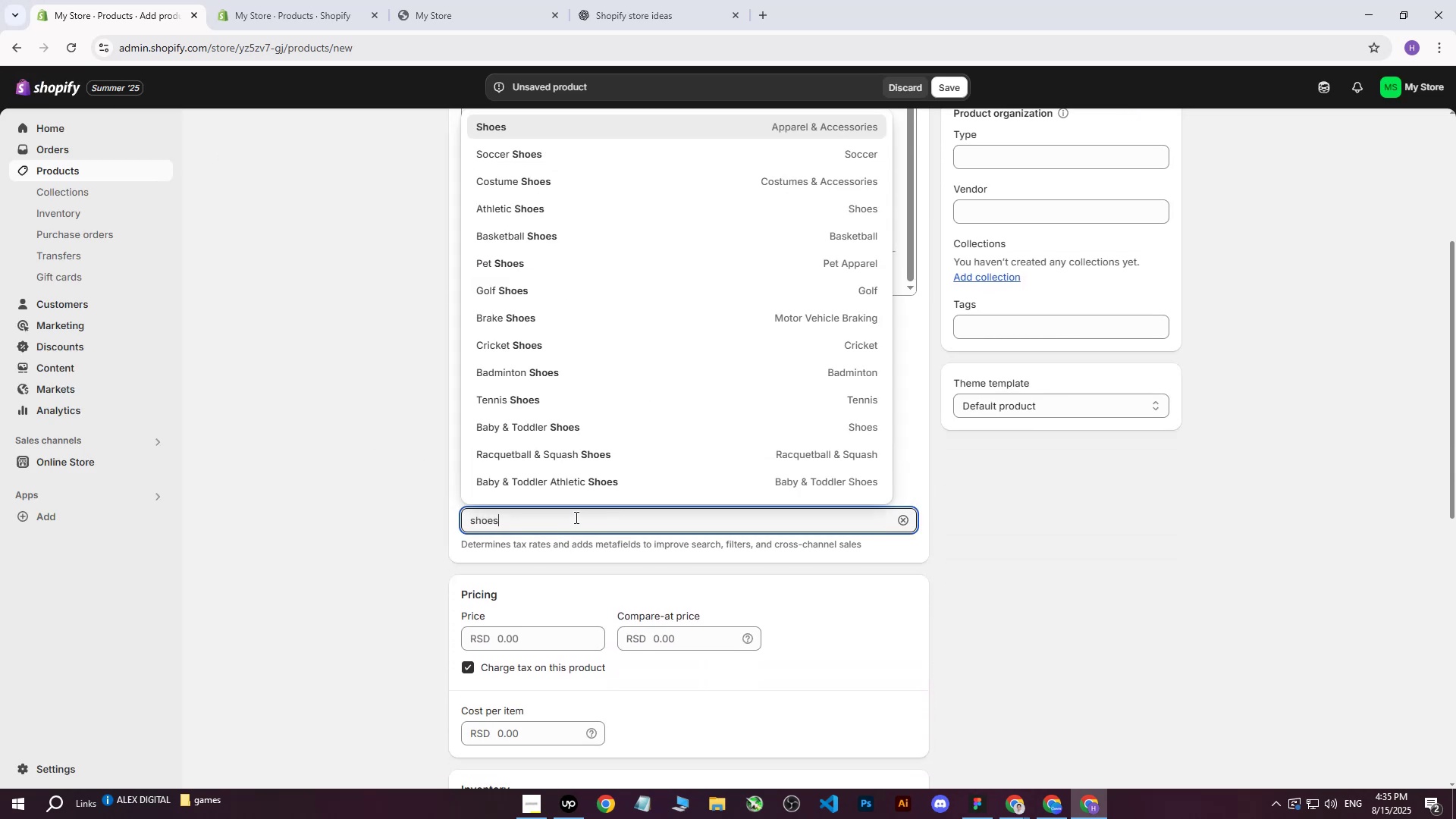 
scroll: coordinate [580, 422], scroll_direction: down, amount: 4.0
 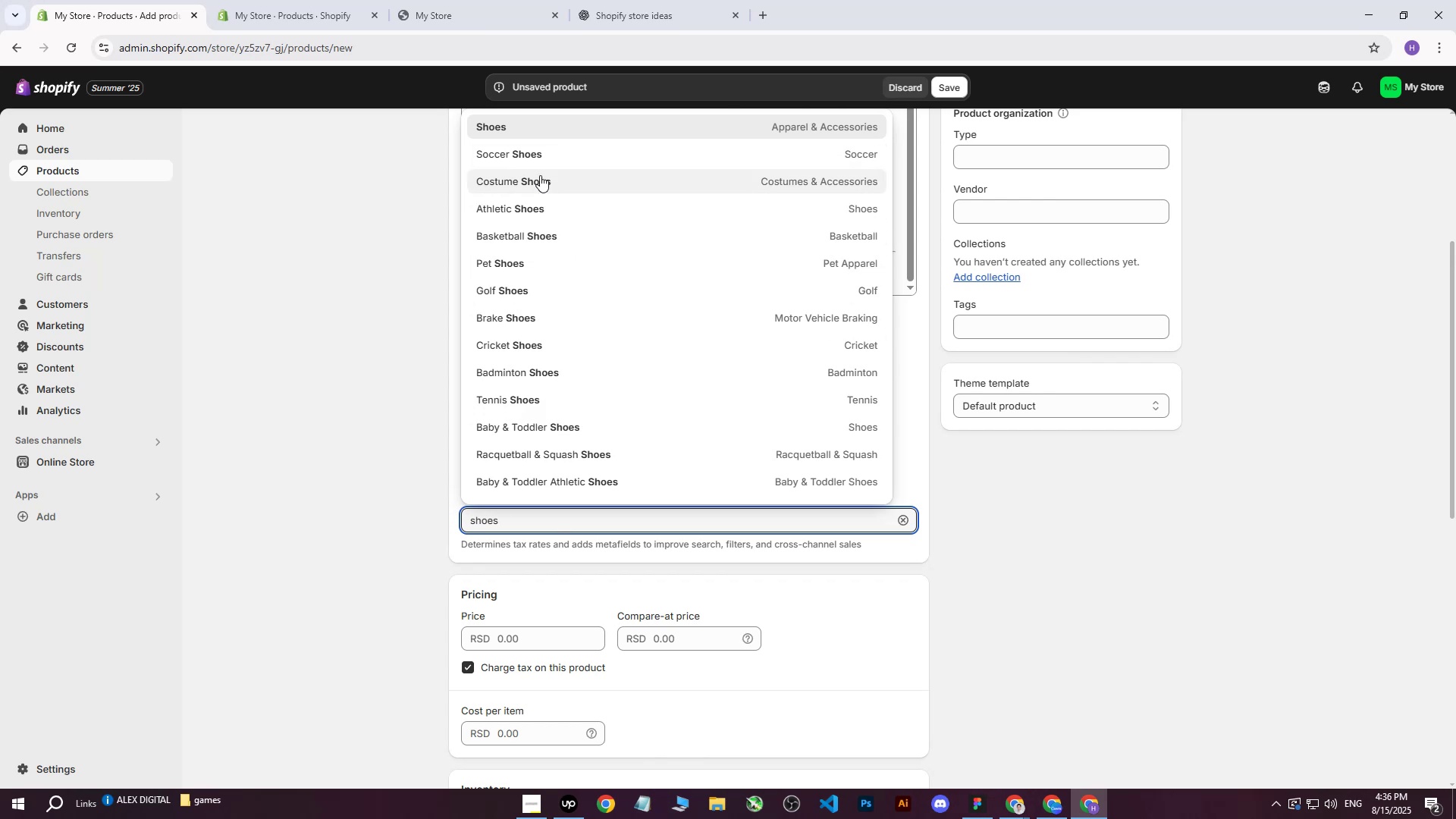 
left_click([530, 129])
 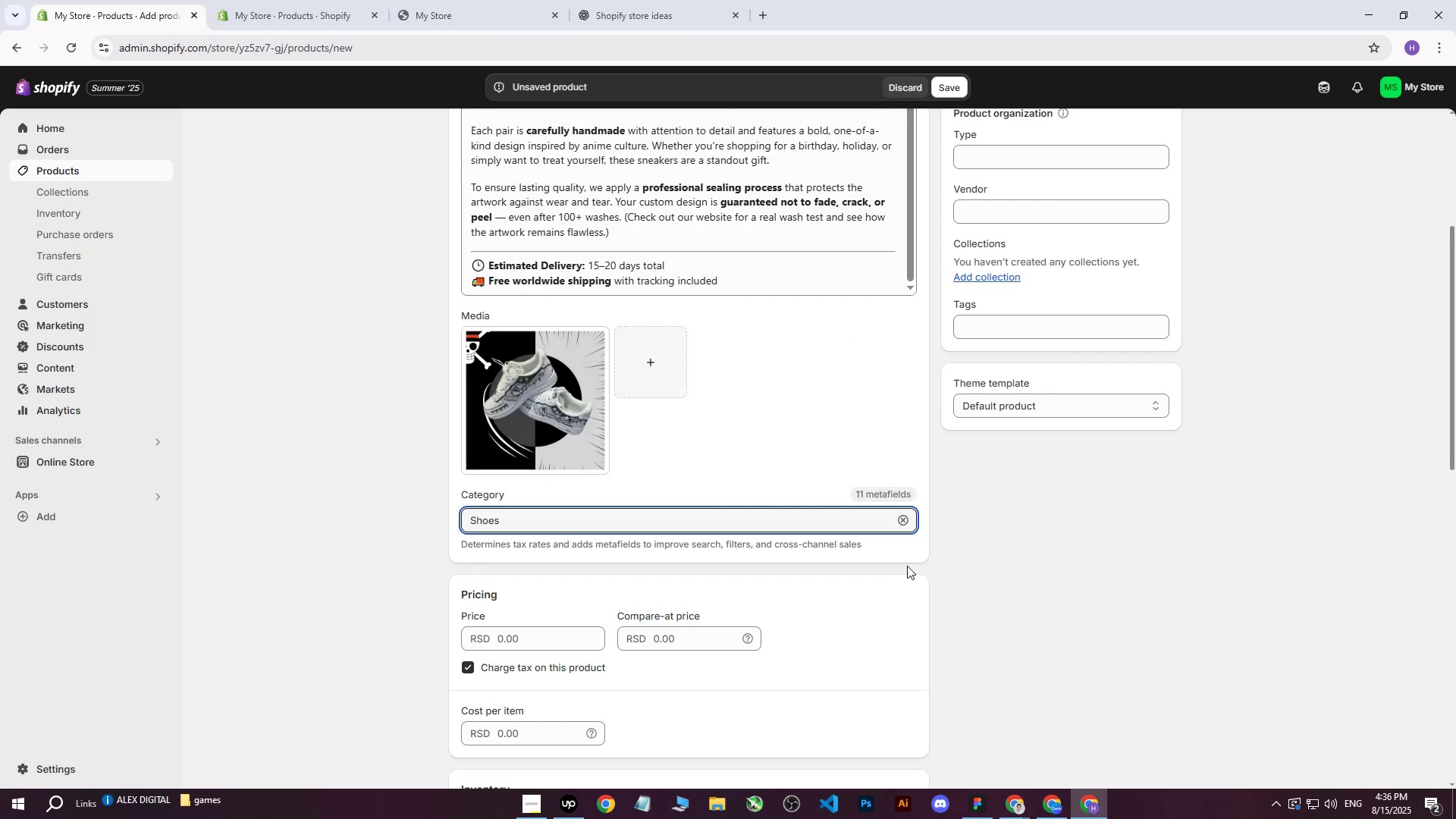 
left_click([1065, 582])
 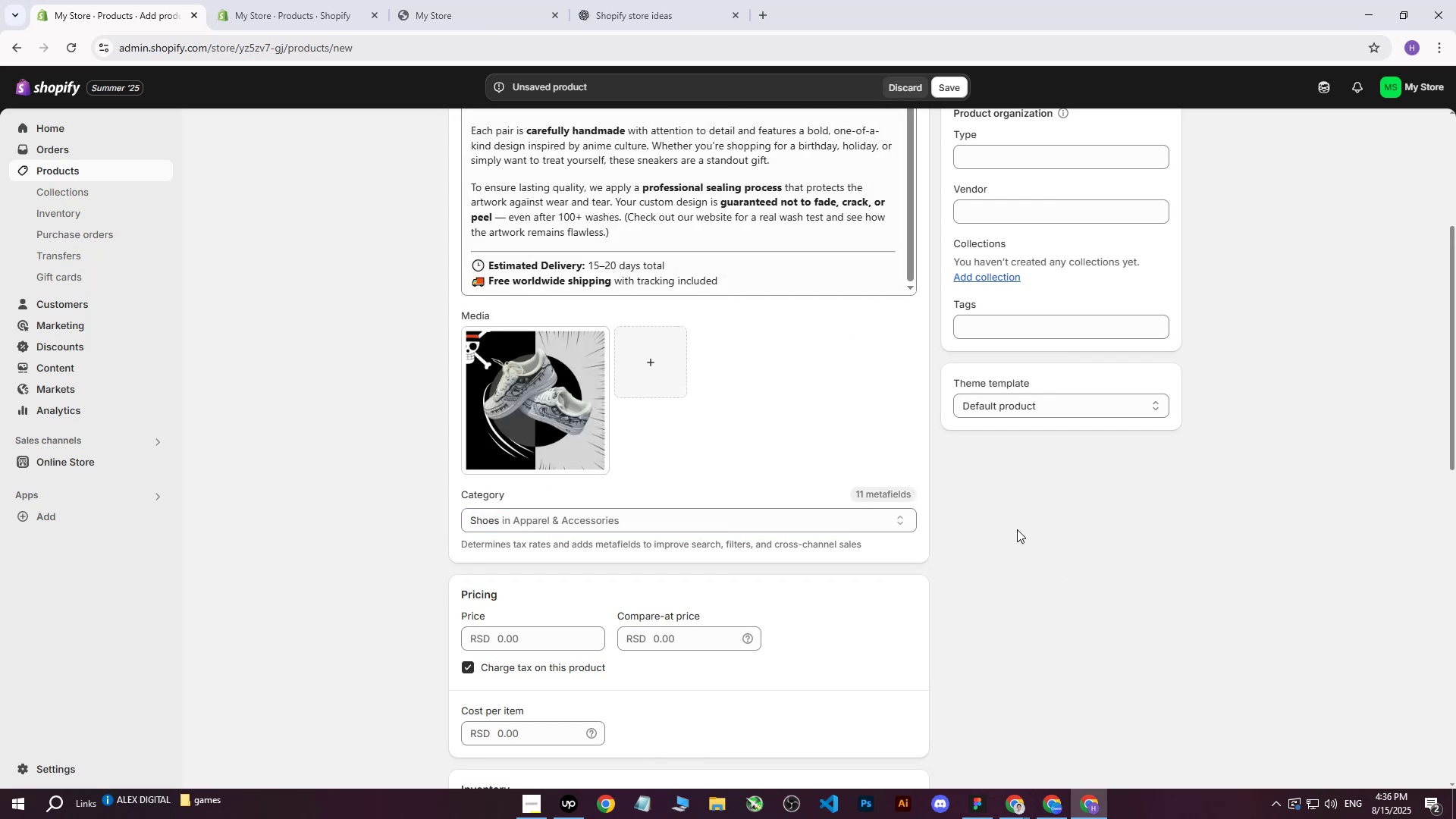 
scroll: coordinate [825, 452], scroll_direction: down, amount: 11.0
 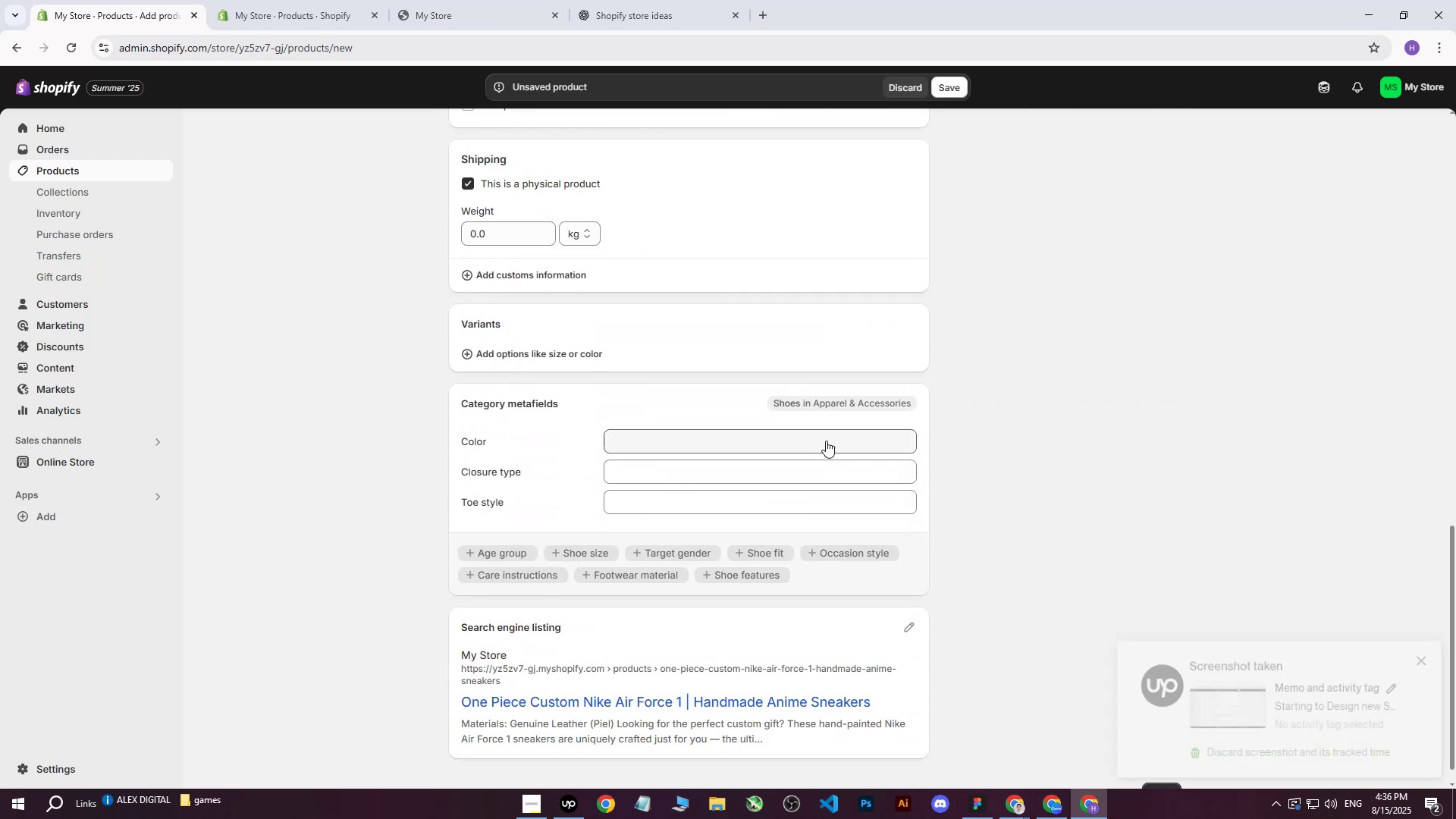 
scroll: coordinate [637, 433], scroll_direction: up, amount: 10.0
 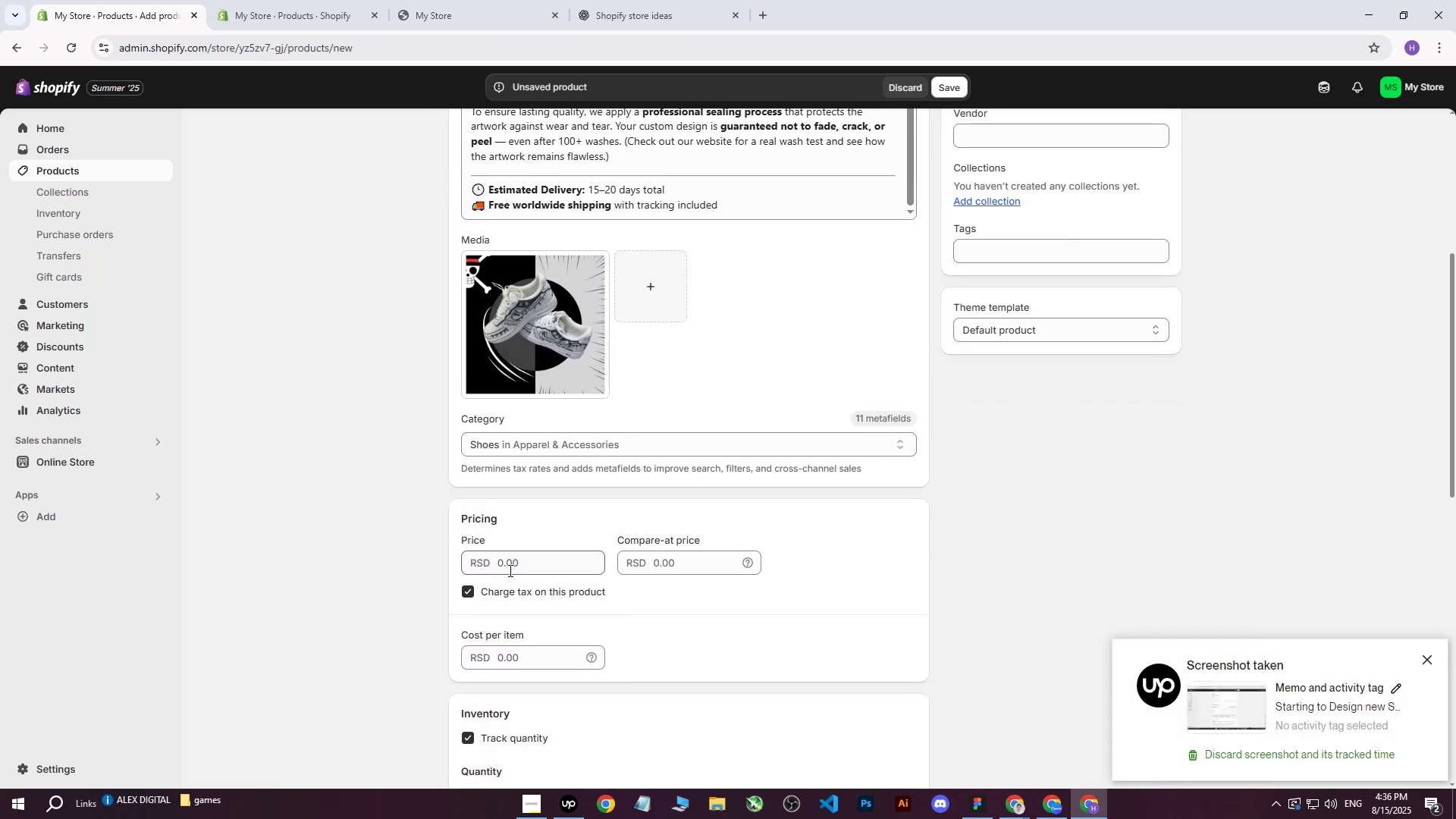 
left_click([509, 570])
 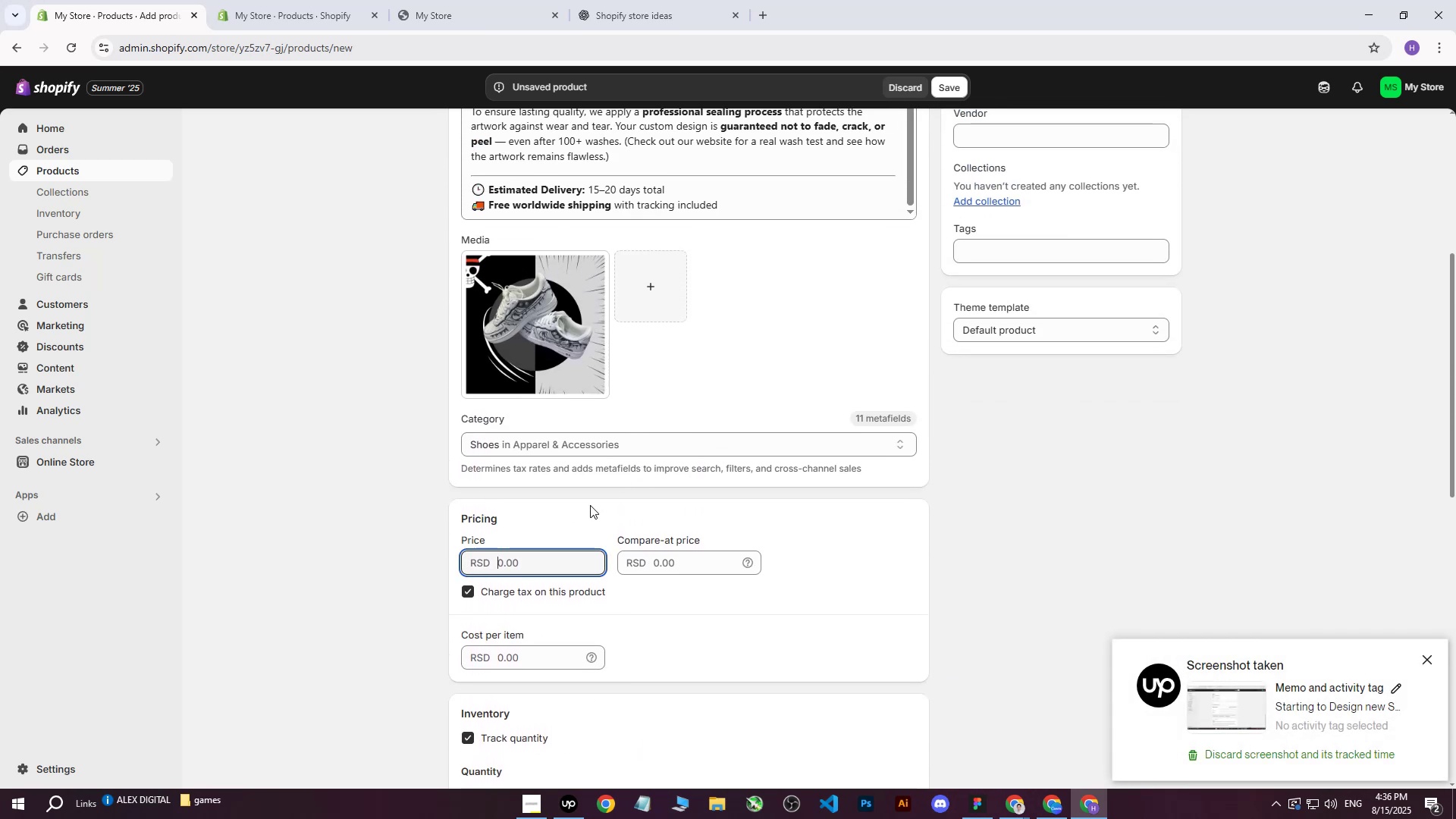 
type(20000)
 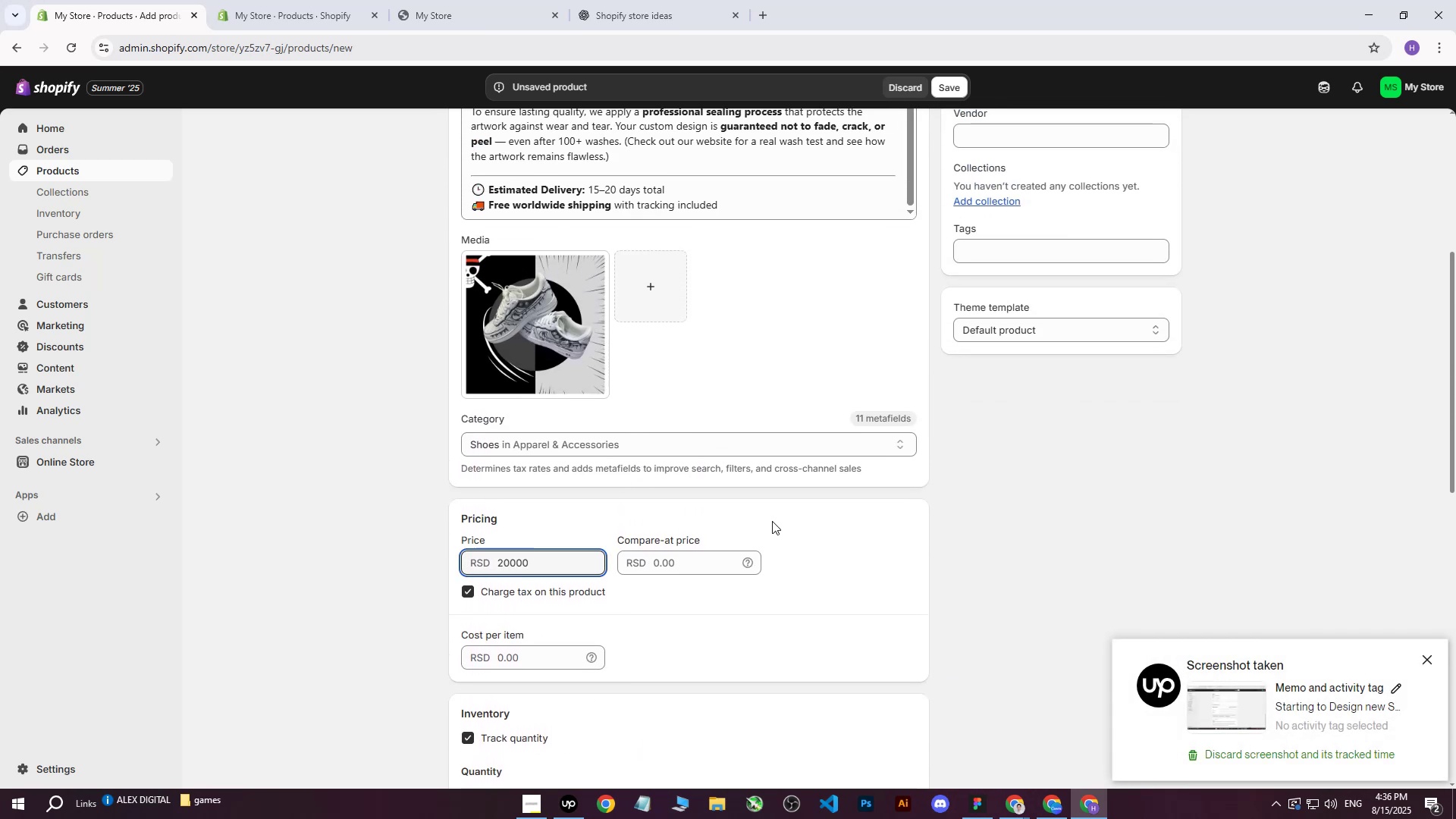 
left_click([779, 525])
 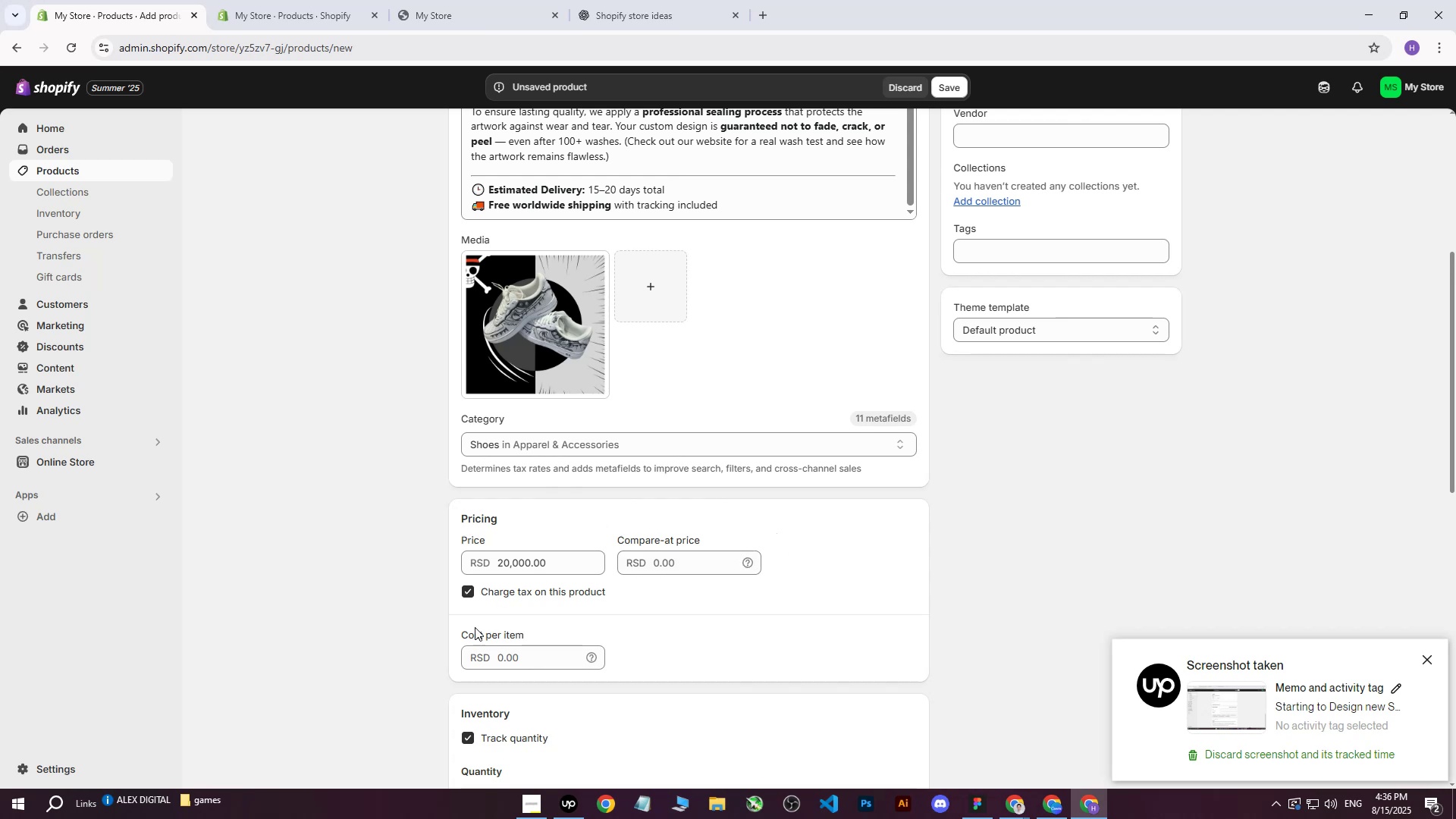 
left_click([515, 661])
 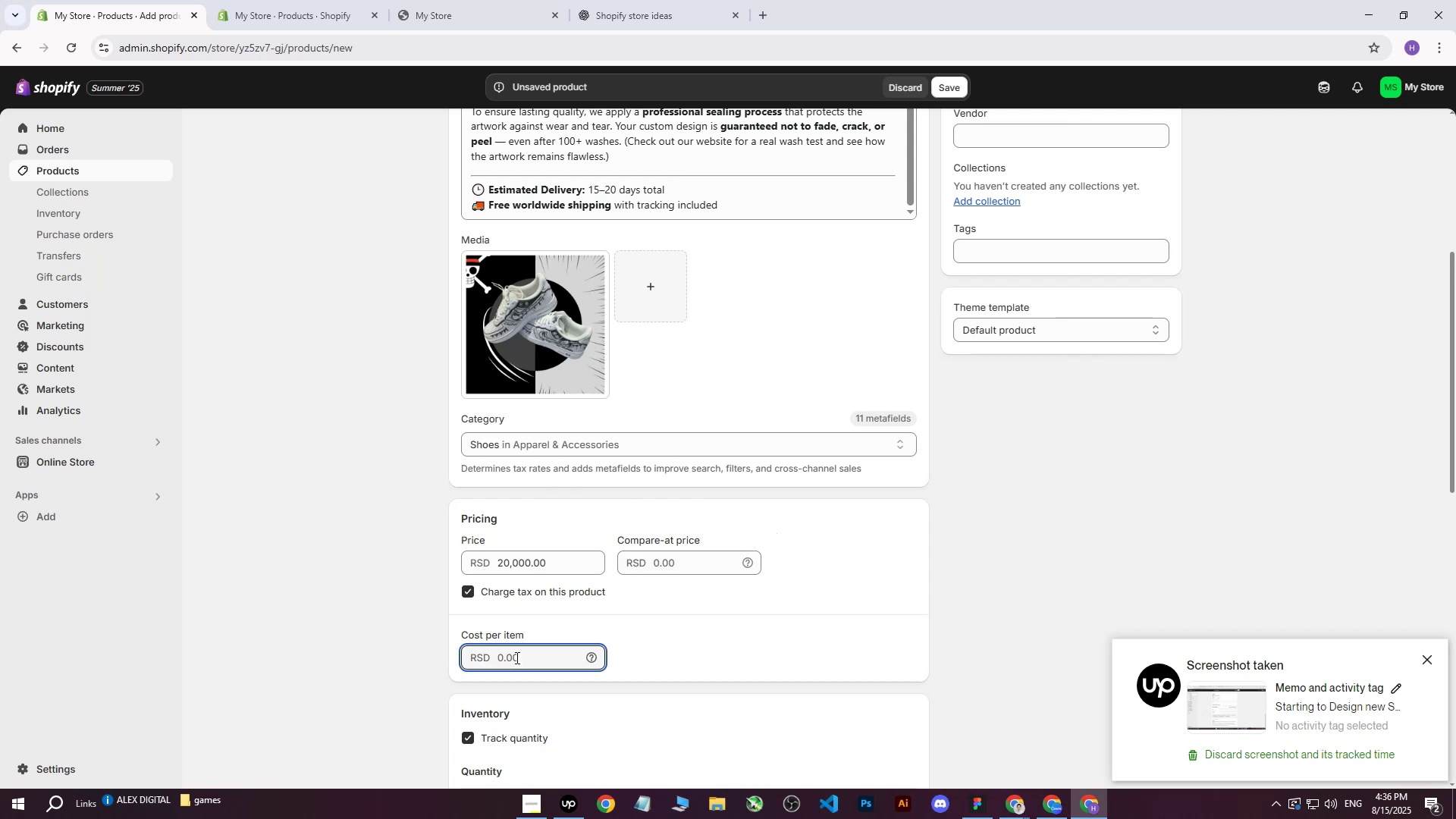 
type(16000)
 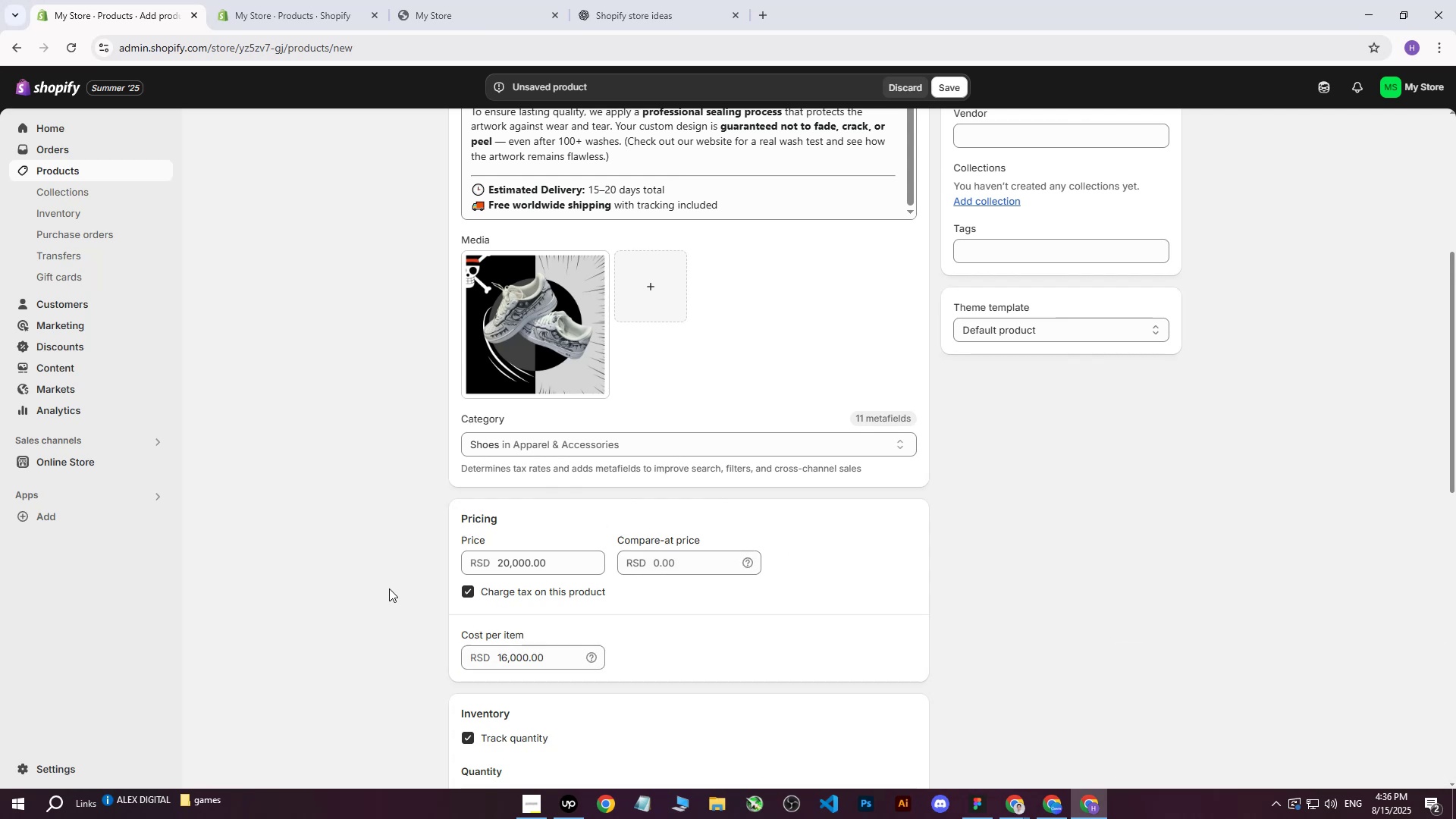 
left_click([389, 588])
 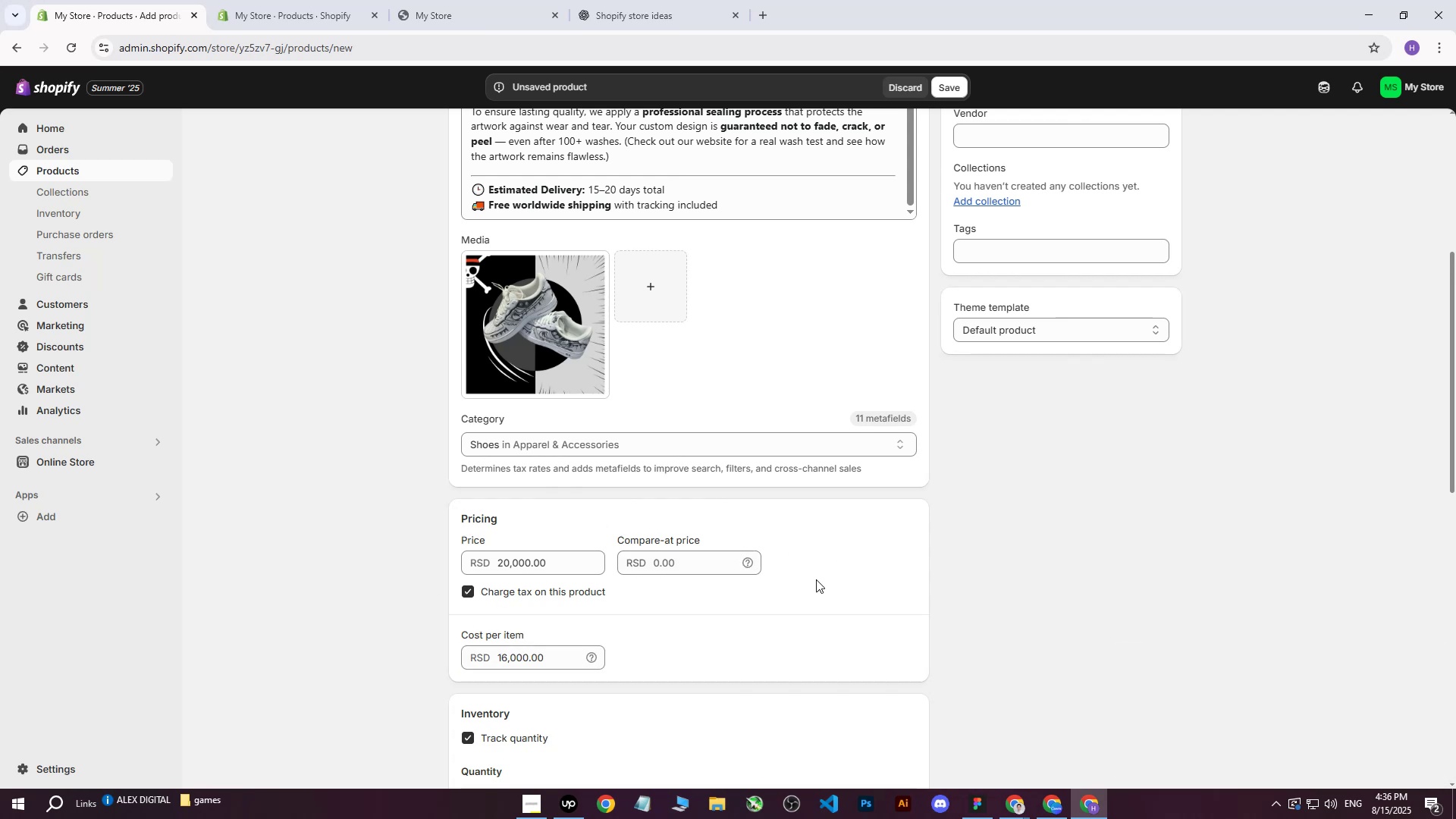 
scroll: coordinate [812, 598], scroll_direction: down, amount: 4.0
 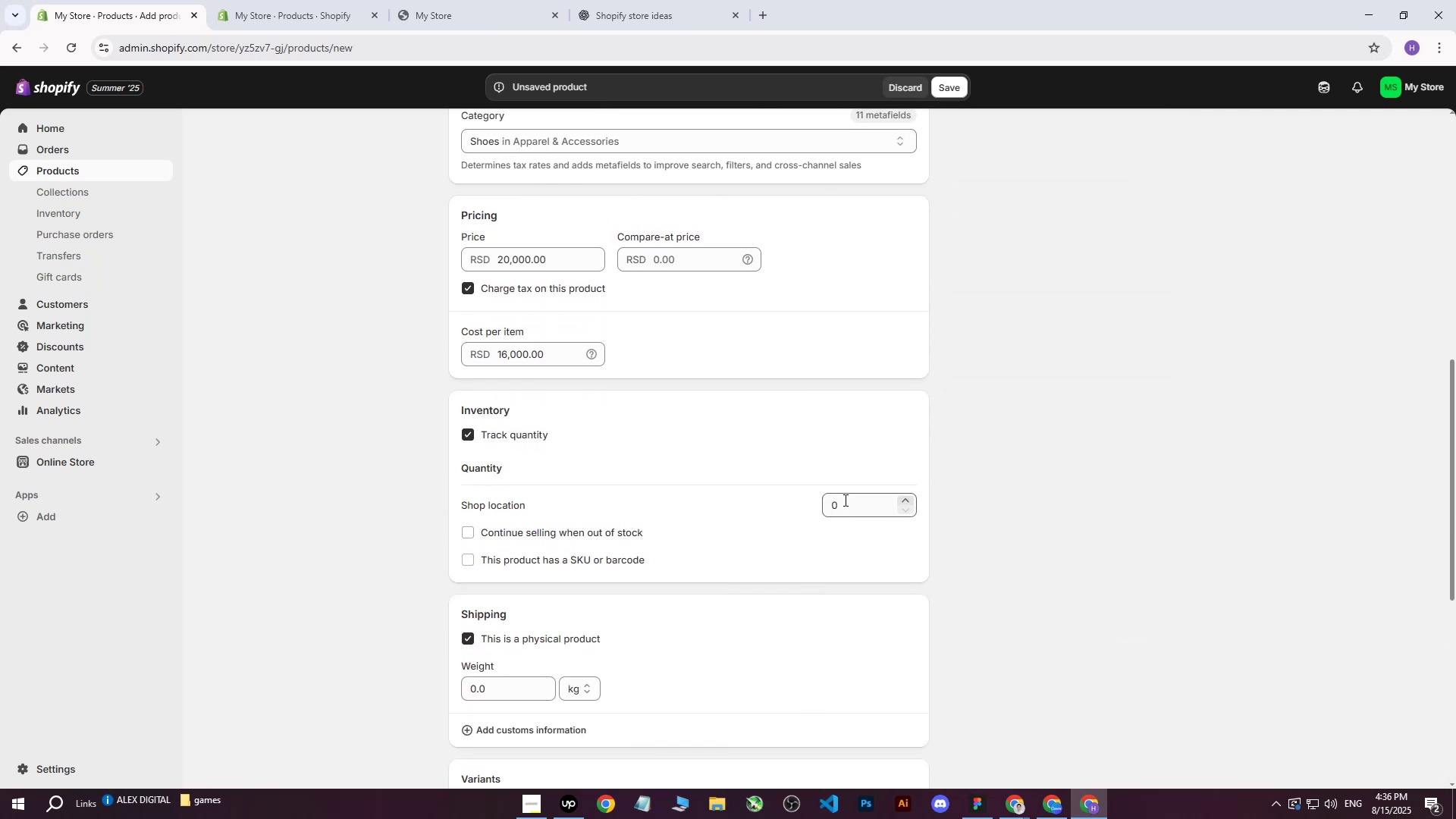 
scroll: coordinate [841, 509], scroll_direction: up, amount: 4.0
 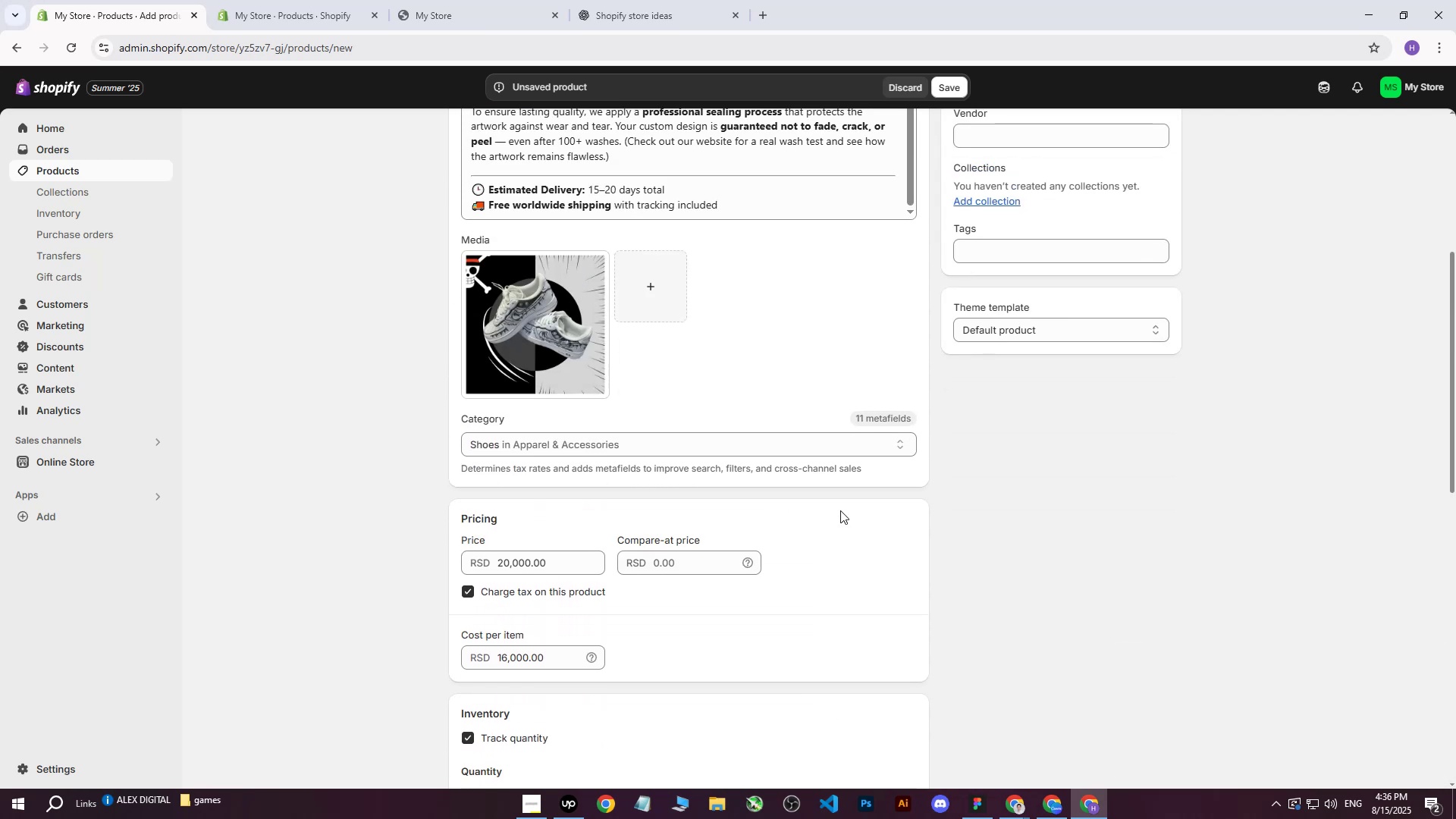 
scroll: coordinate [840, 510], scroll_direction: down, amount: 2.0
 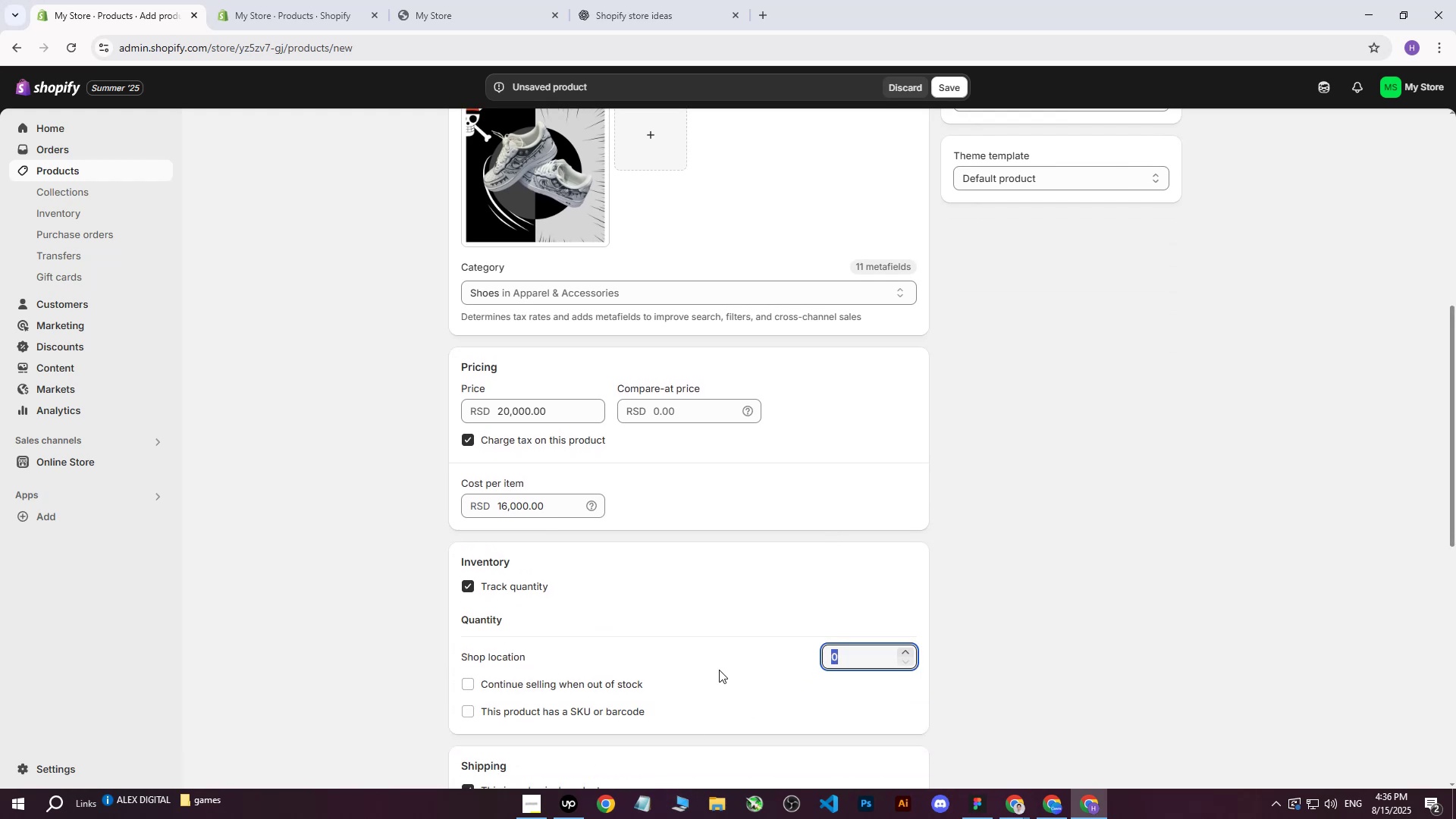 
wait(5.57)
 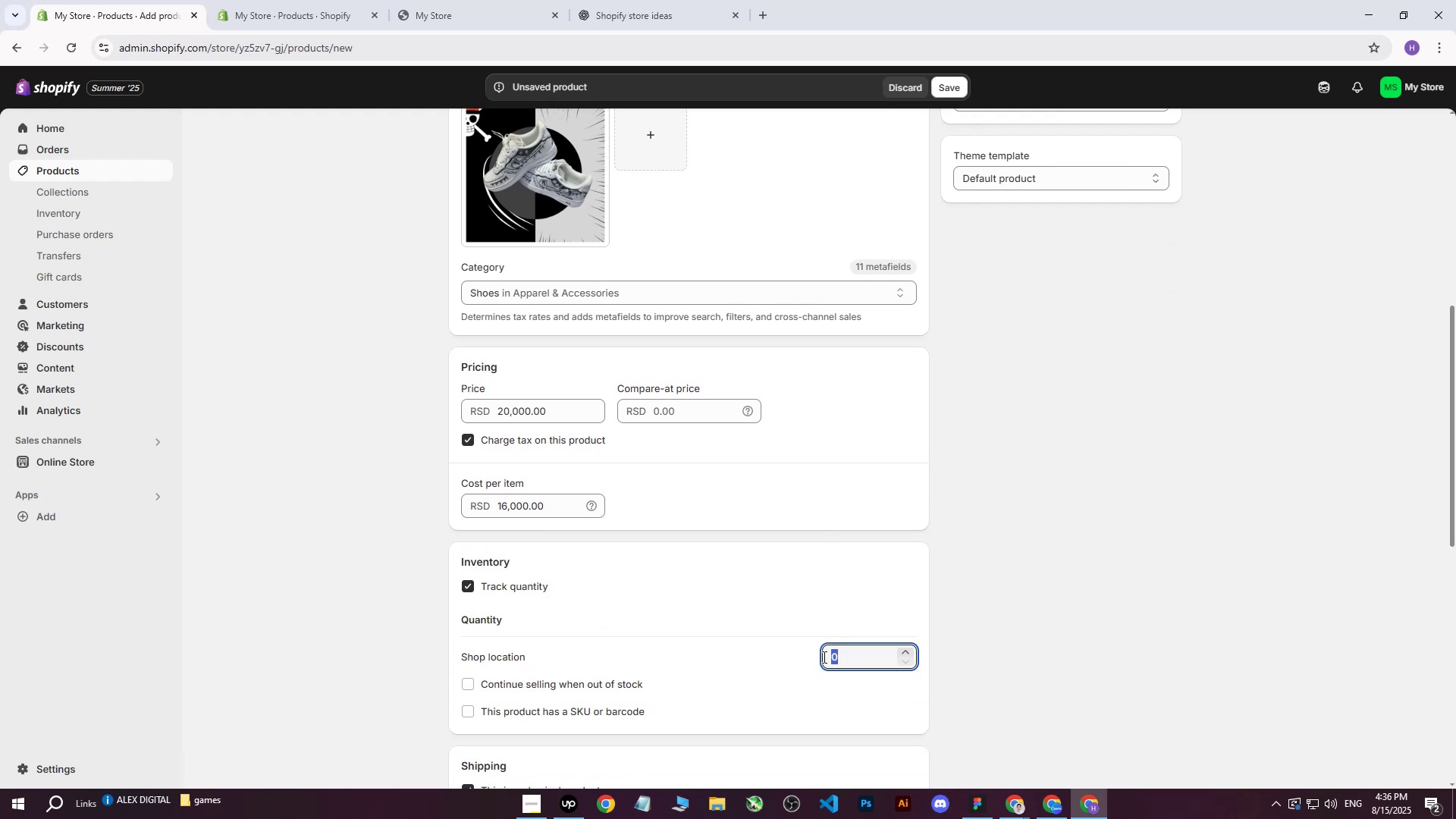 
type(200)
 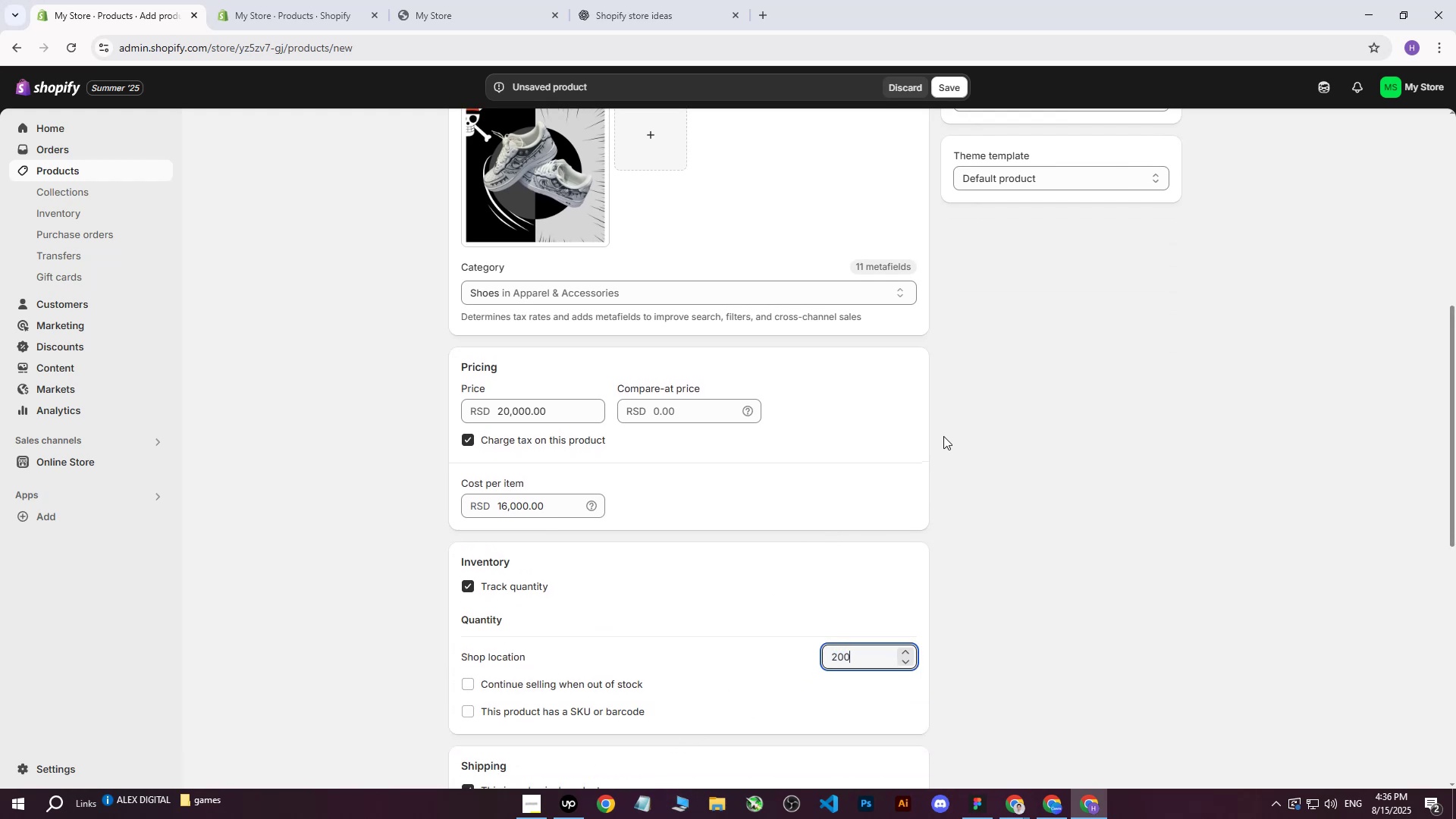 
left_click([943, 436])
 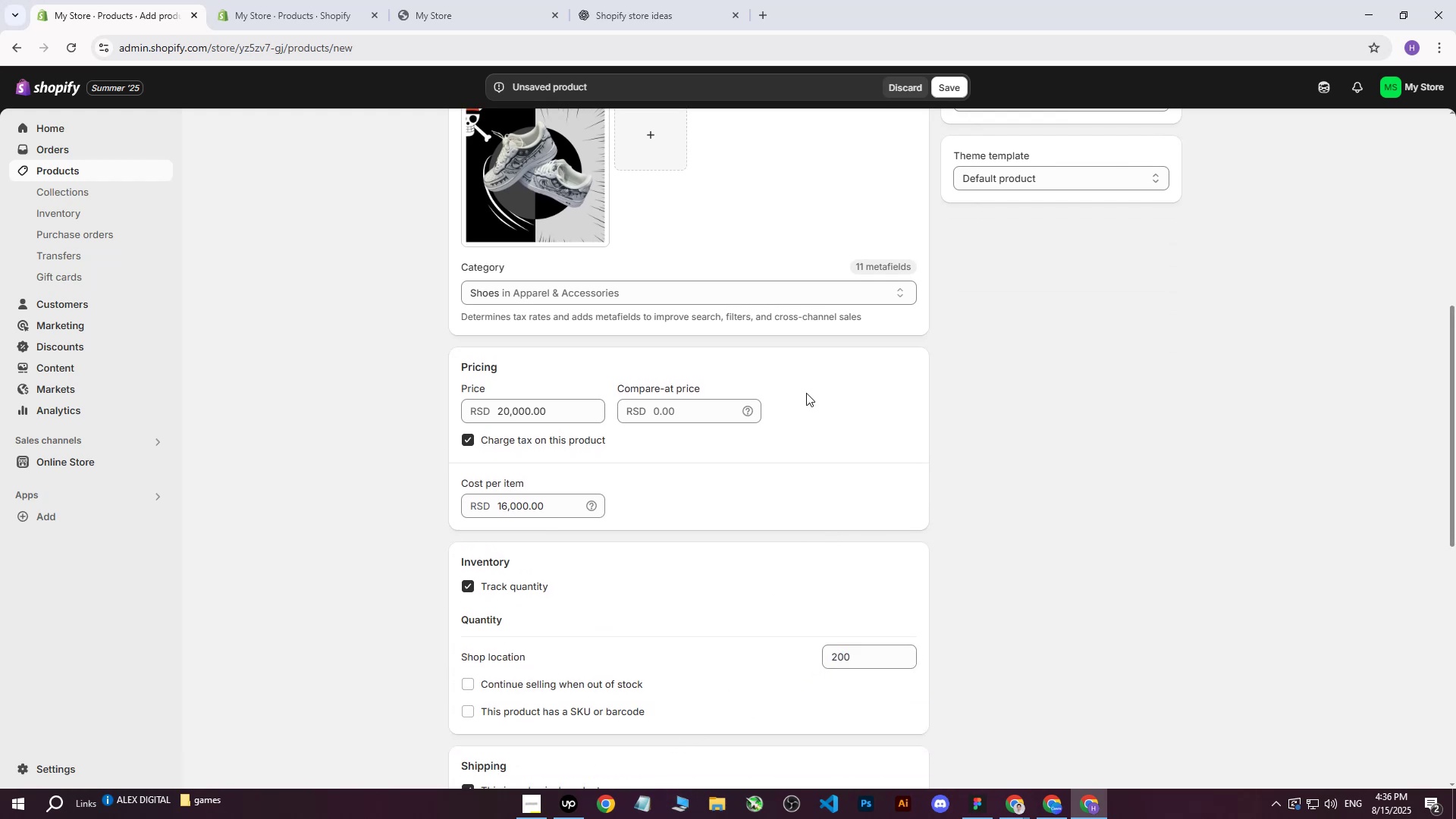 
scroll: coordinate [720, 389], scroll_direction: down, amount: 6.0
 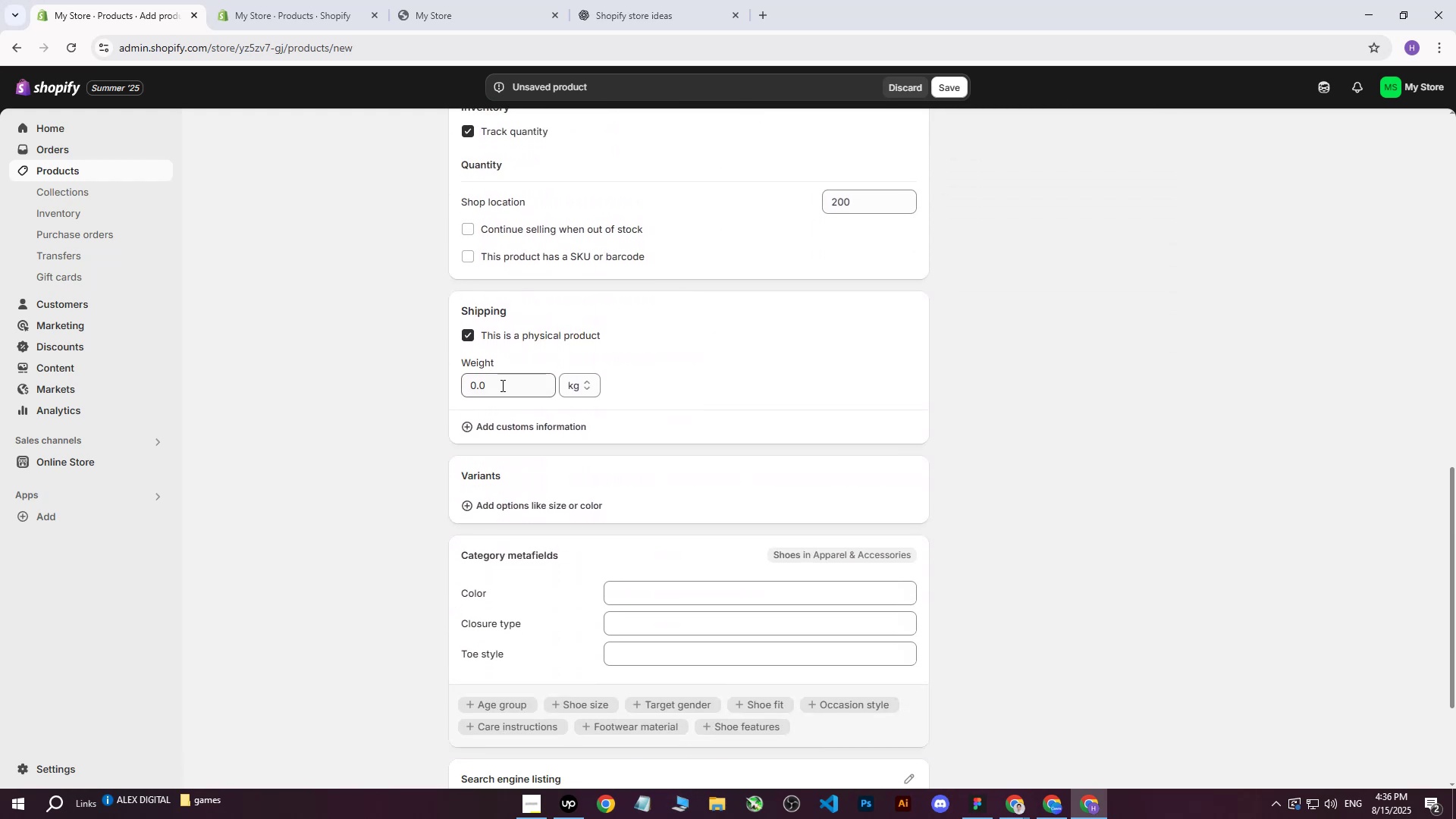 
left_click([501, 385])
 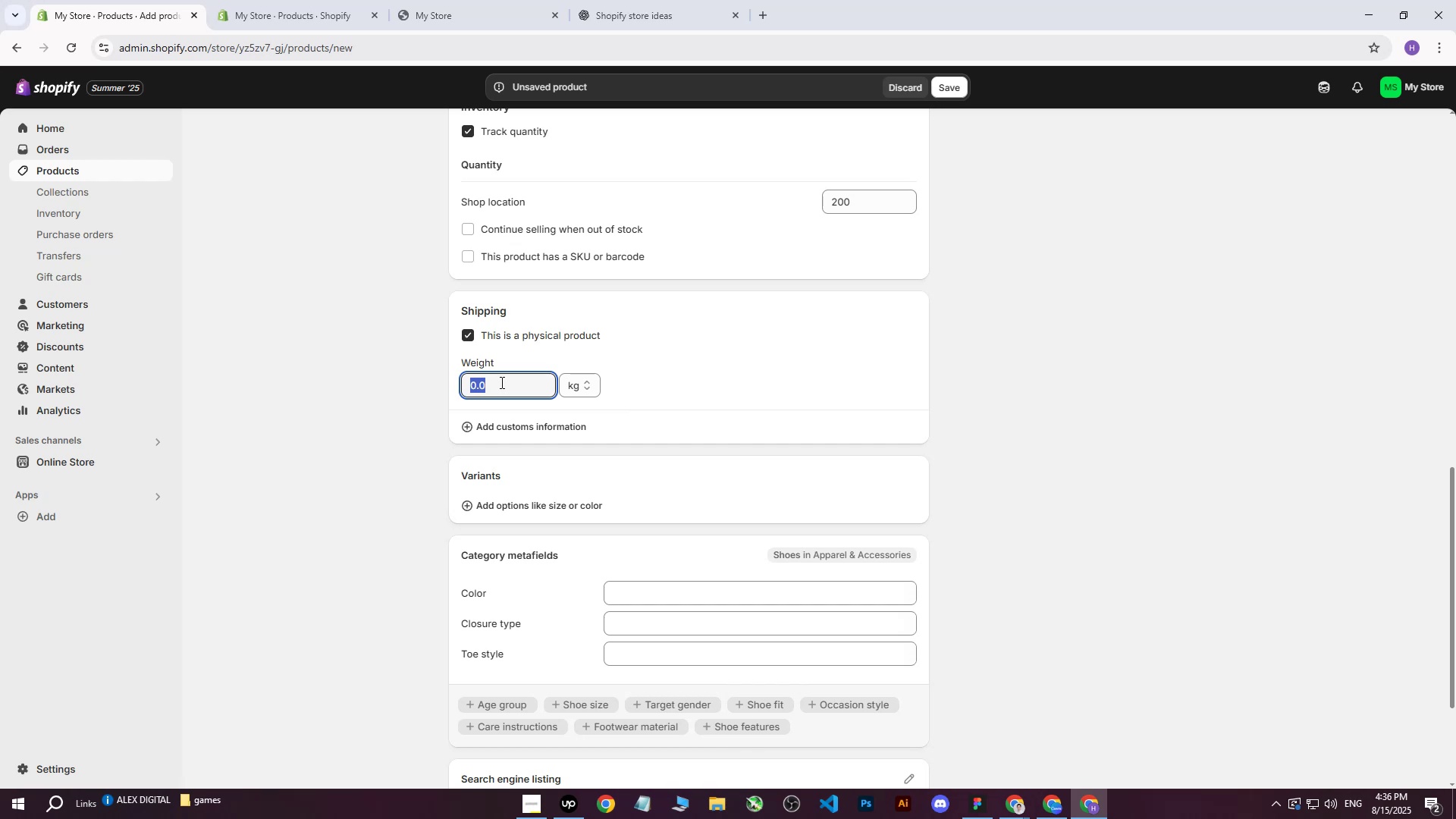 
key(8)
 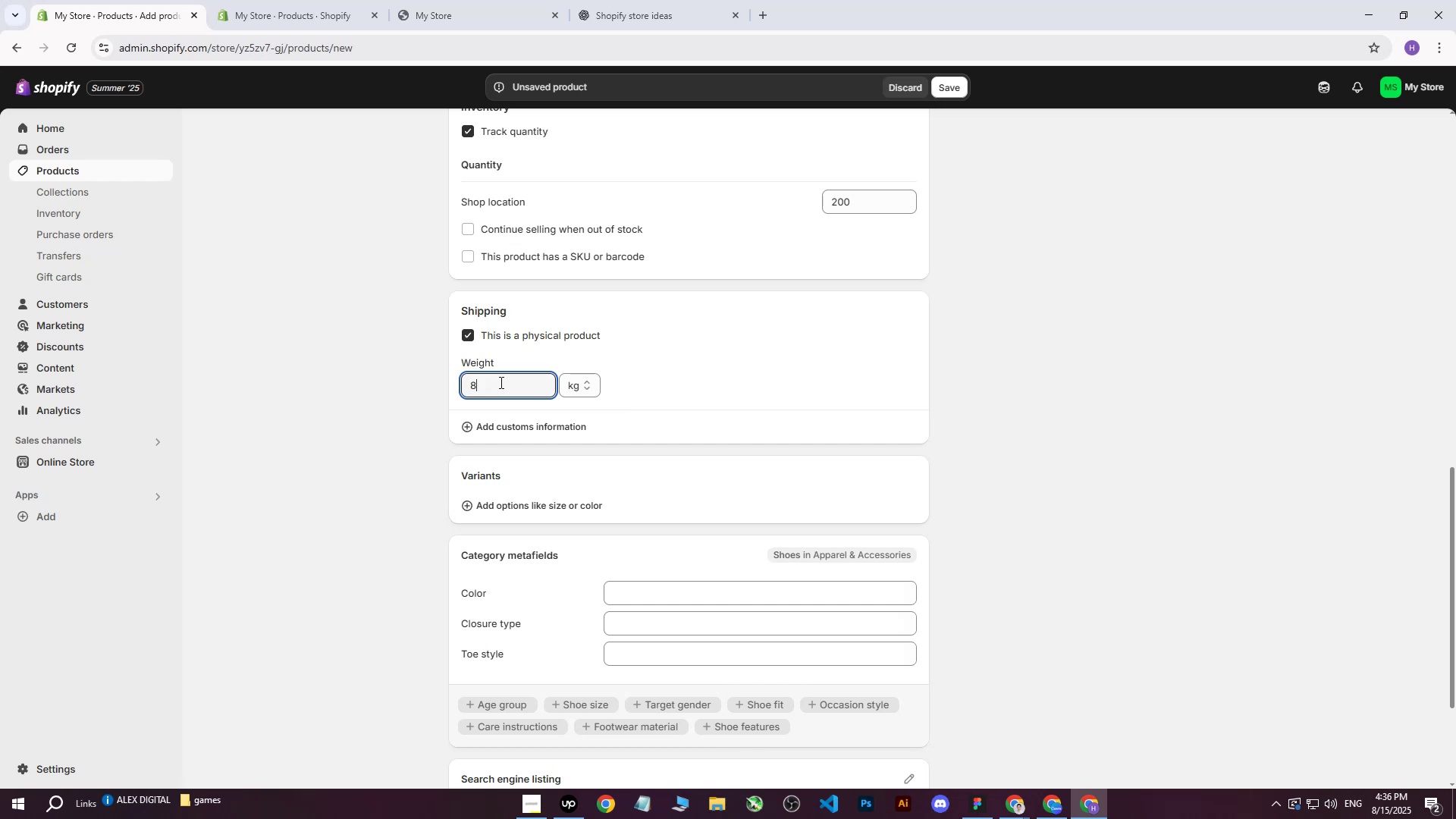 
left_click_drag(start_coordinate=[384, 393], to_coordinate=[381, 397])
 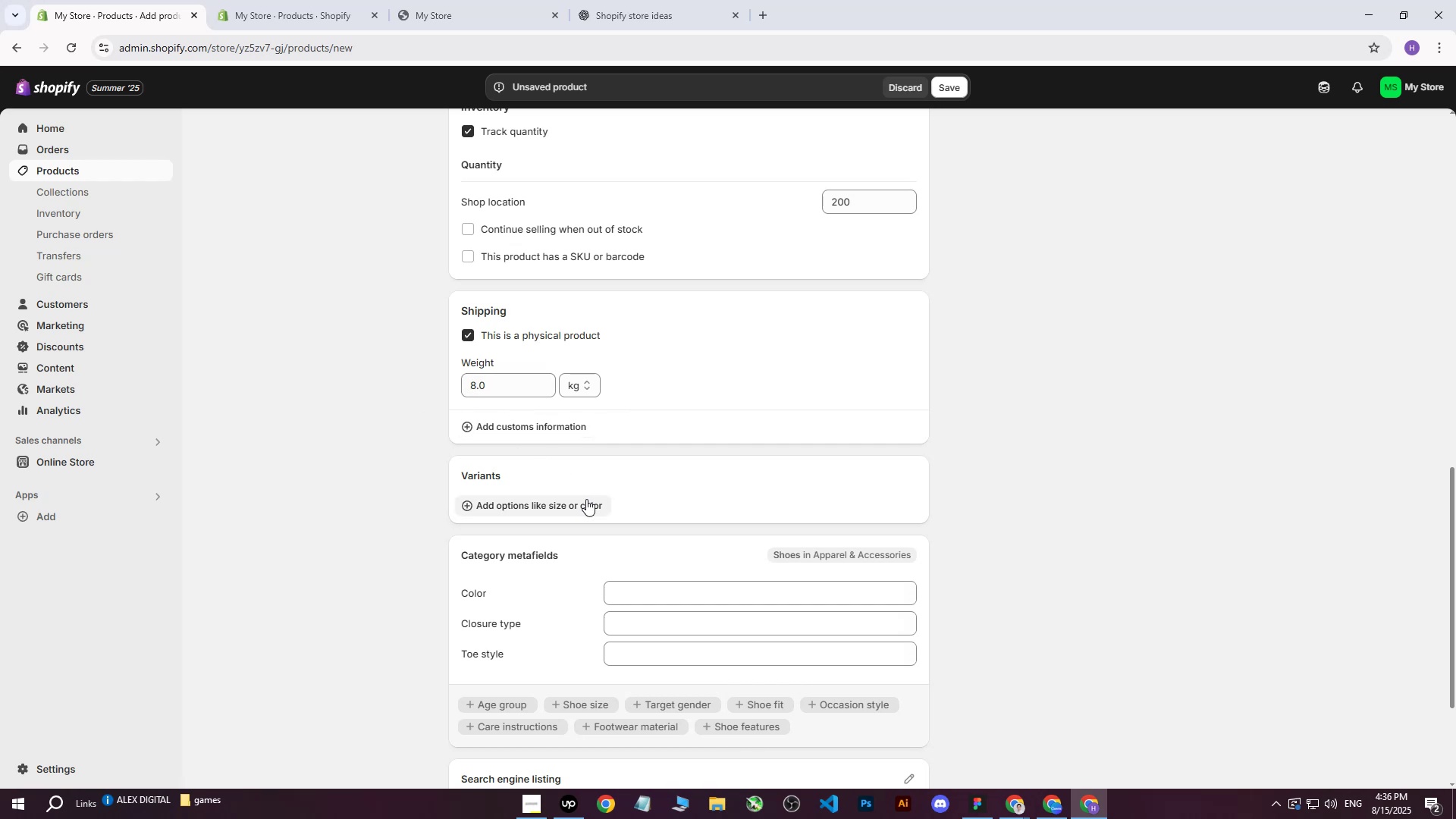 
left_click([585, 502])
 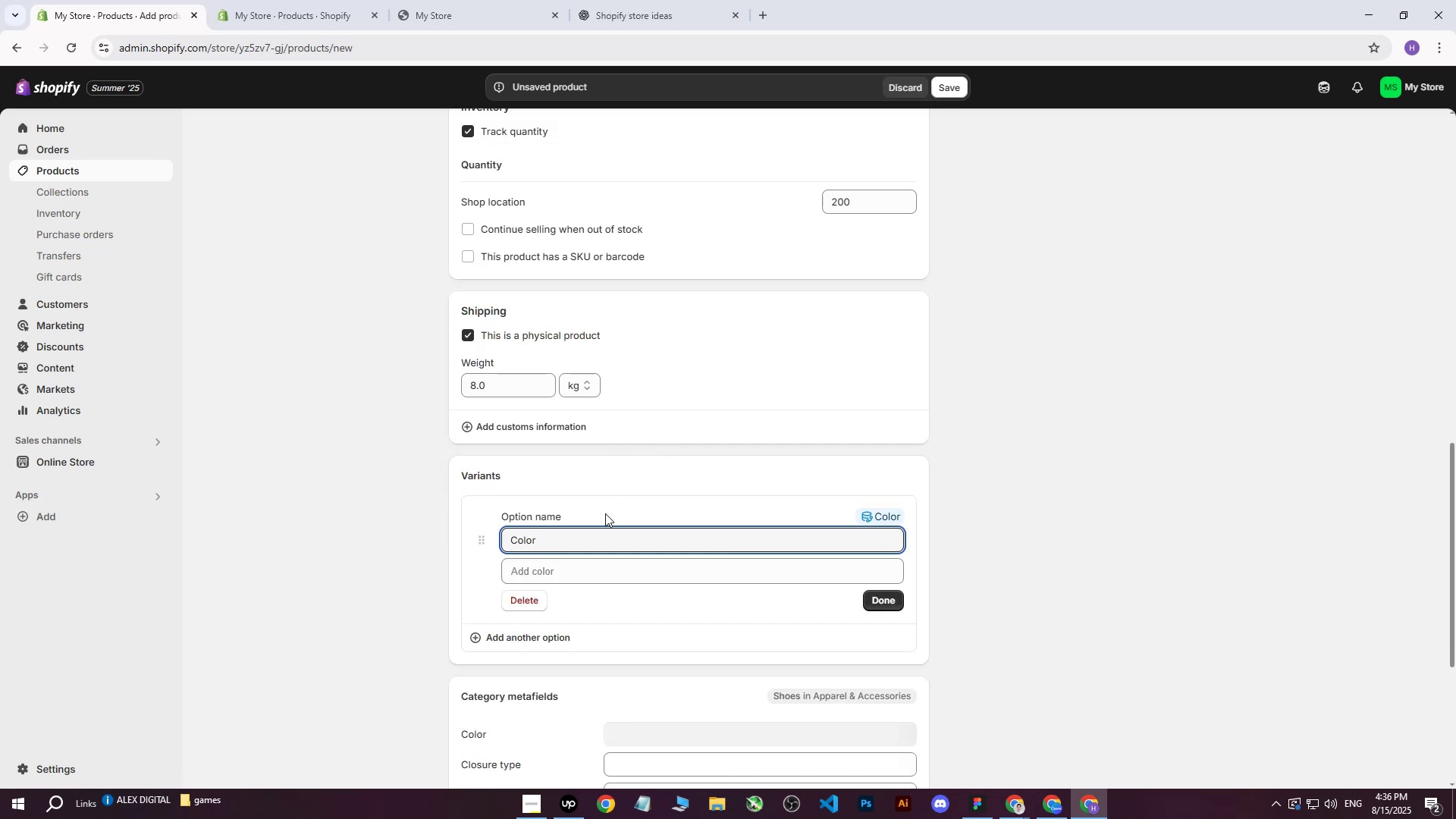 
left_click([542, 573])
 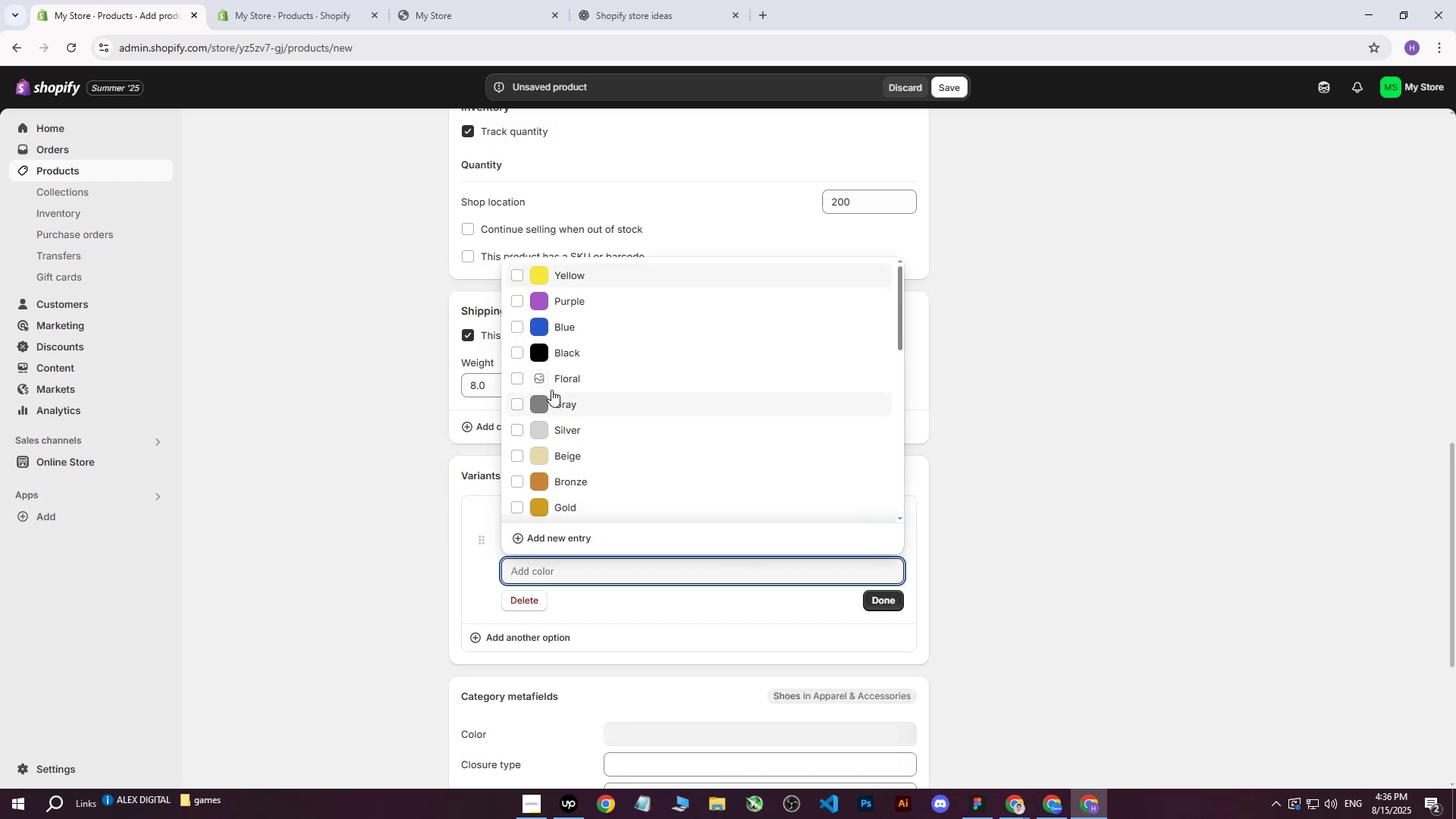 
scroll: coordinate [550, 356], scroll_direction: up, amount: 1.0
 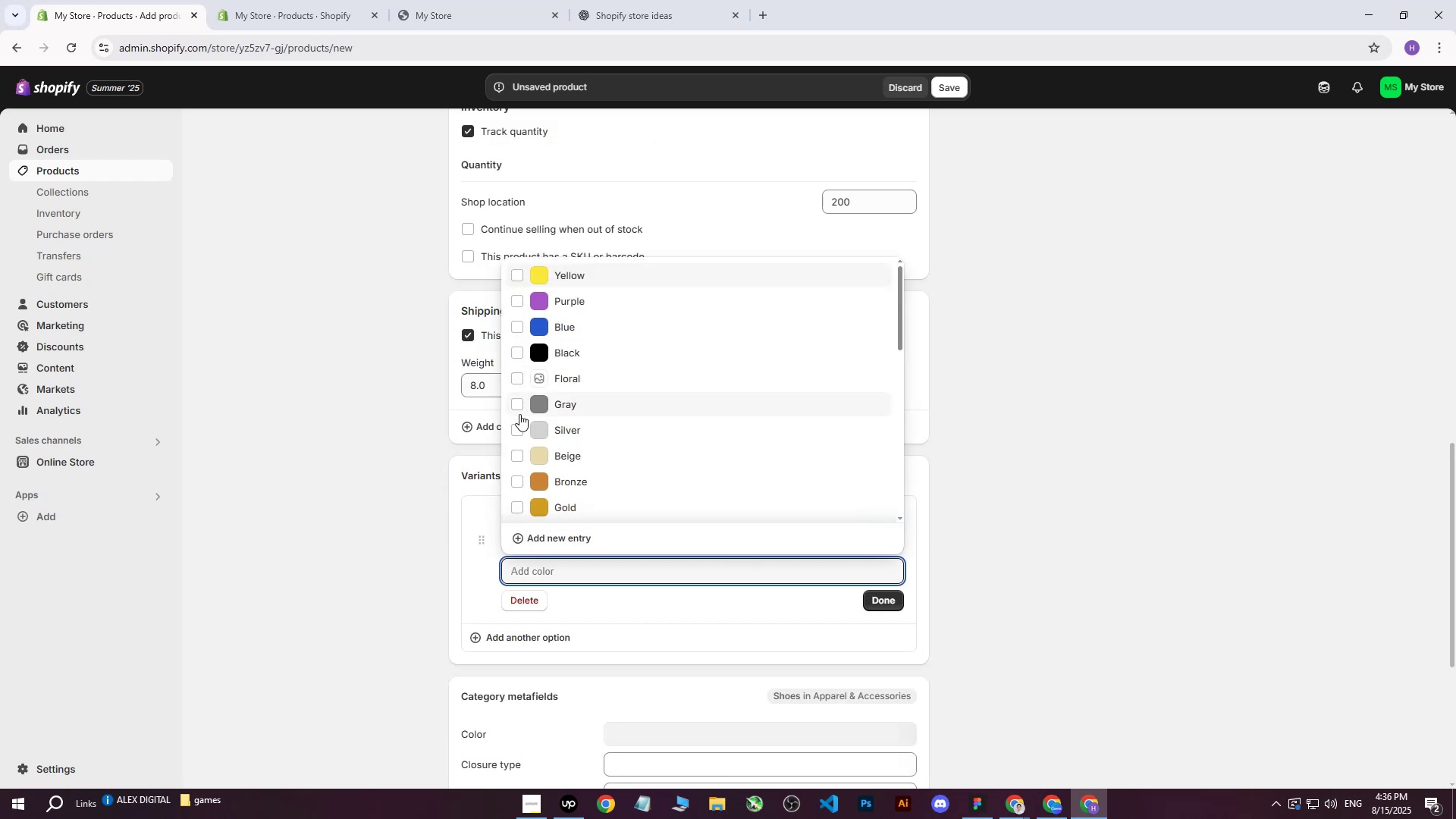 
left_click([512, 428])
 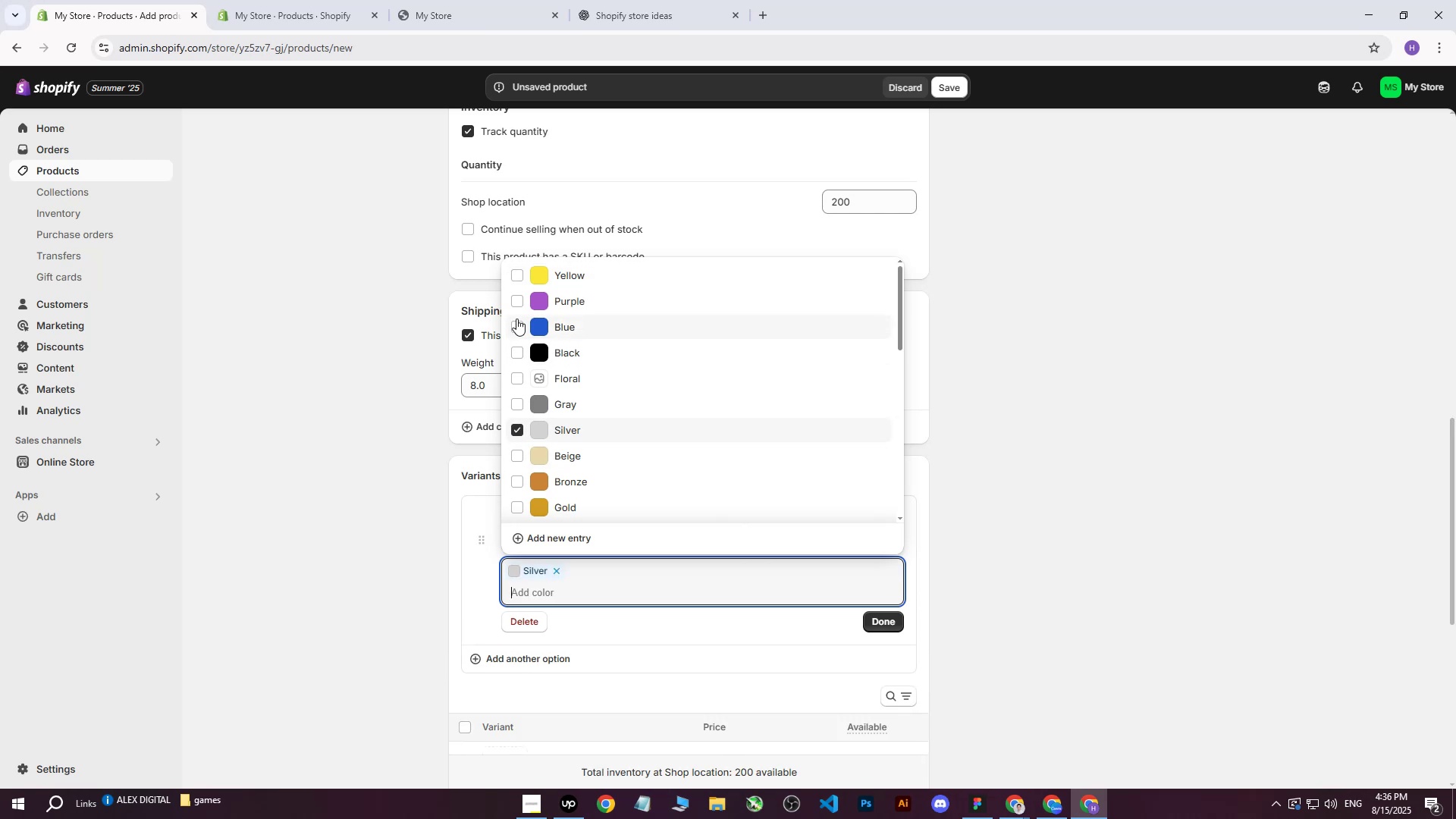 
scroll: coordinate [519, 412], scroll_direction: down, amount: 6.0
 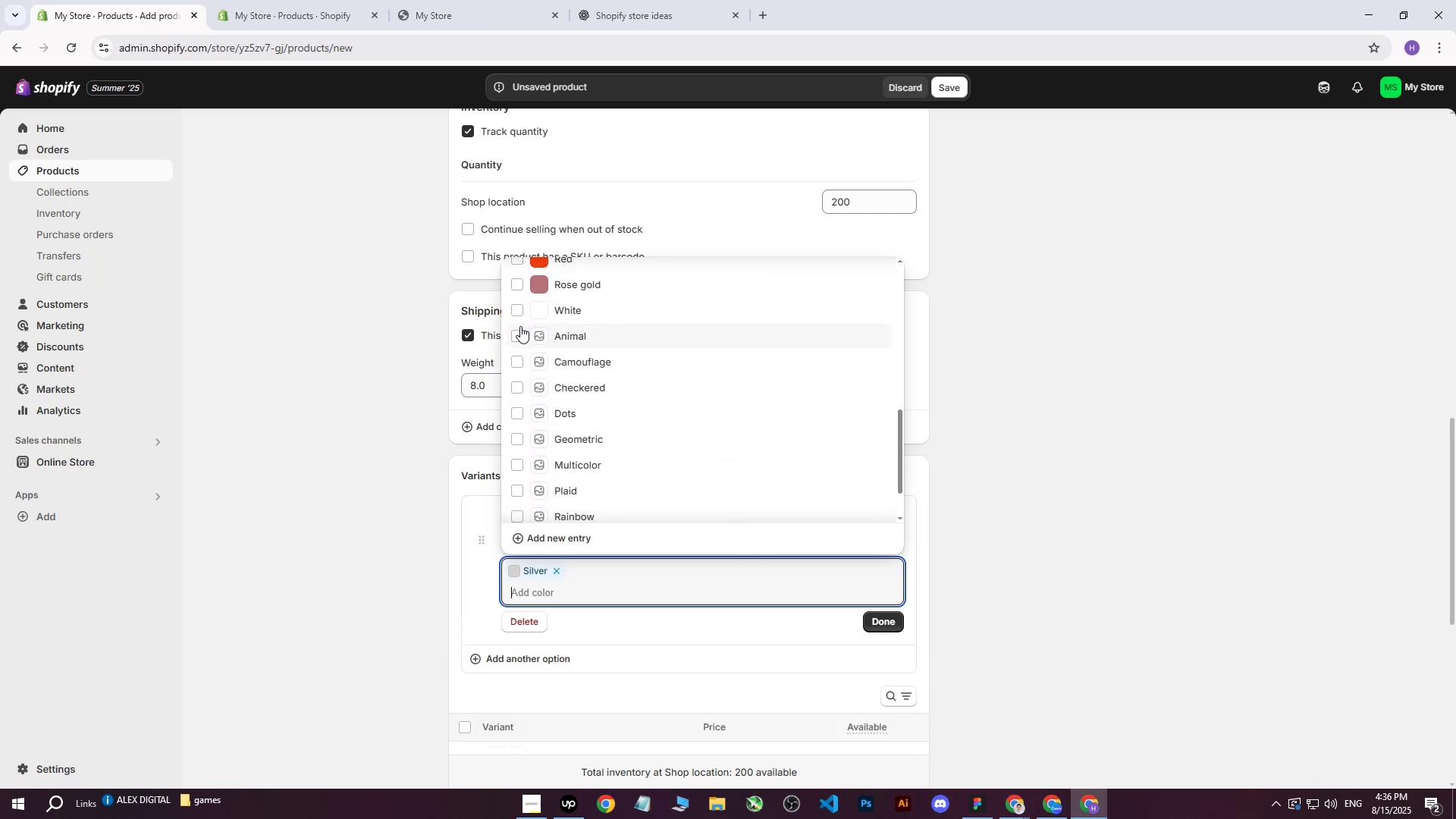 
left_click([518, 316])
 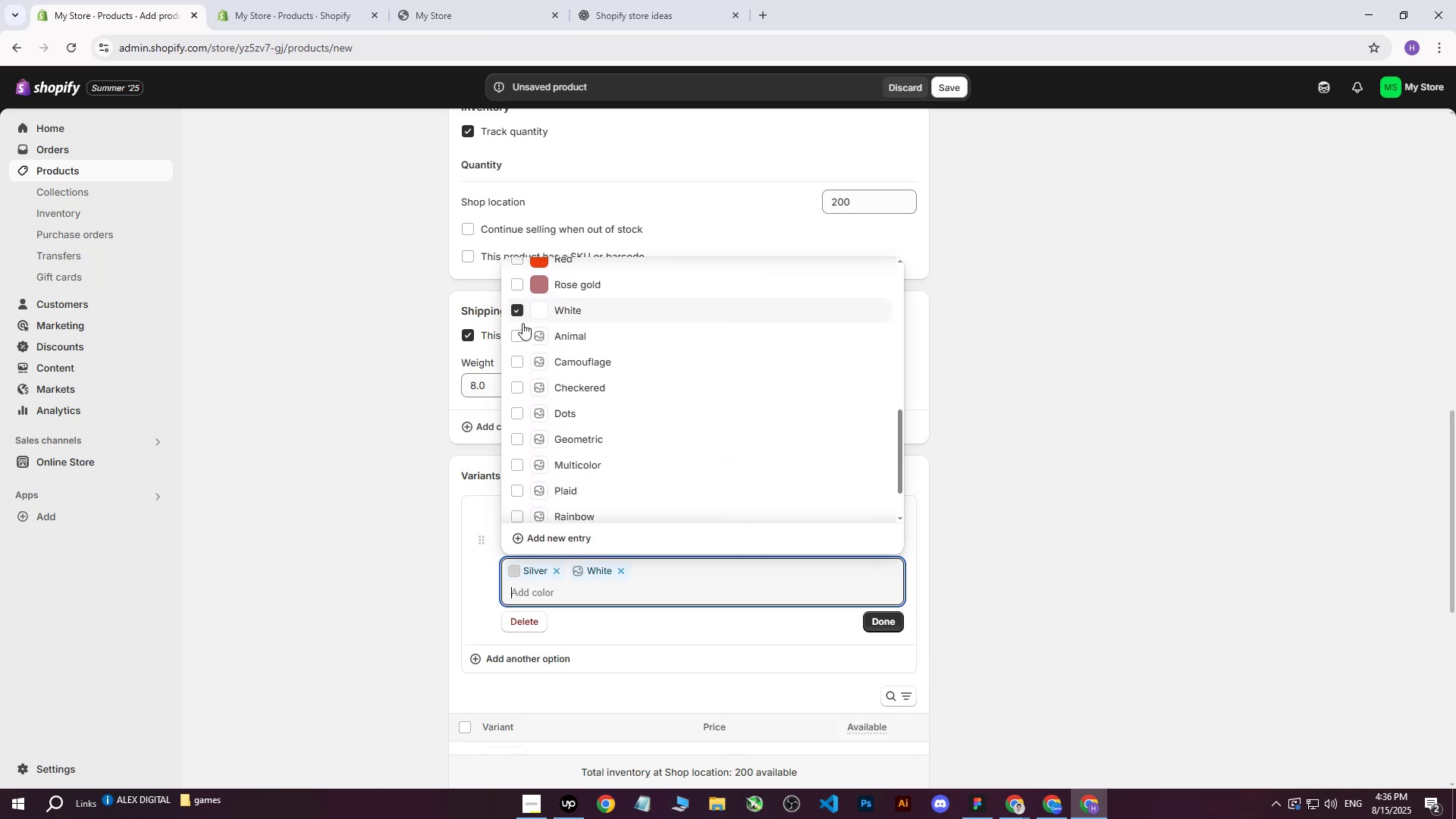 
scroll: coordinate [555, 372], scroll_direction: up, amount: 3.0
 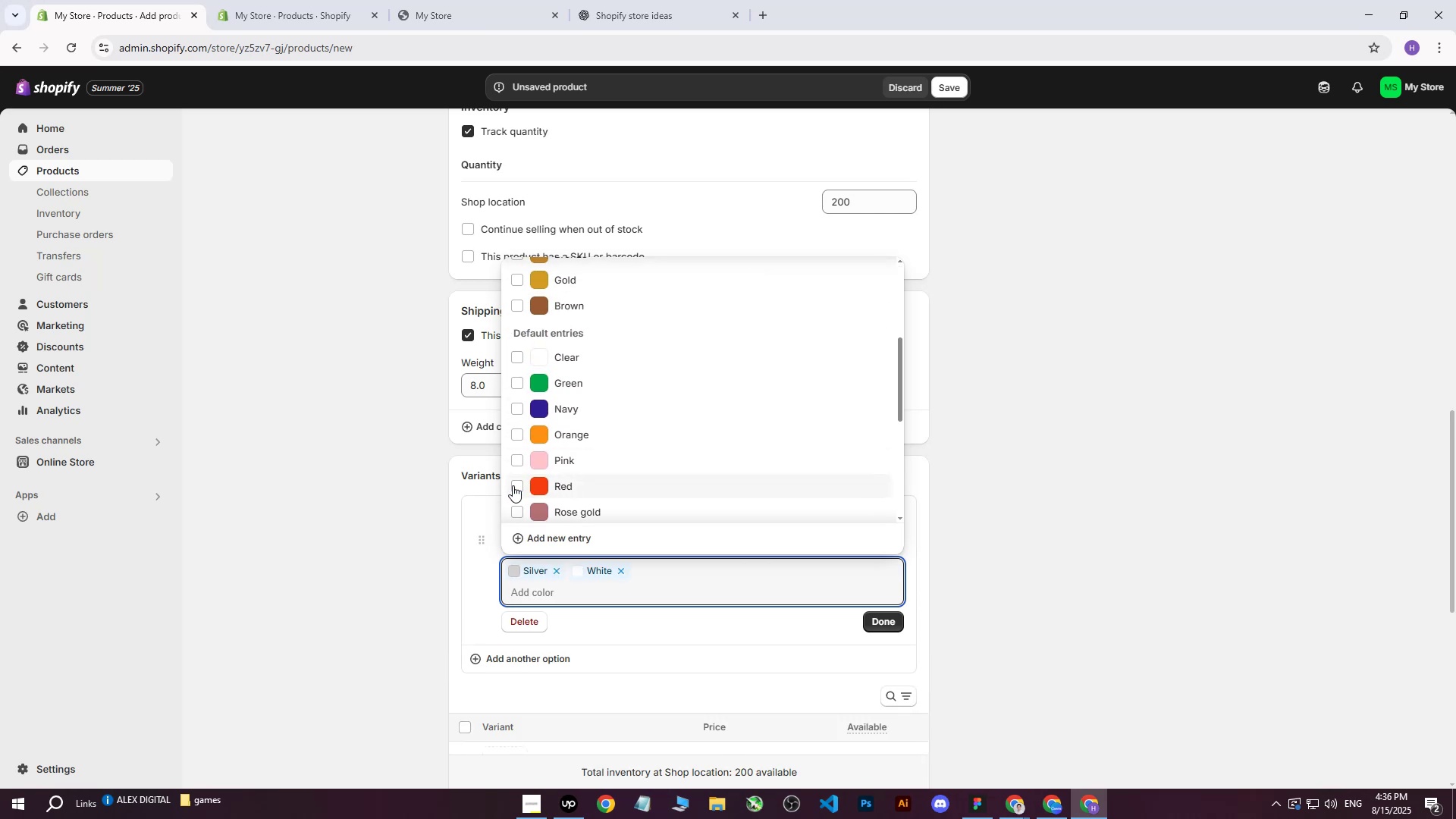 
left_click([514, 486])
 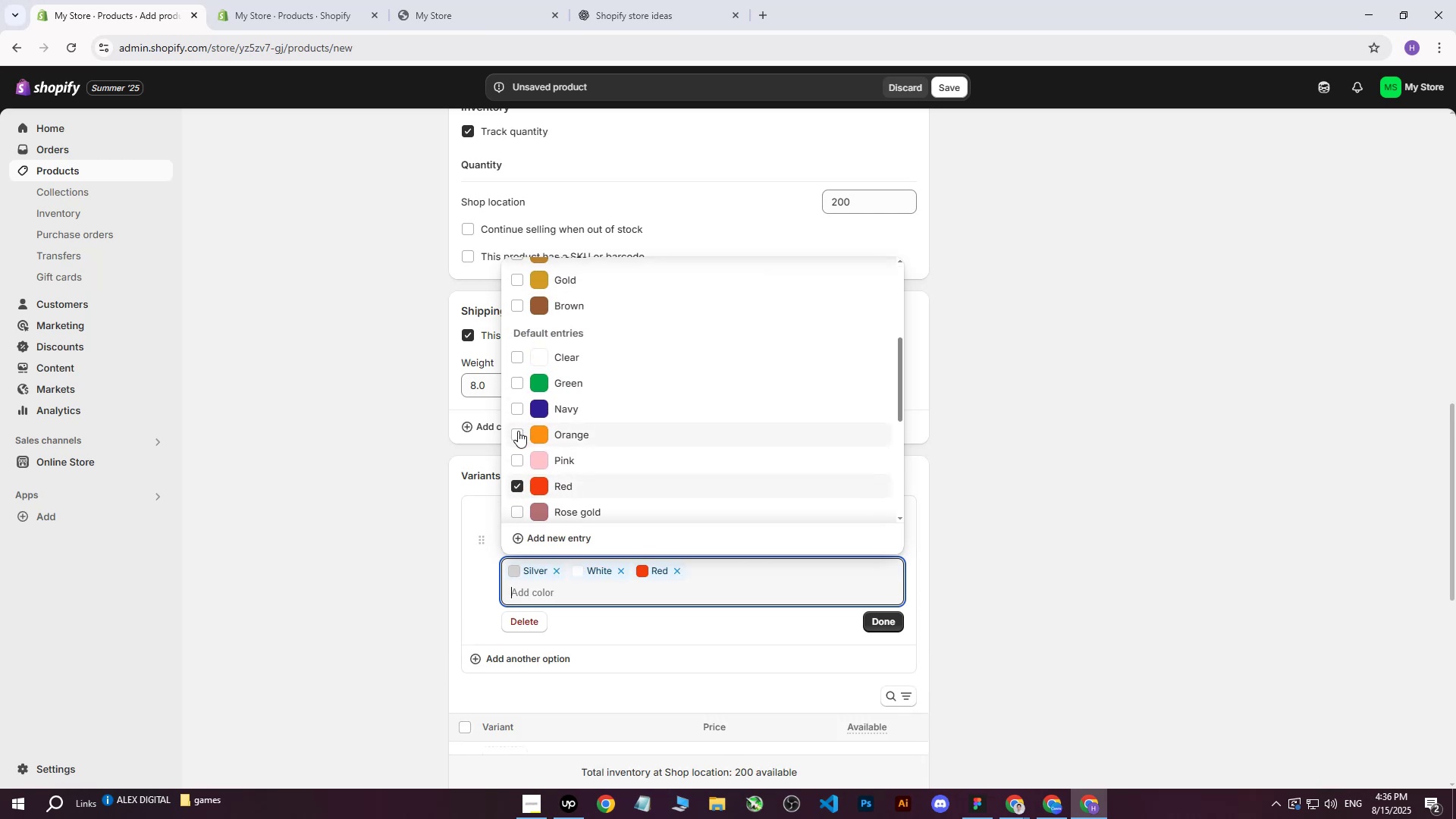 
left_click([518, 433])
 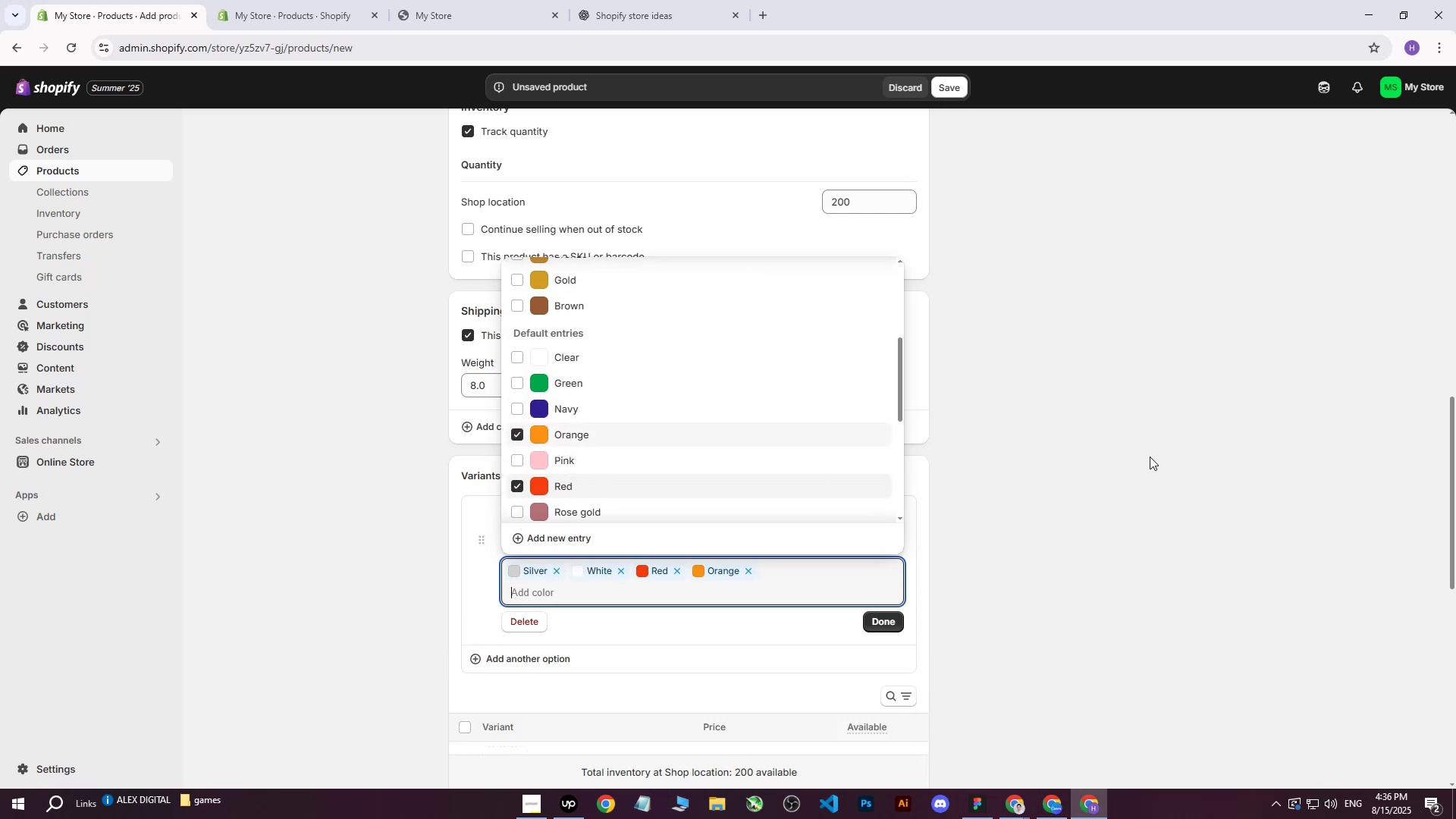 
left_click([1150, 456])
 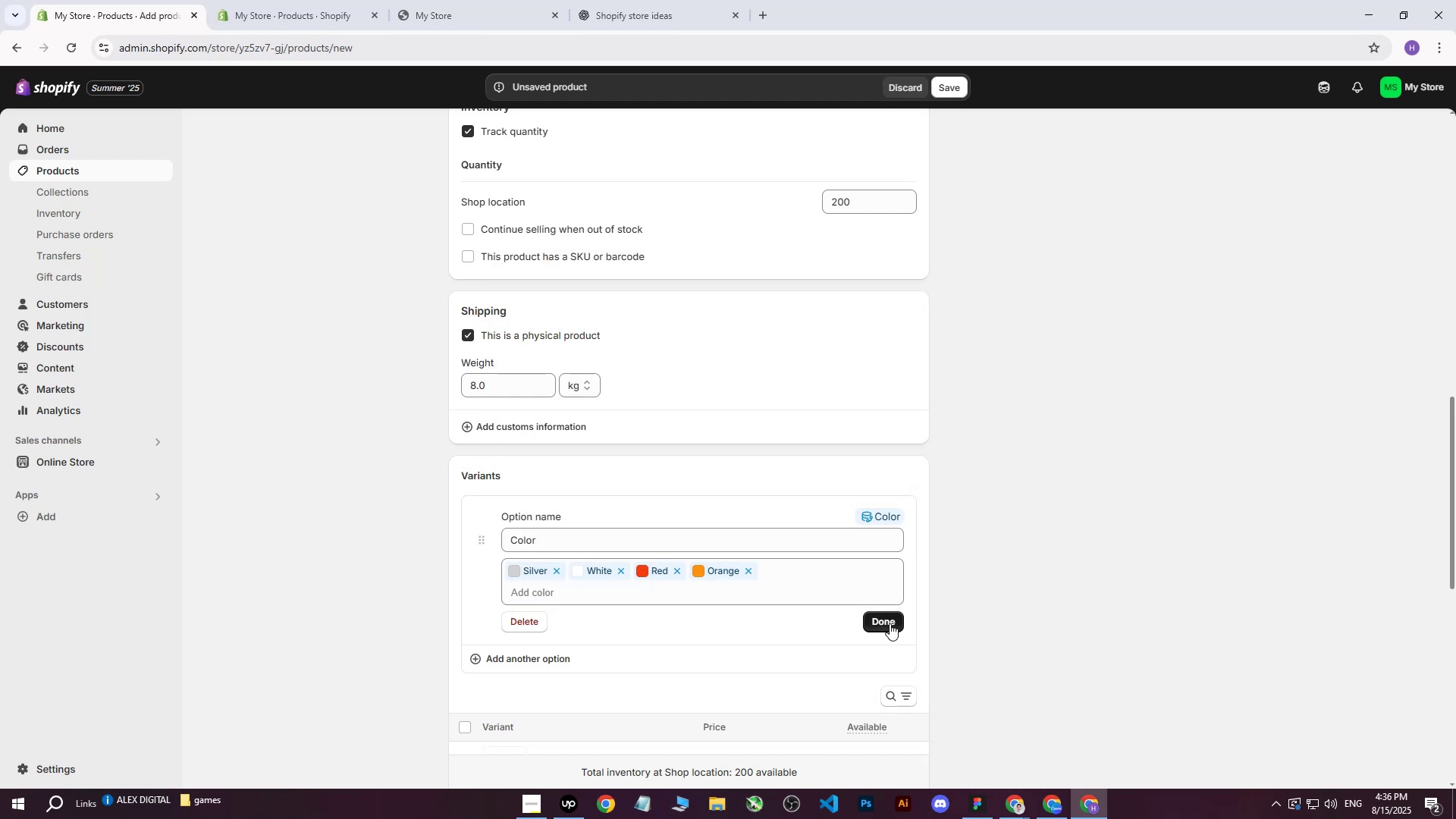 
left_click([890, 623])
 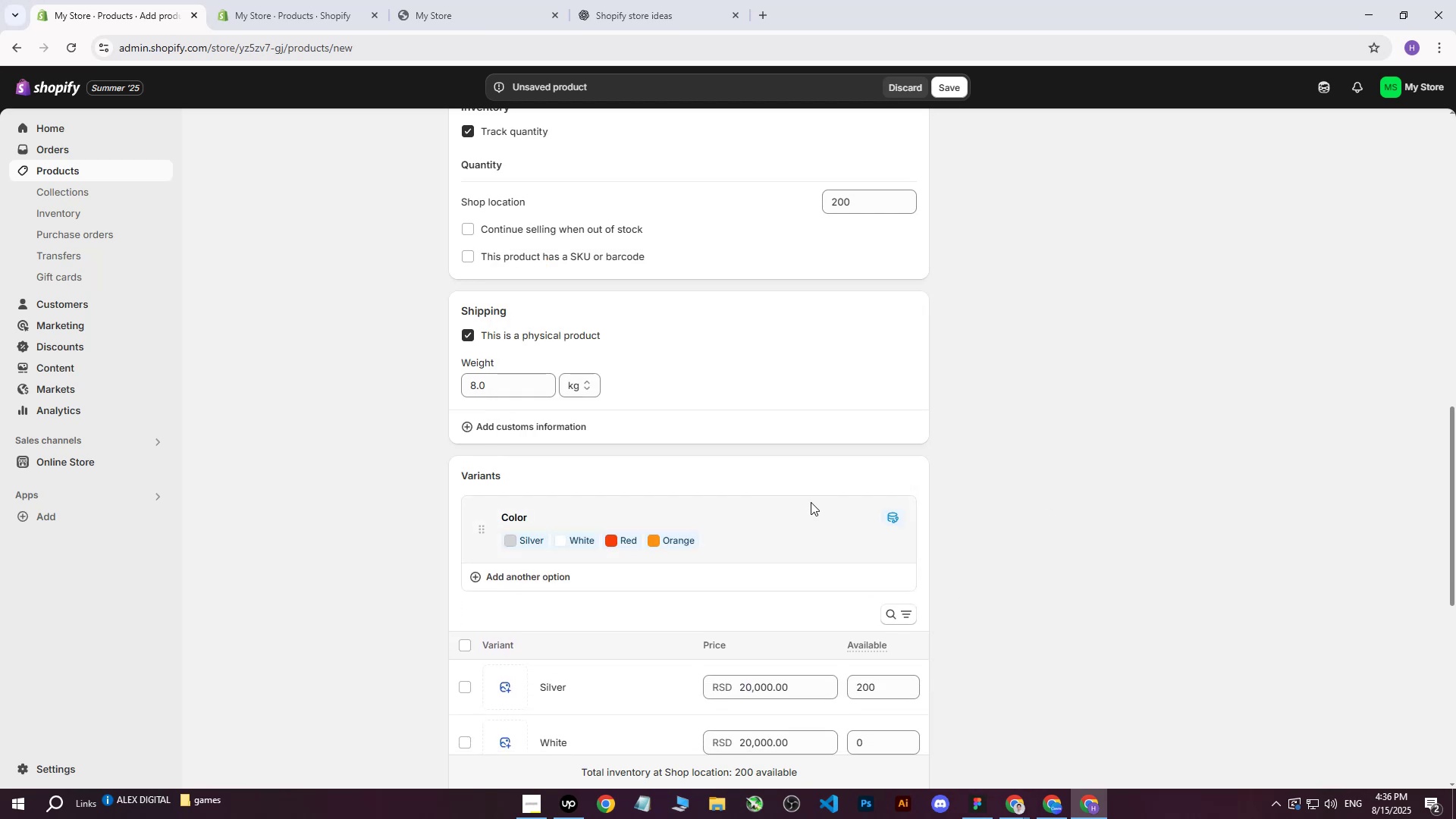 
scroll: coordinate [909, 403], scroll_direction: down, amount: 3.0
 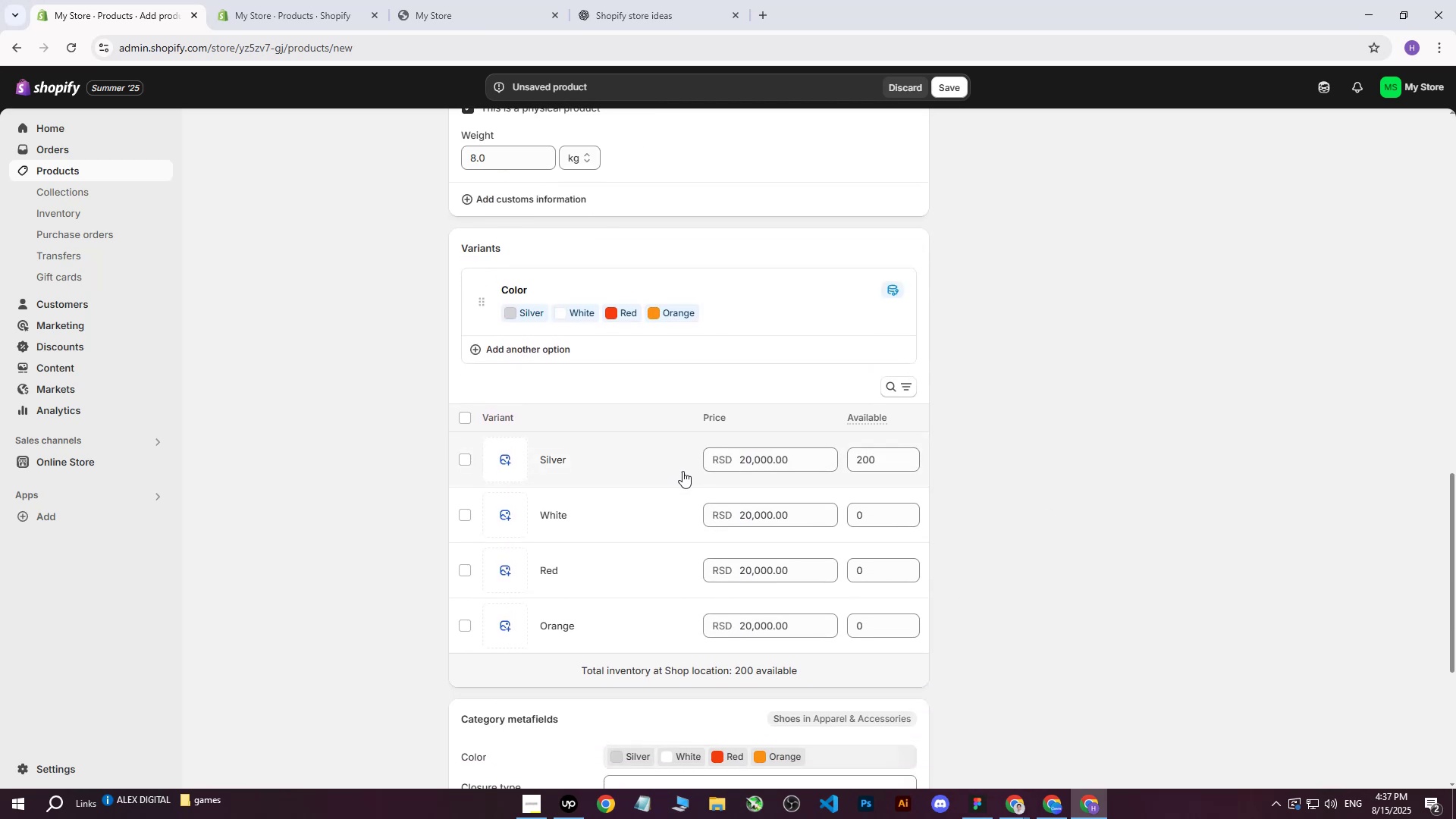 
left_click([749, 569])
 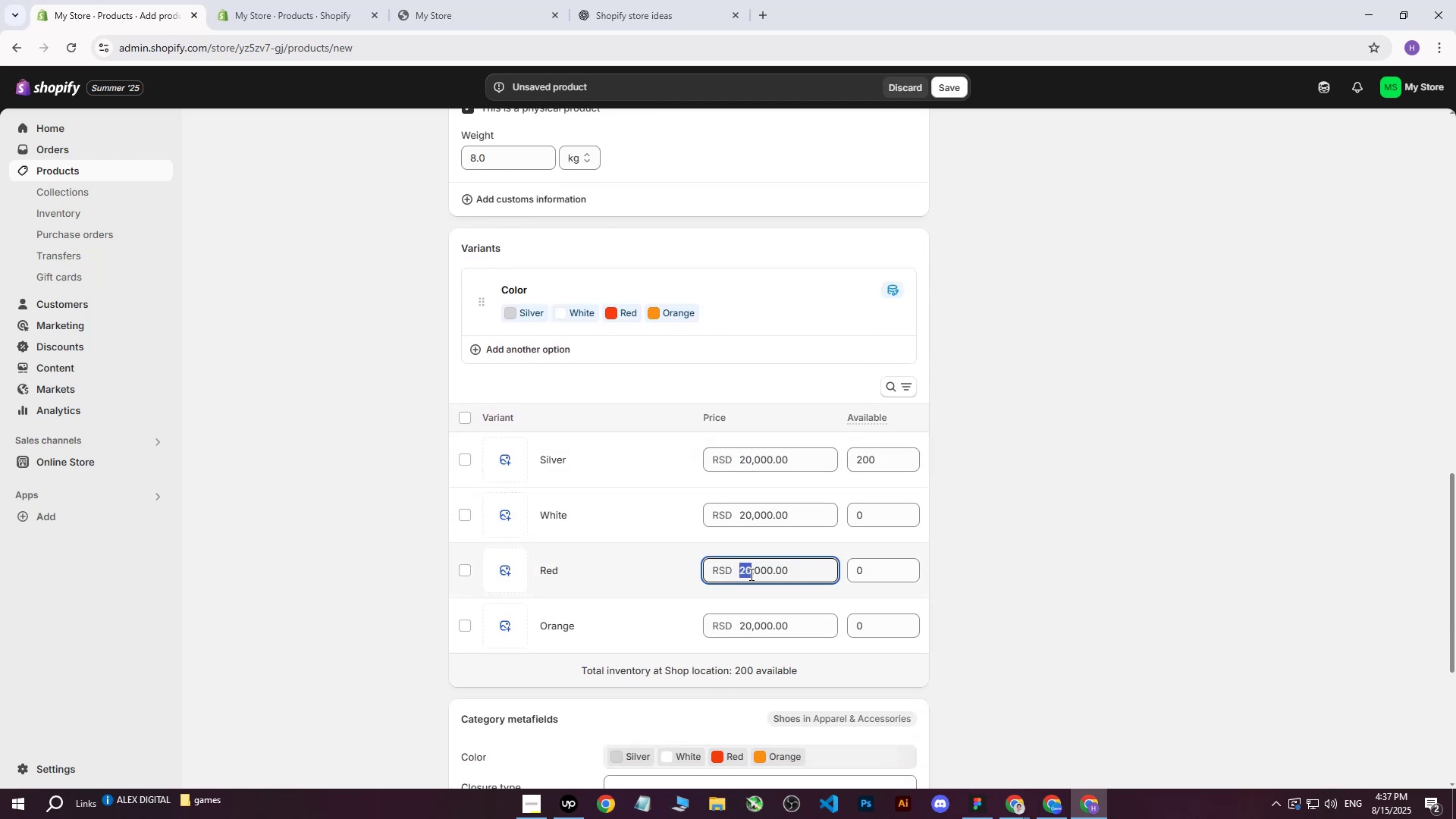 
double_click([751, 571])
 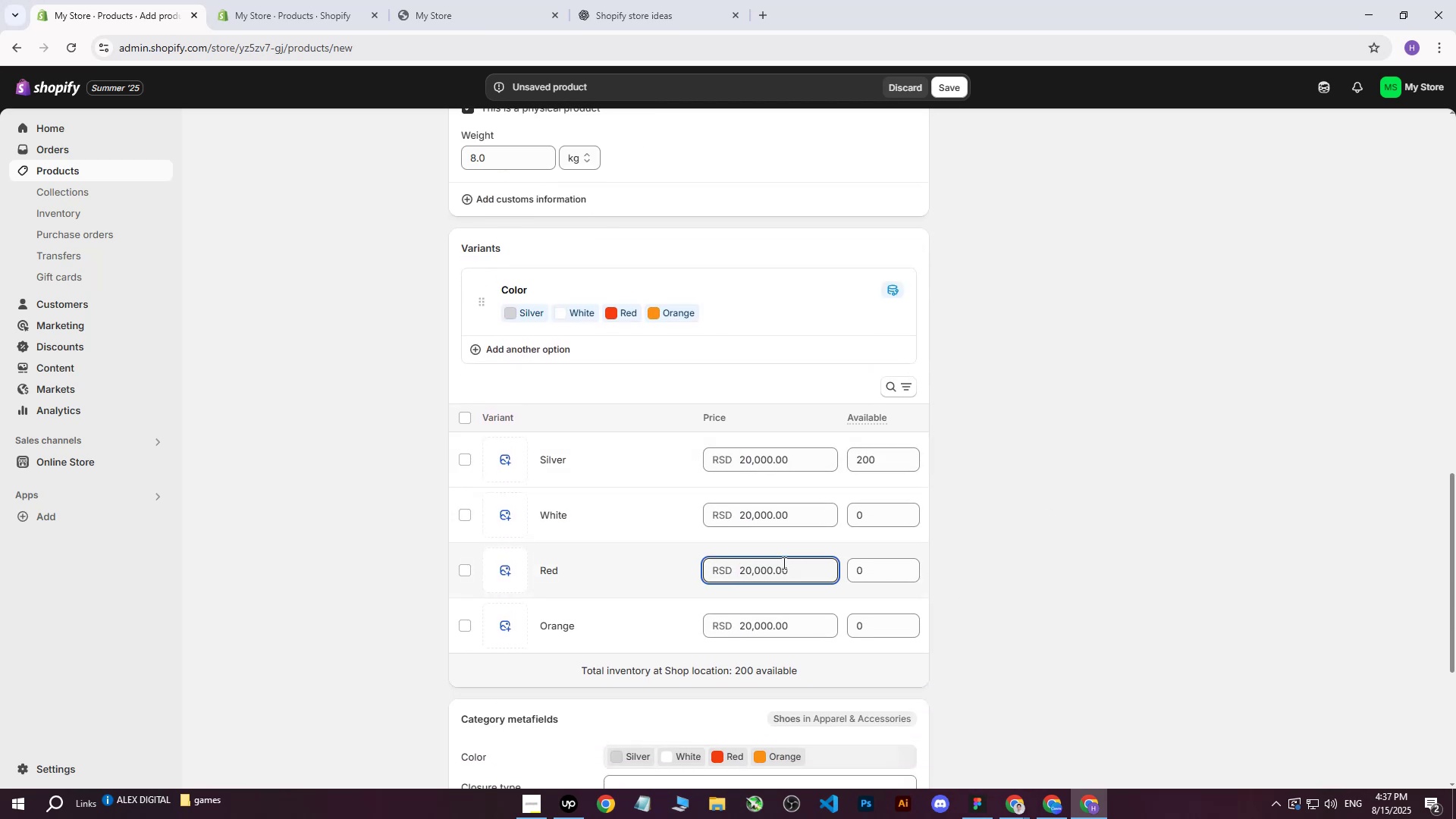 
key(Backspace)
 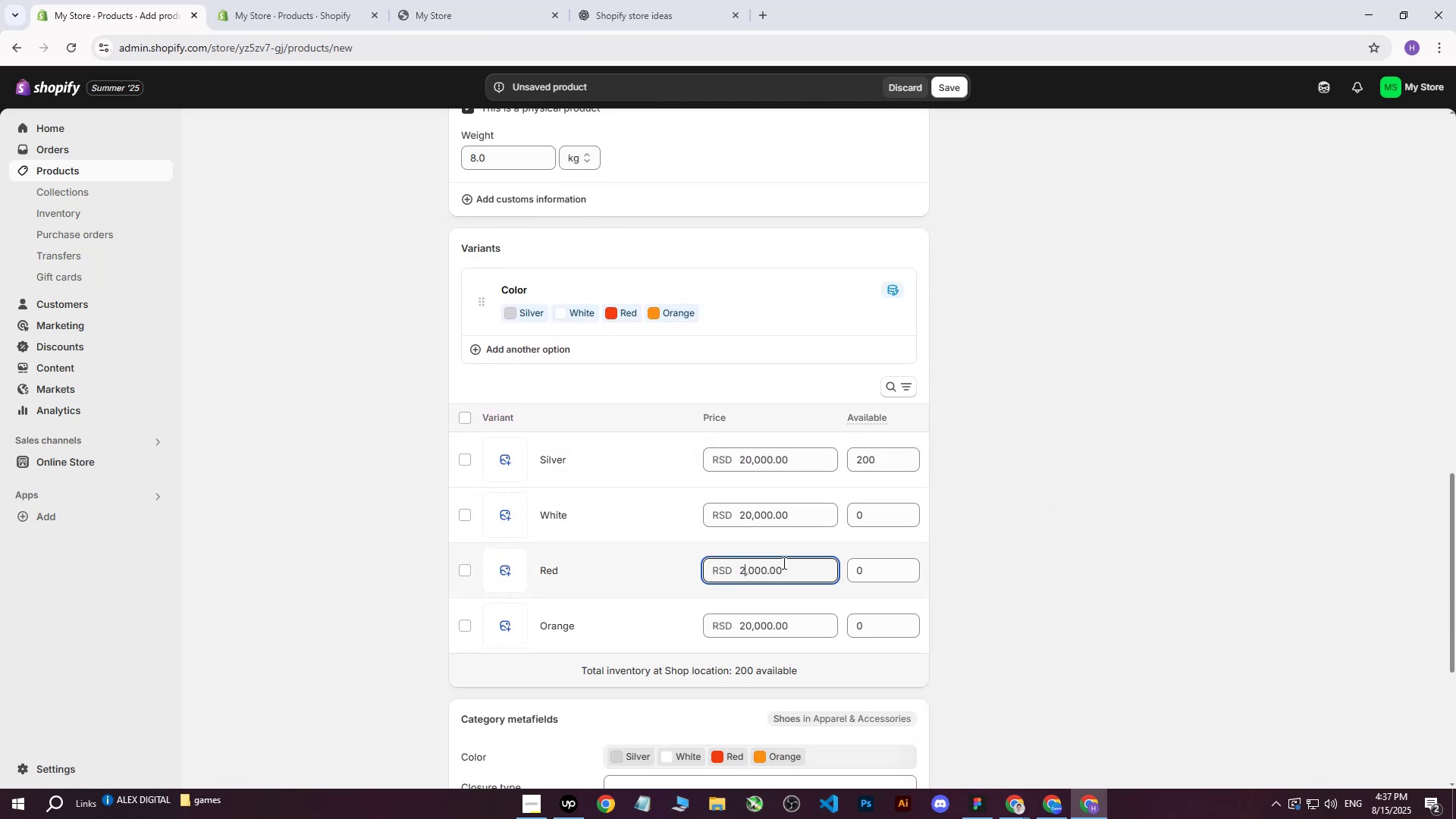 
key(2)
 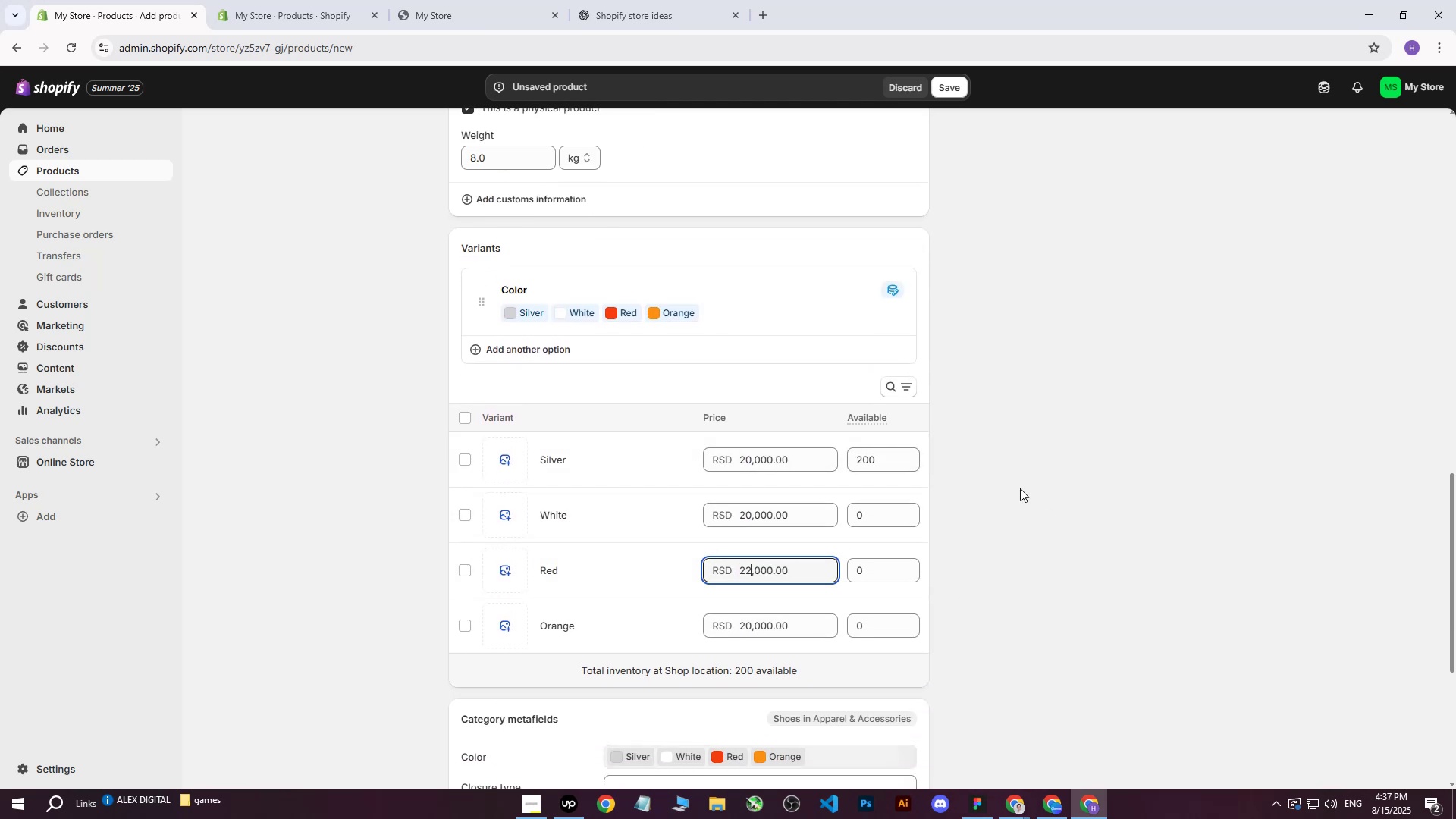 
left_click([1050, 472])
 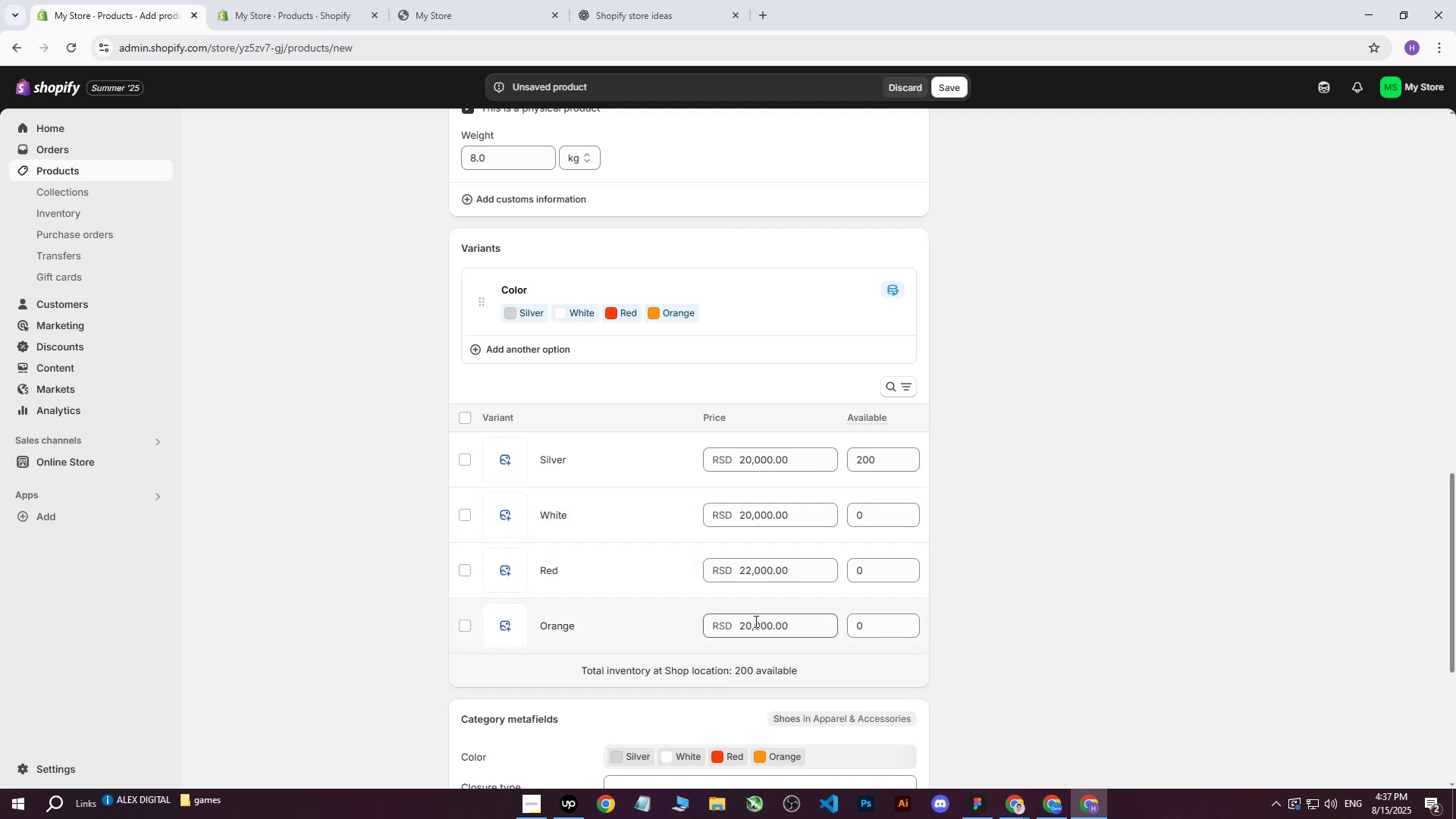 
left_click([749, 625])
 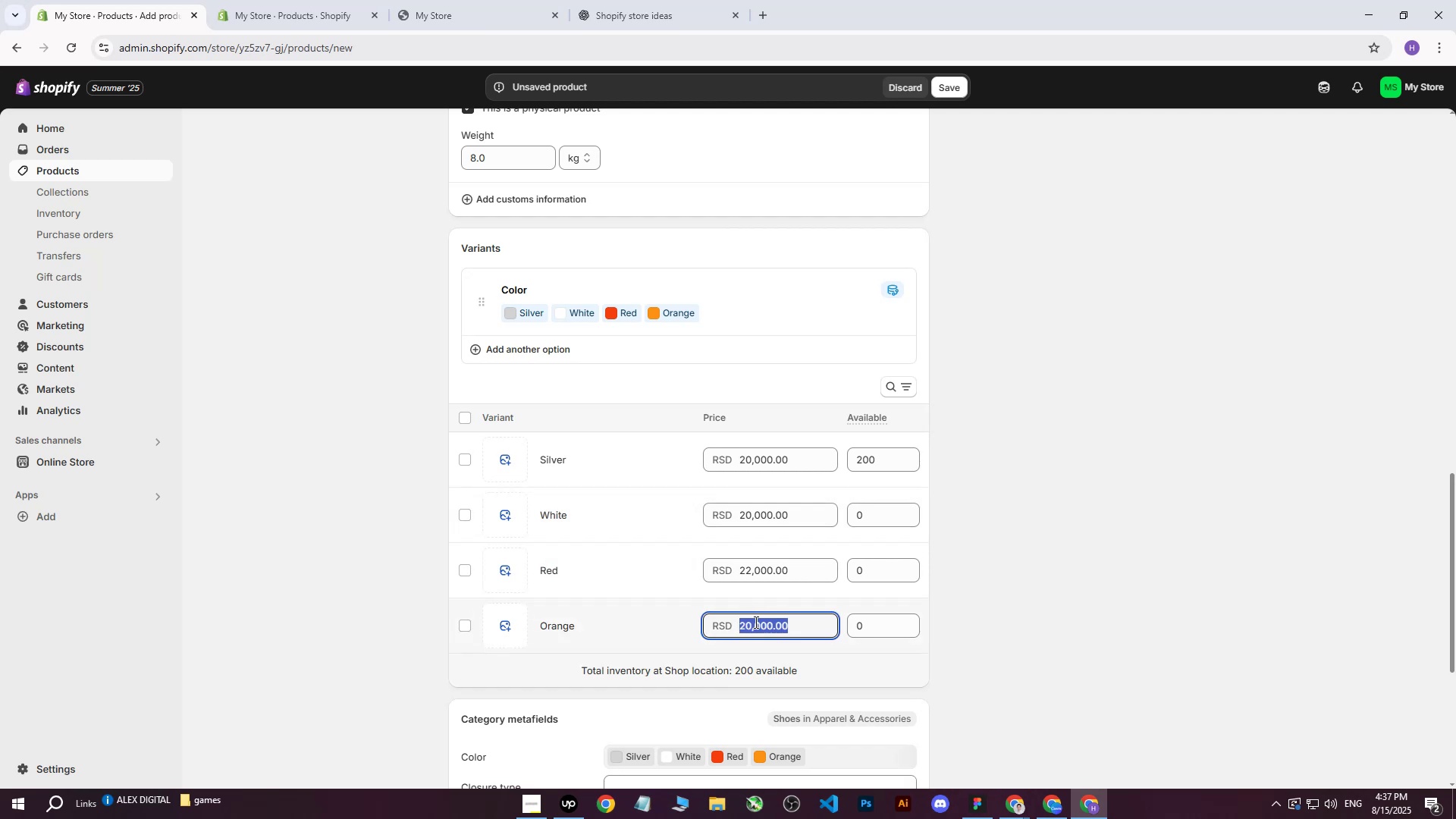 
double_click([751, 627])
 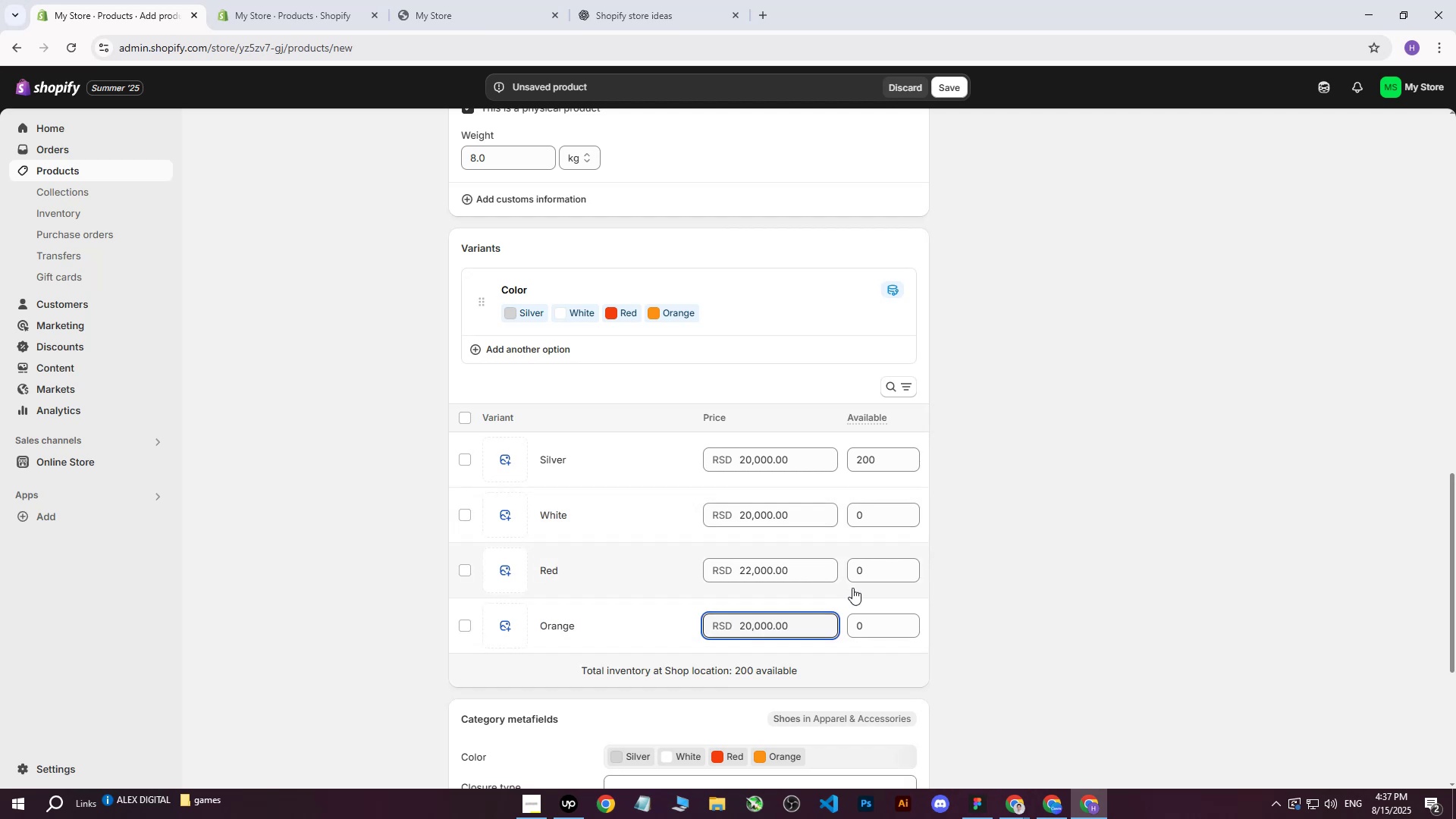 
key(Backspace)
 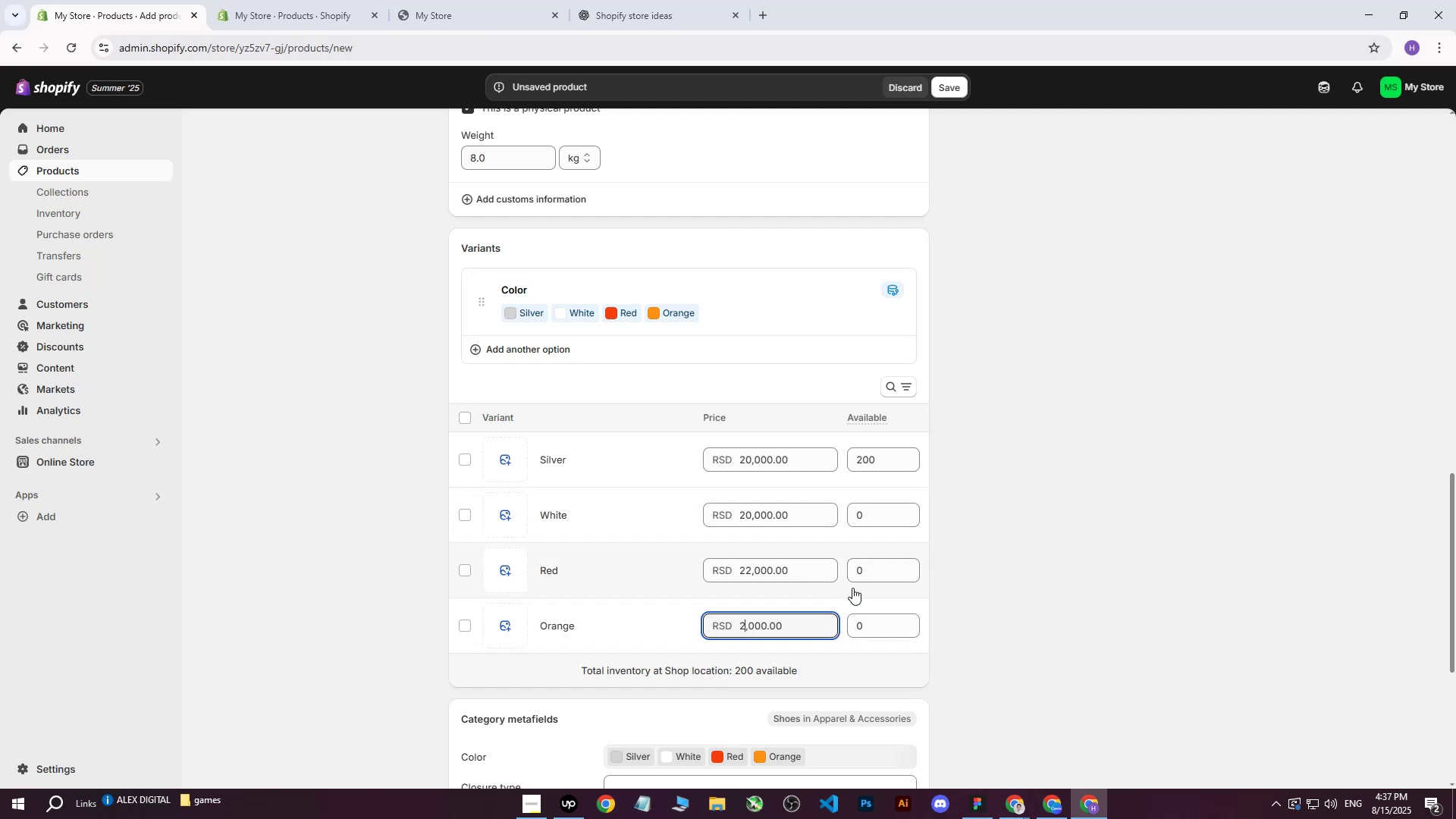 
key(2)
 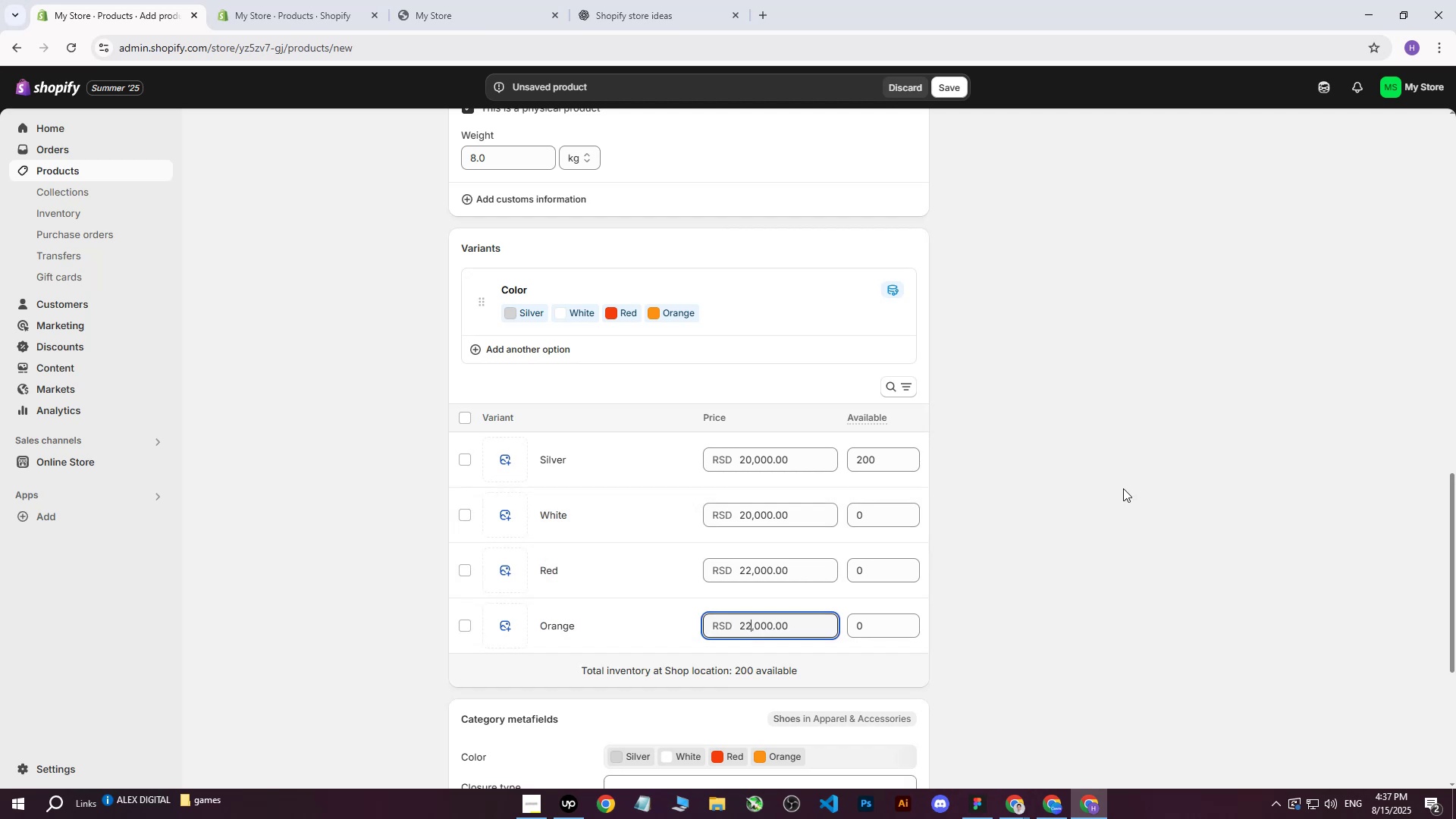 
left_click([1163, 473])
 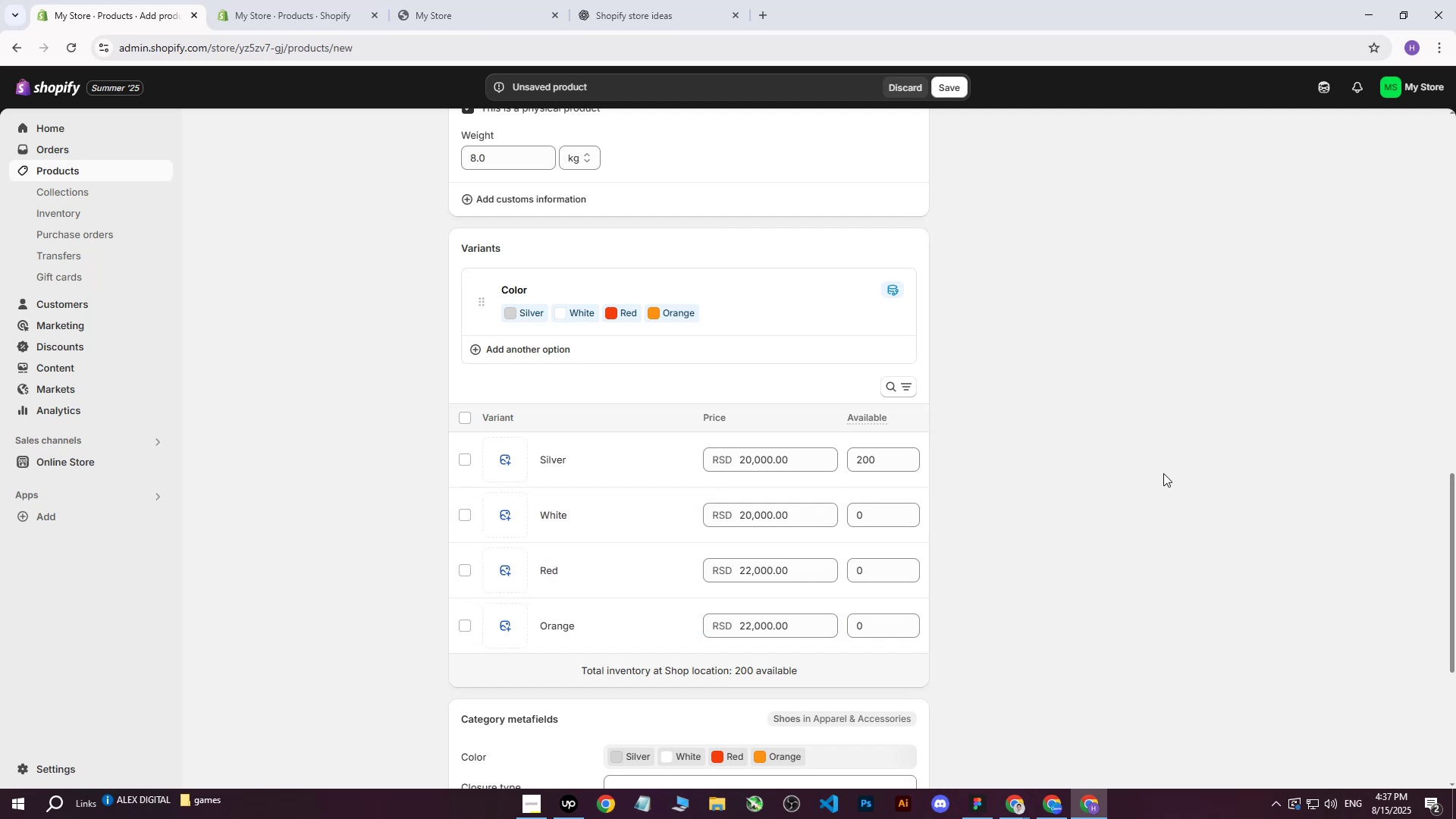 
scroll: coordinate [1122, 489], scroll_direction: up, amount: 3.0
 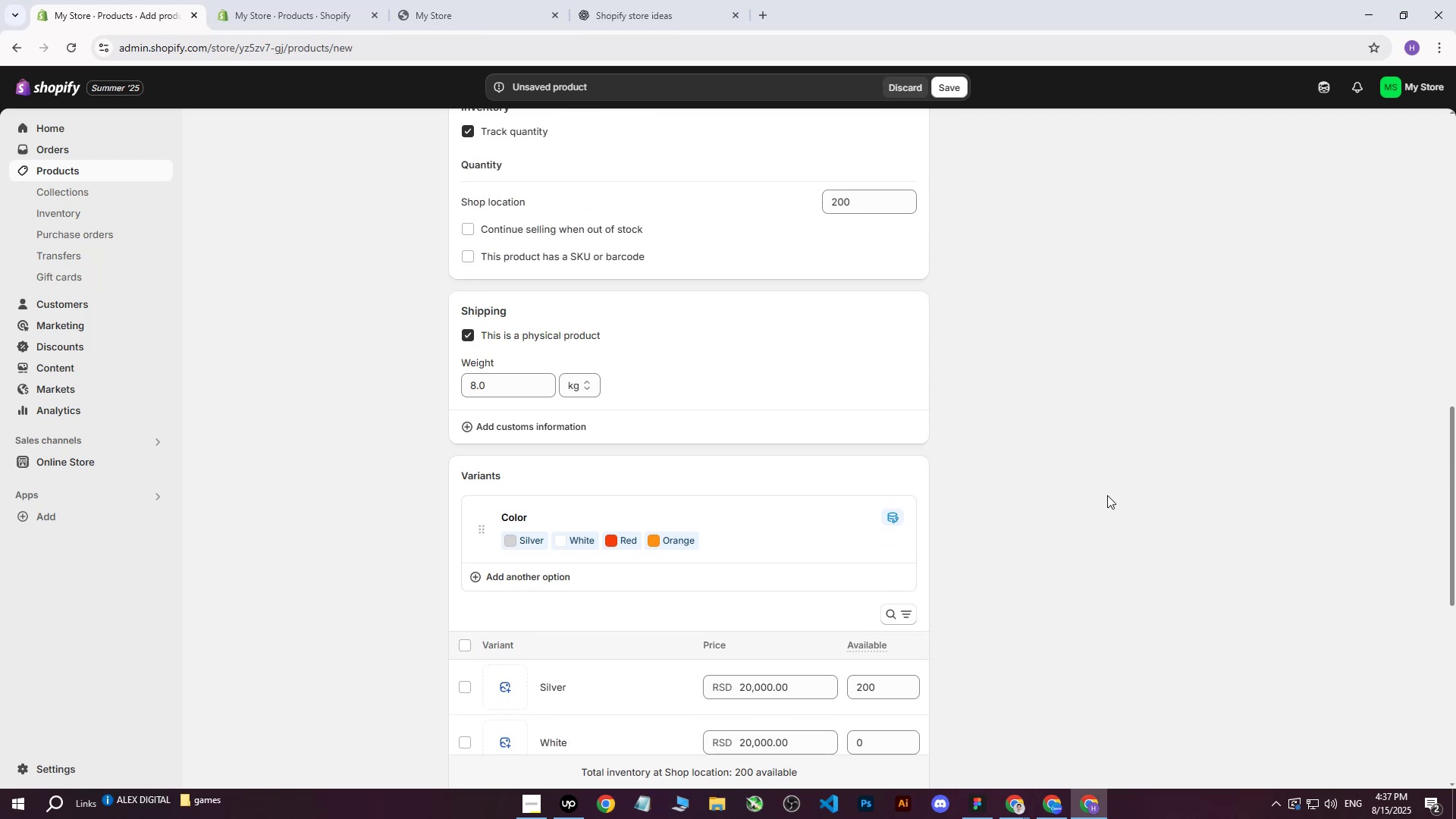 
scroll: coordinate [888, 473], scroll_direction: down, amount: 2.0
 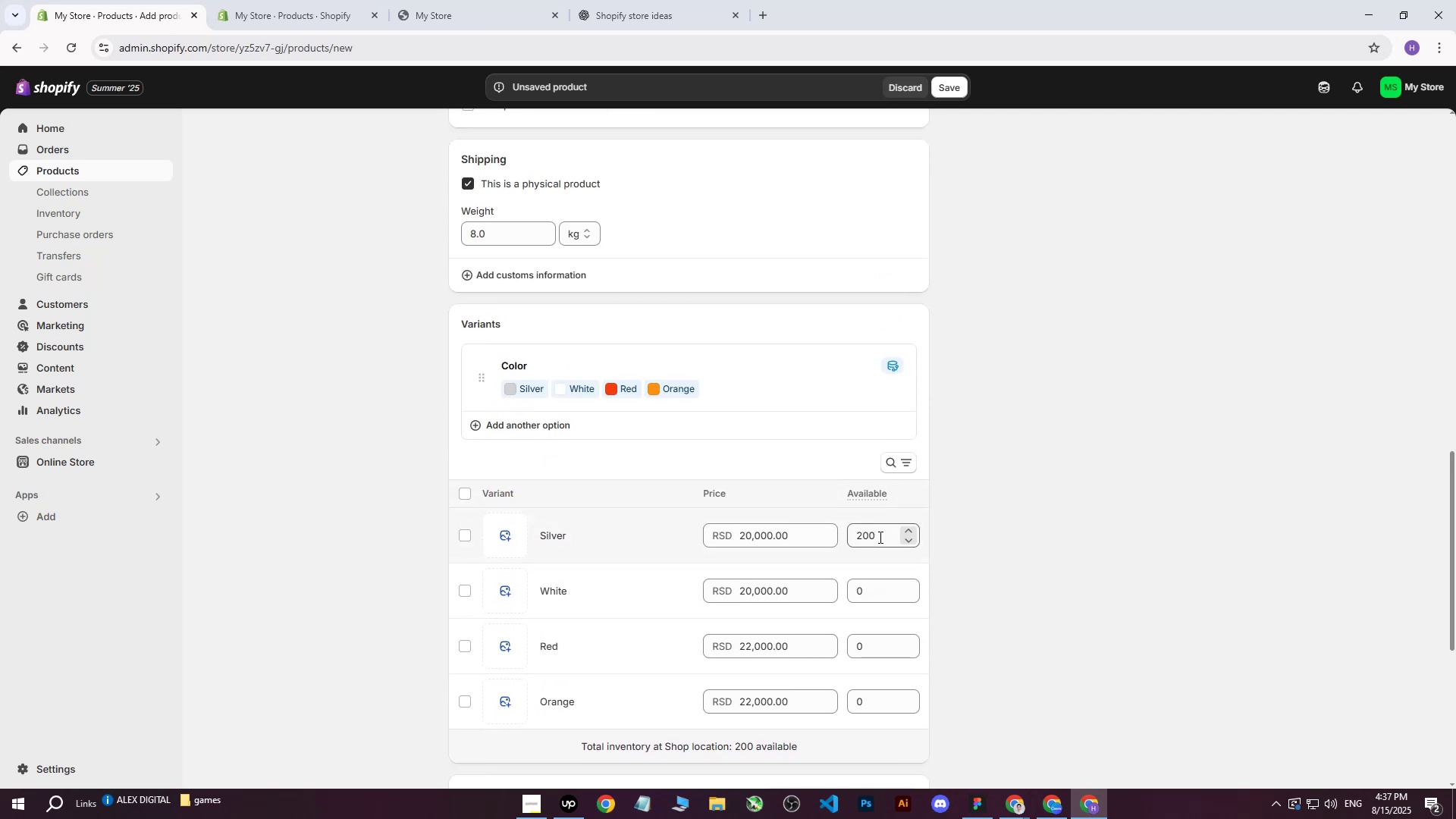 
left_click([879, 536])
 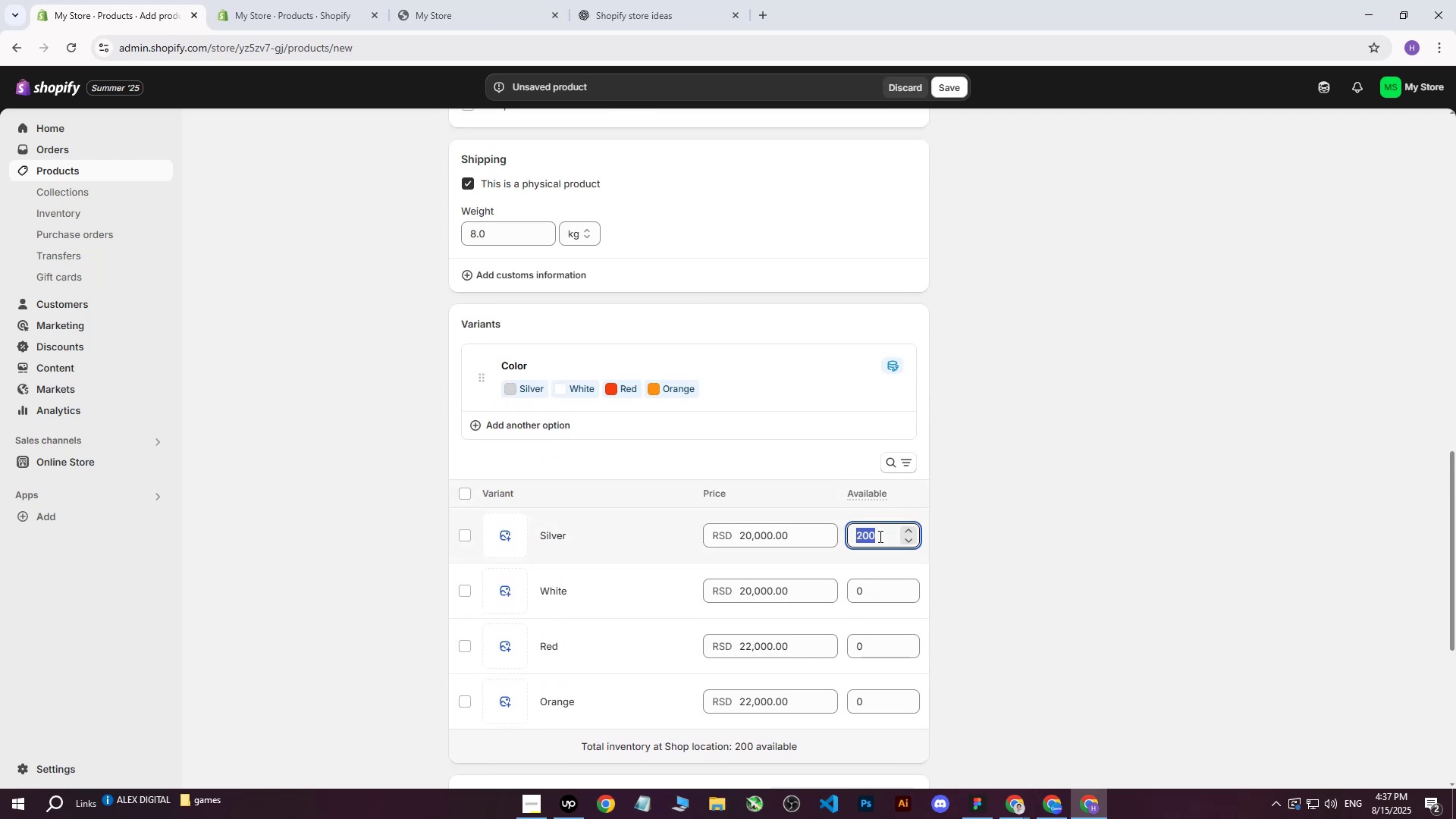 
scroll: coordinate [924, 515], scroll_direction: up, amount: 5.0
 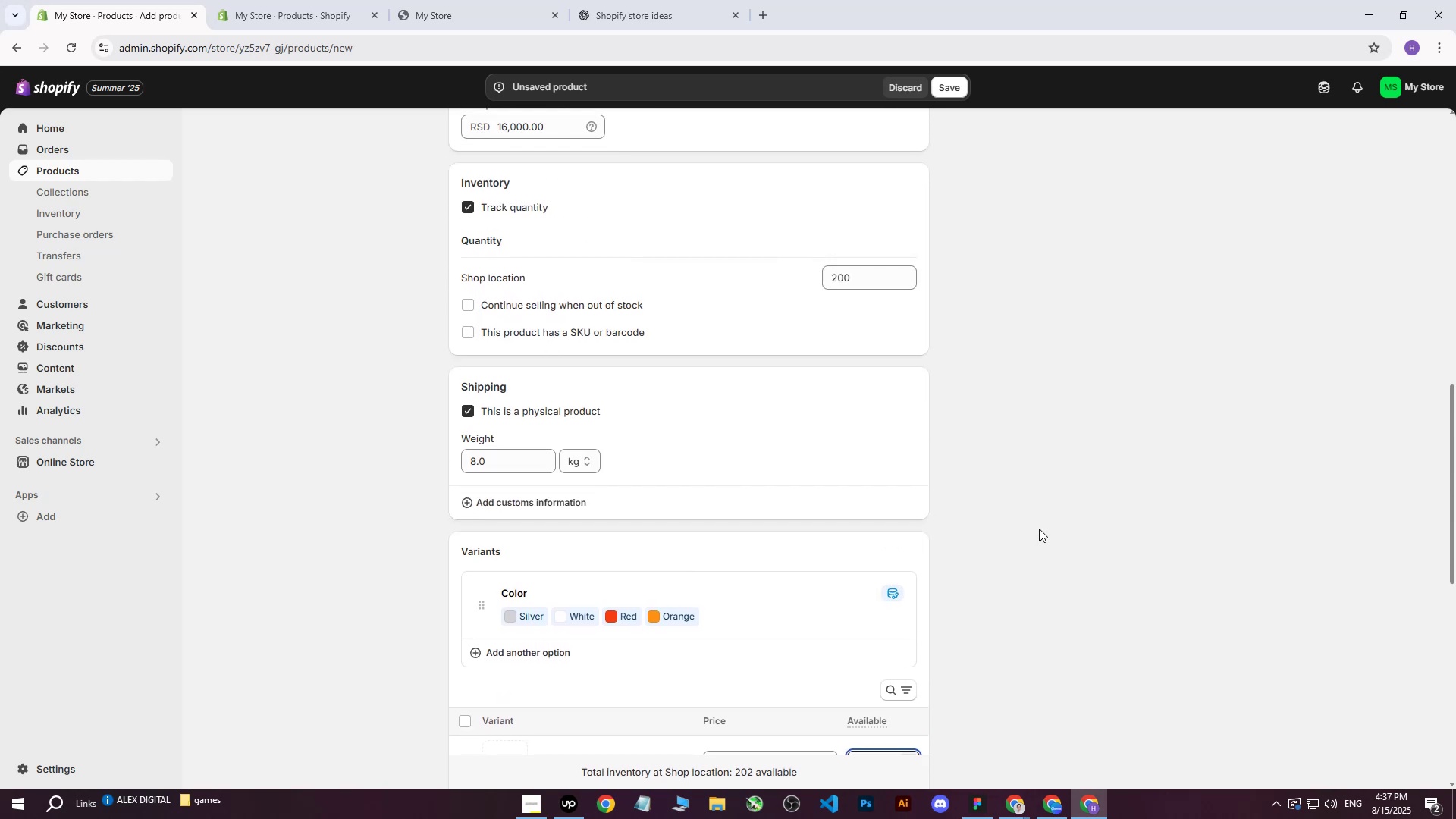 
left_click([1039, 529])
 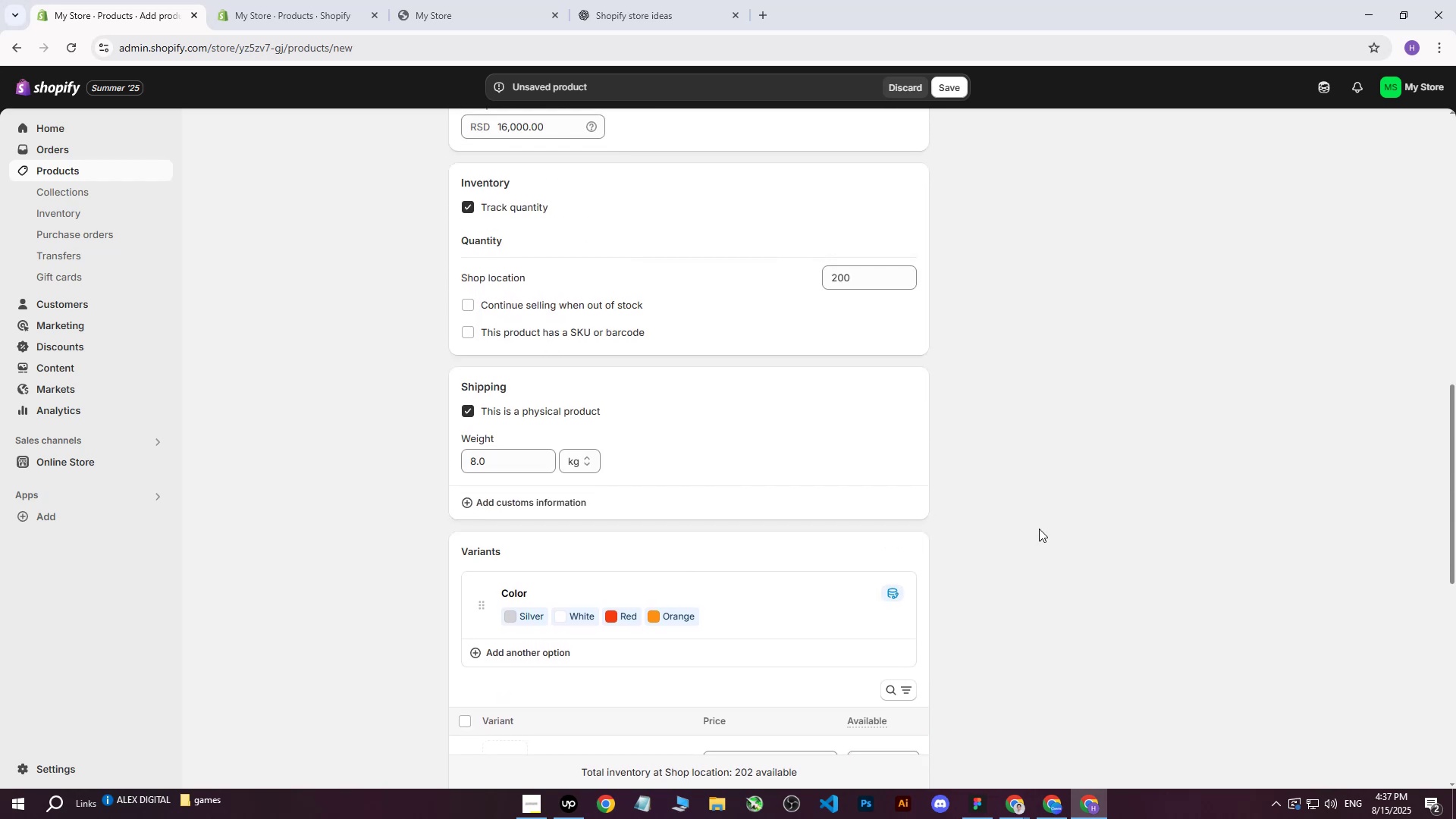 
scroll: coordinate [1042, 525], scroll_direction: down, amount: 1.0
 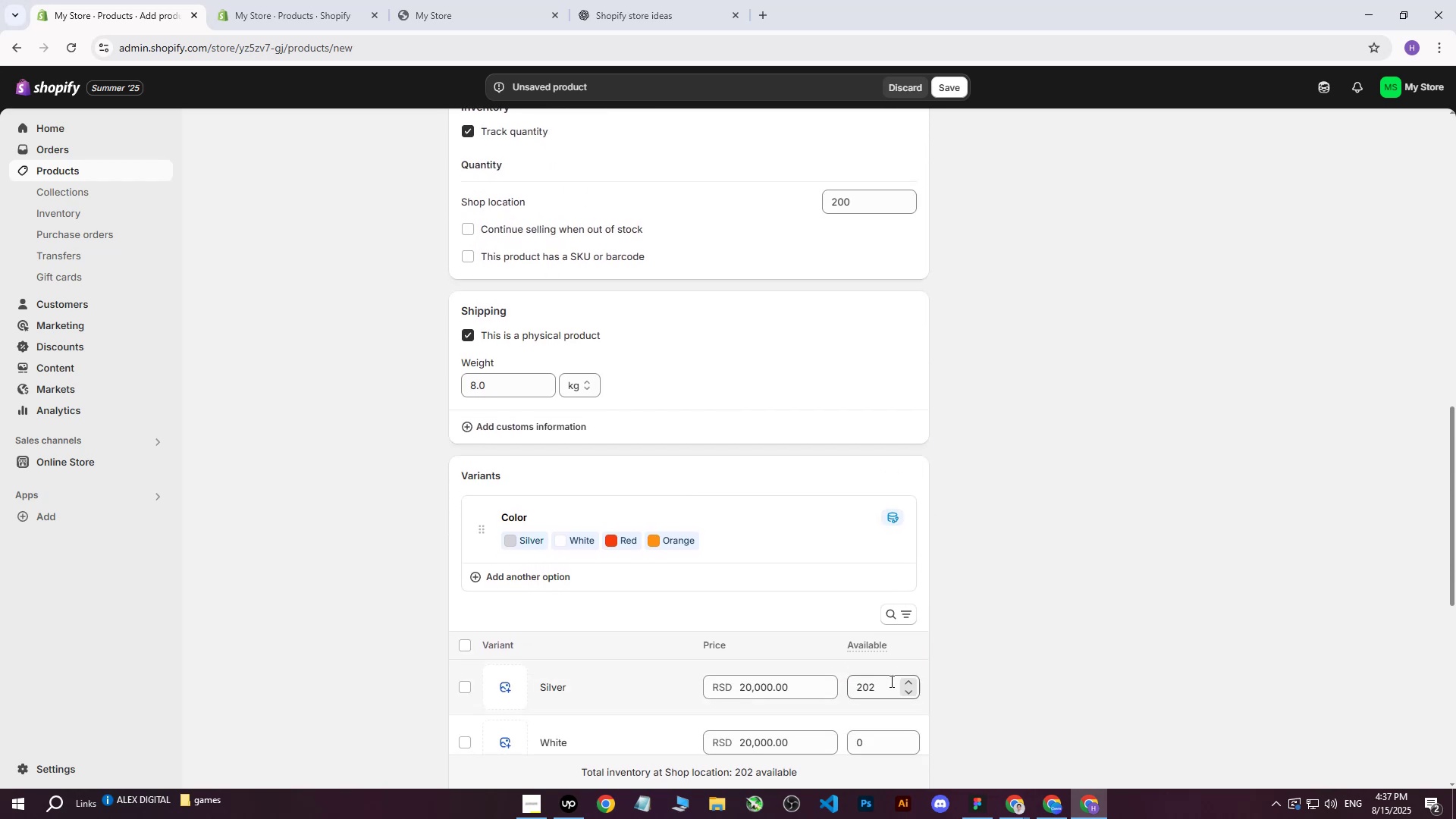 
left_click([890, 686])
 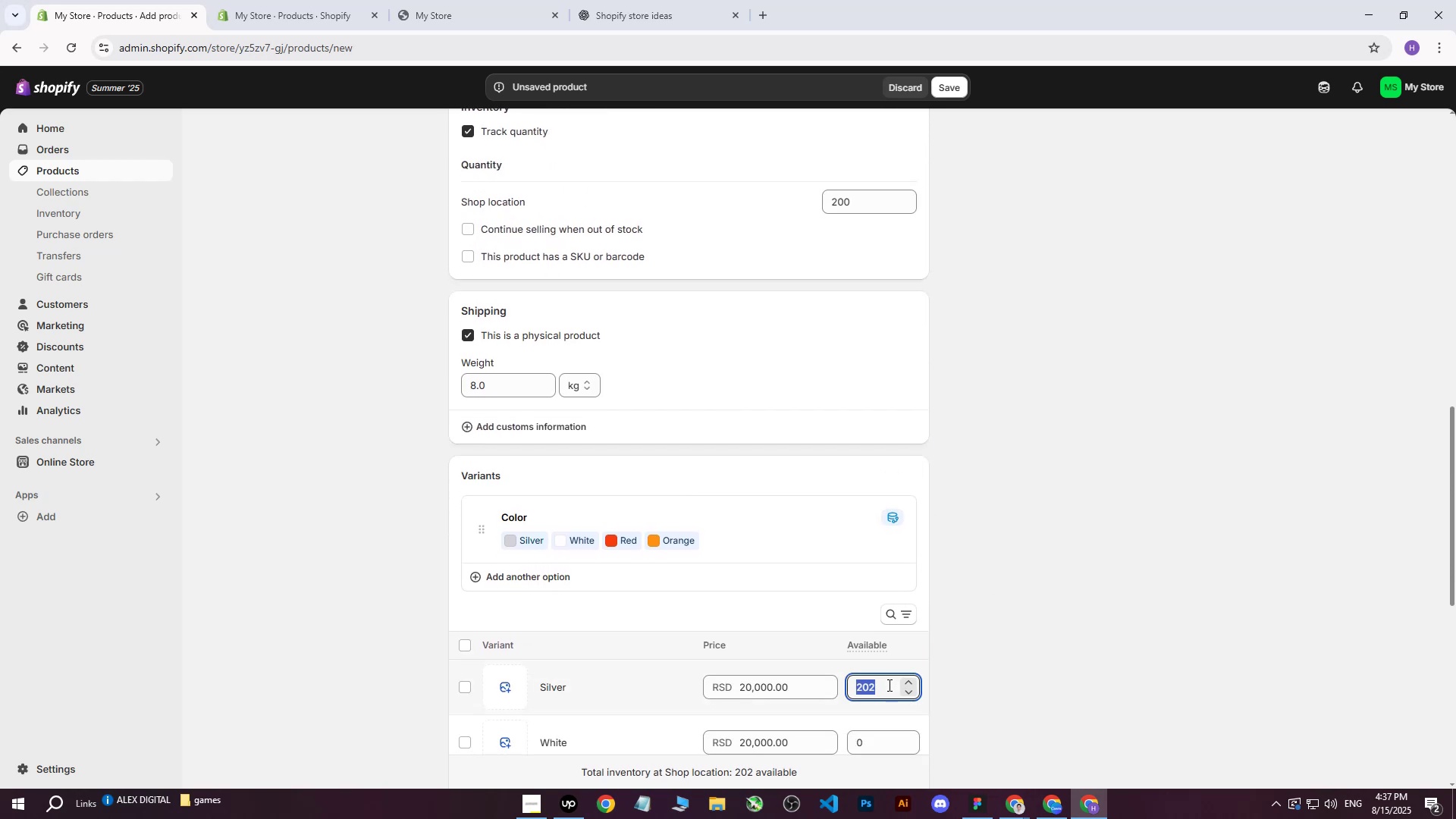 
type(50)
 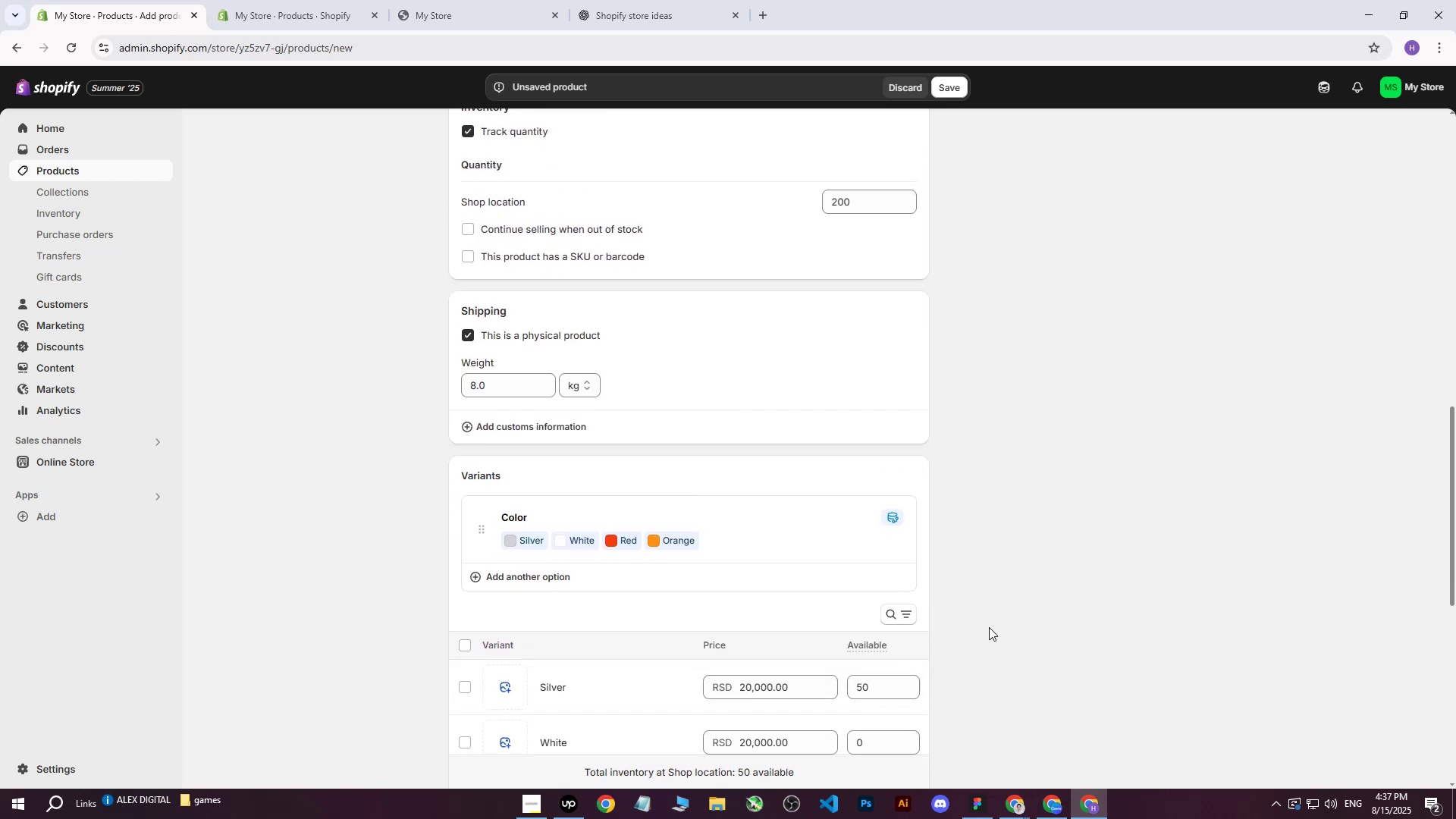 
scroll: coordinate [990, 617], scroll_direction: down, amount: 3.0
 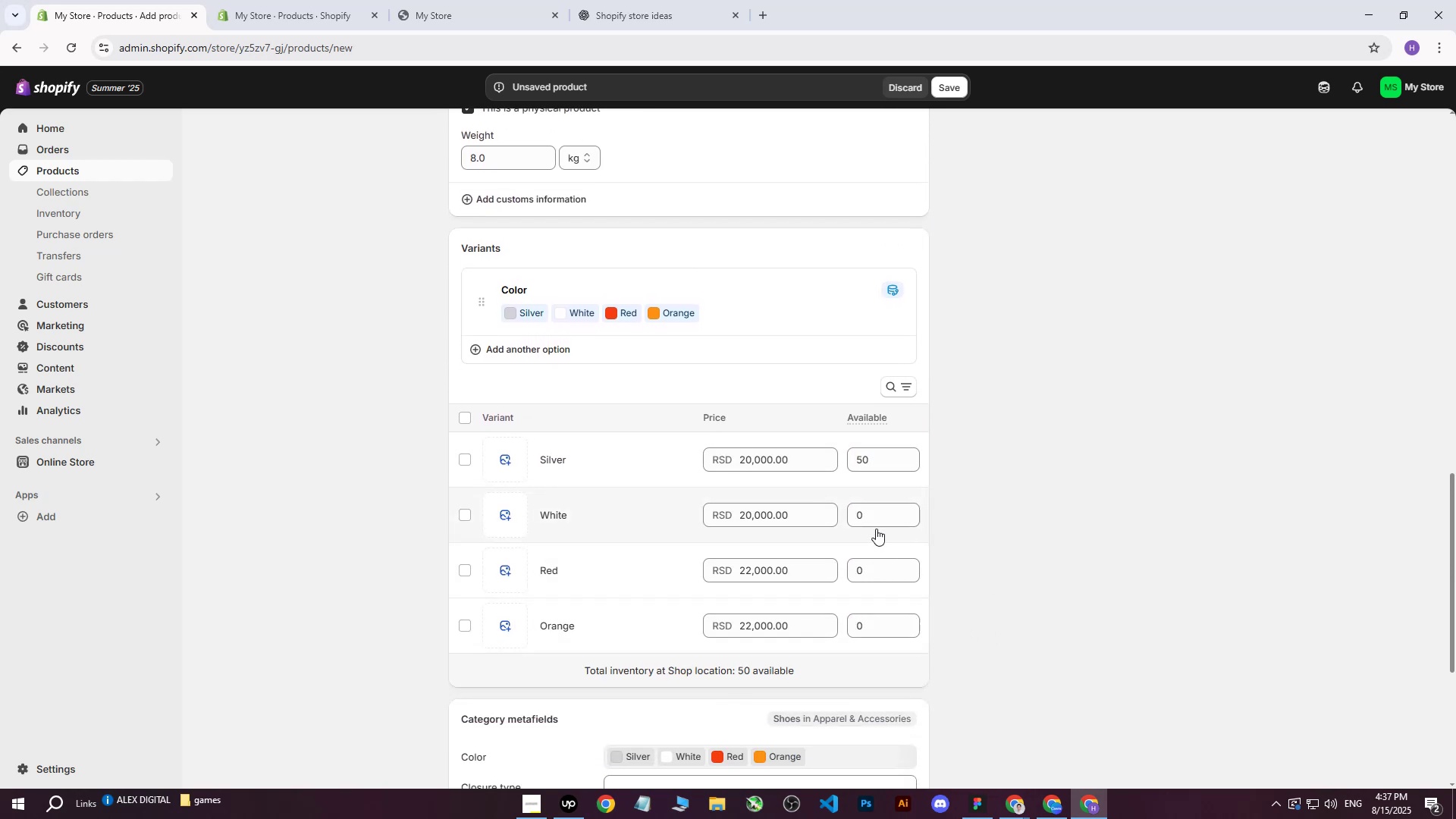 
left_click([876, 525])
 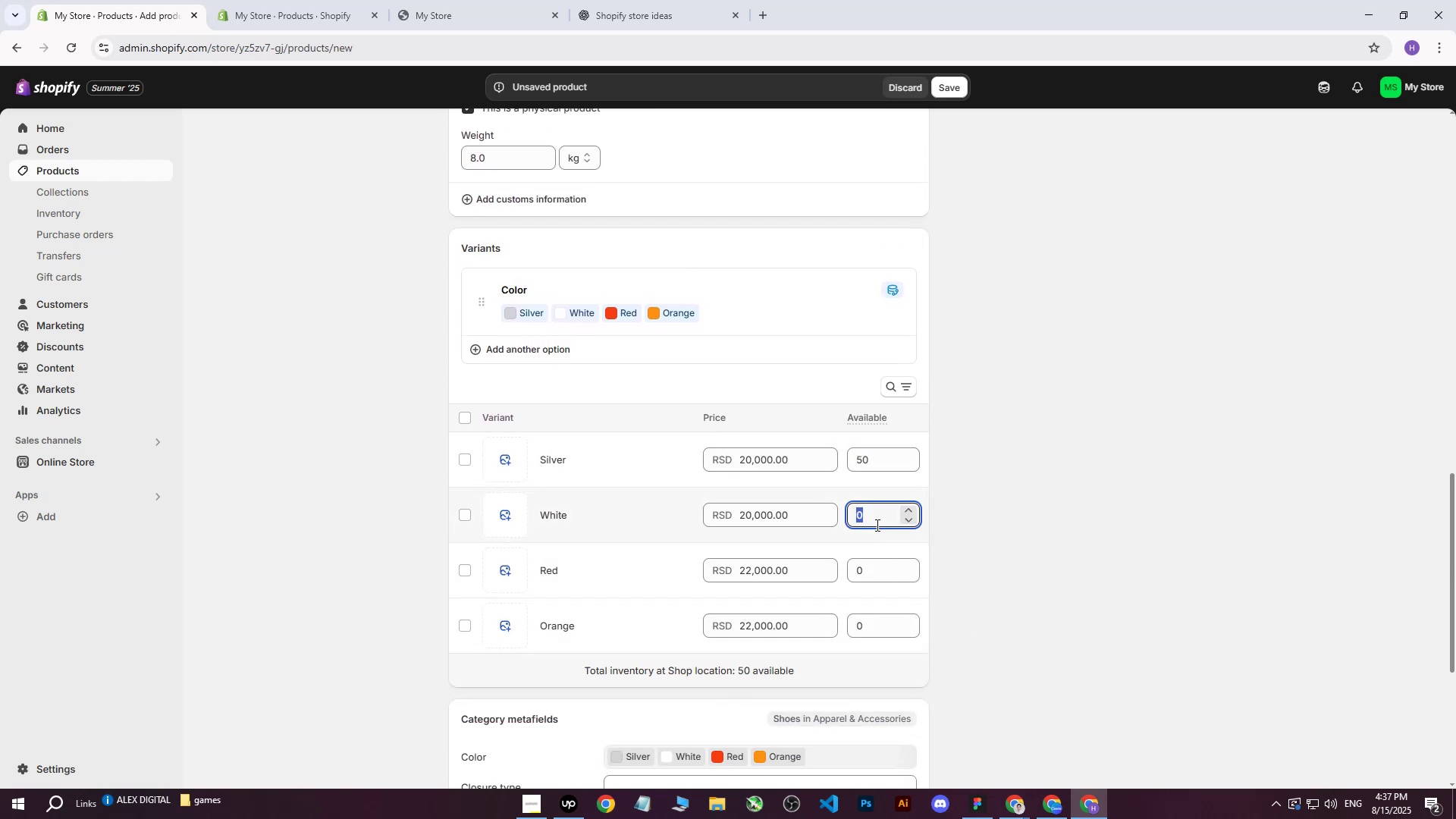 
type(50)
 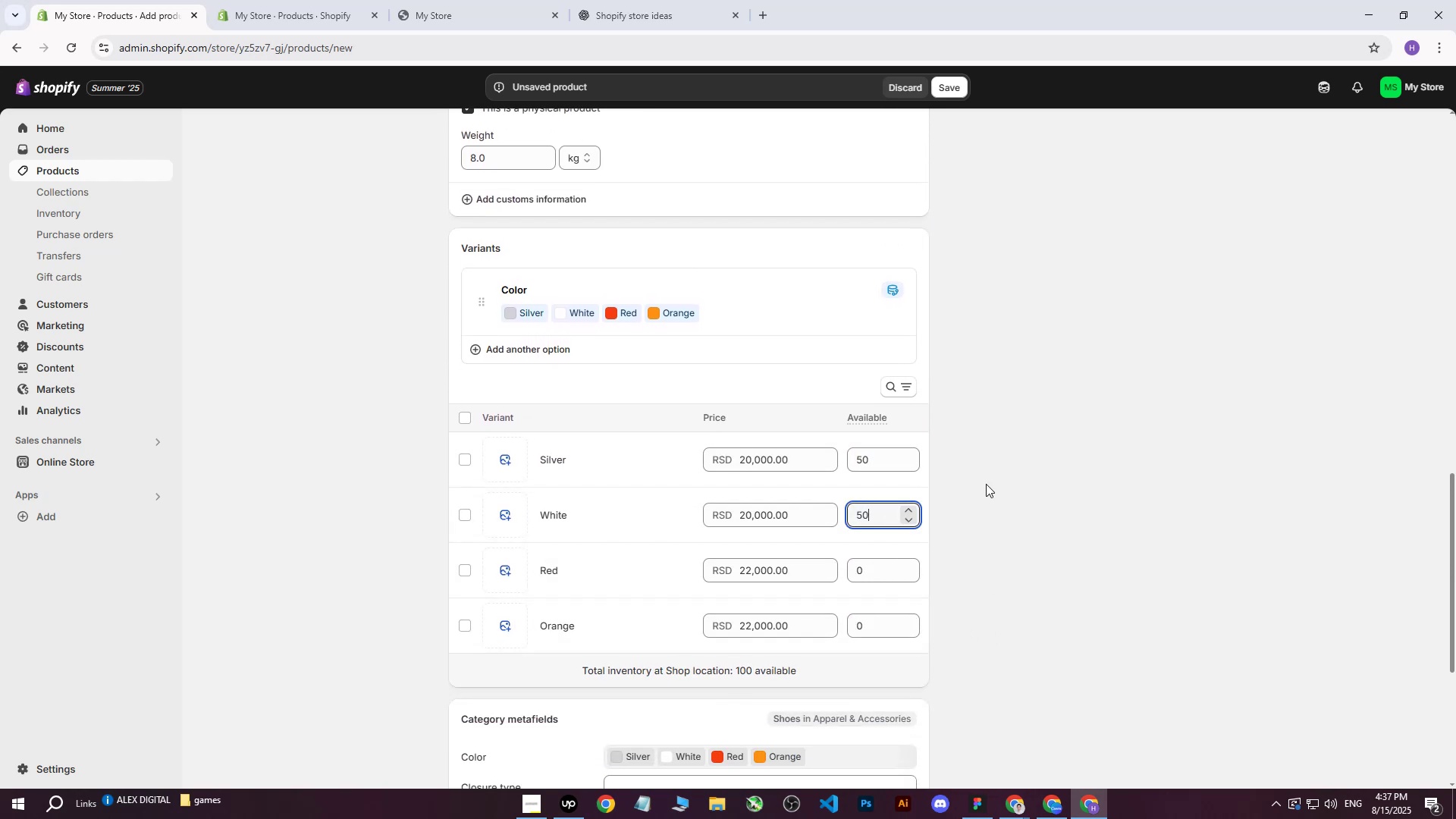 
left_click([986, 484])
 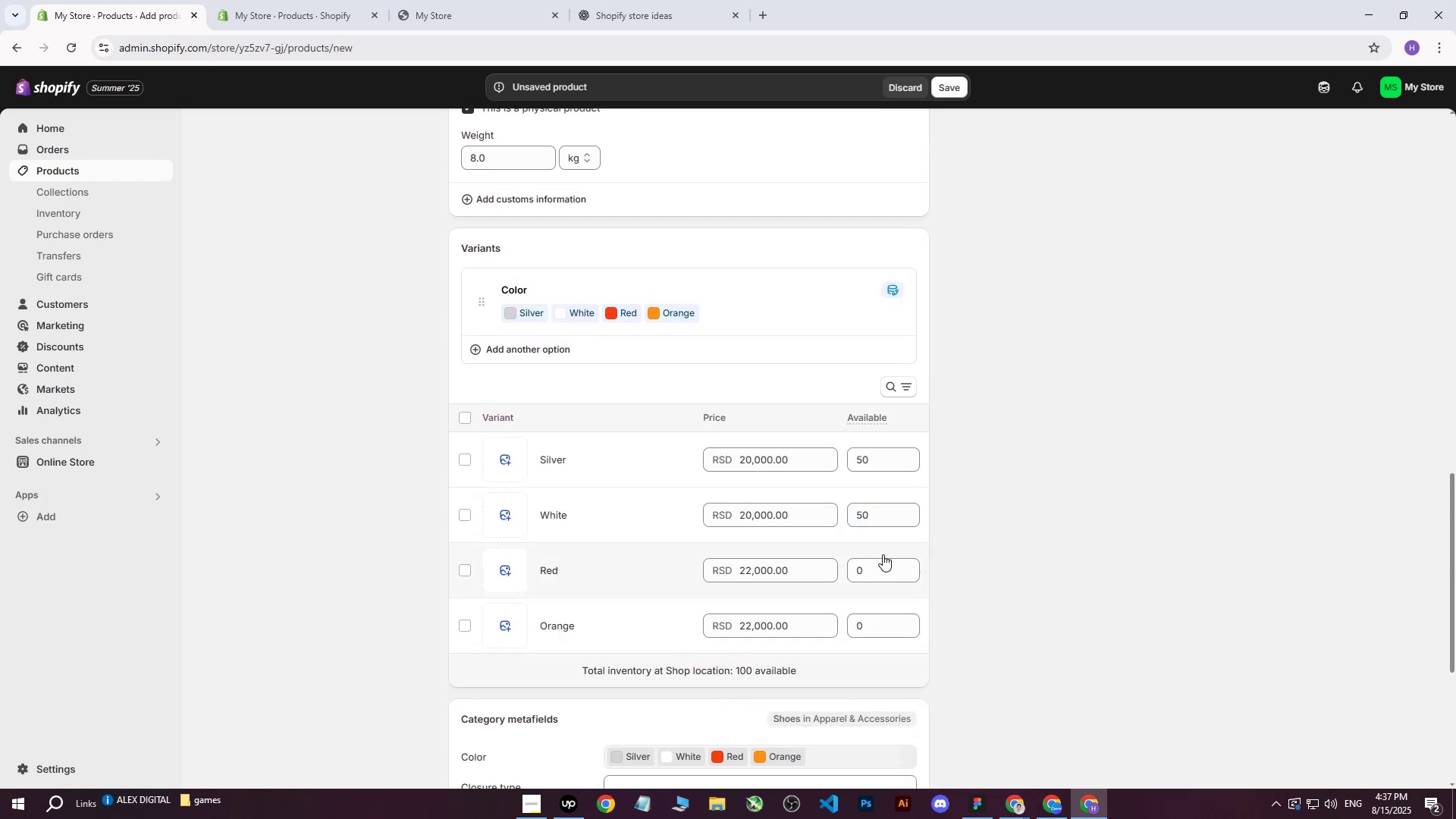 
left_click([874, 567])
 